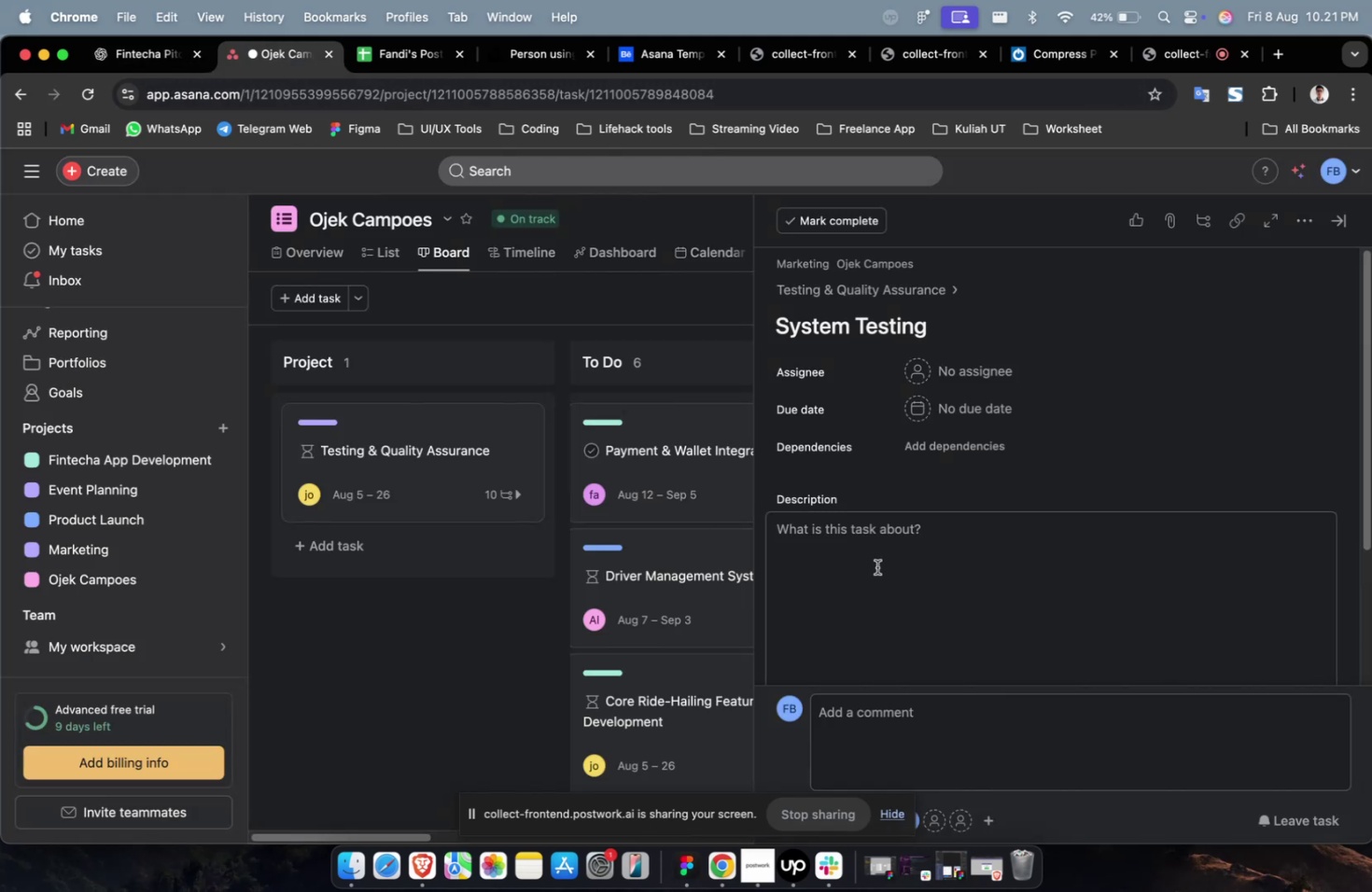 
double_click([876, 566])
 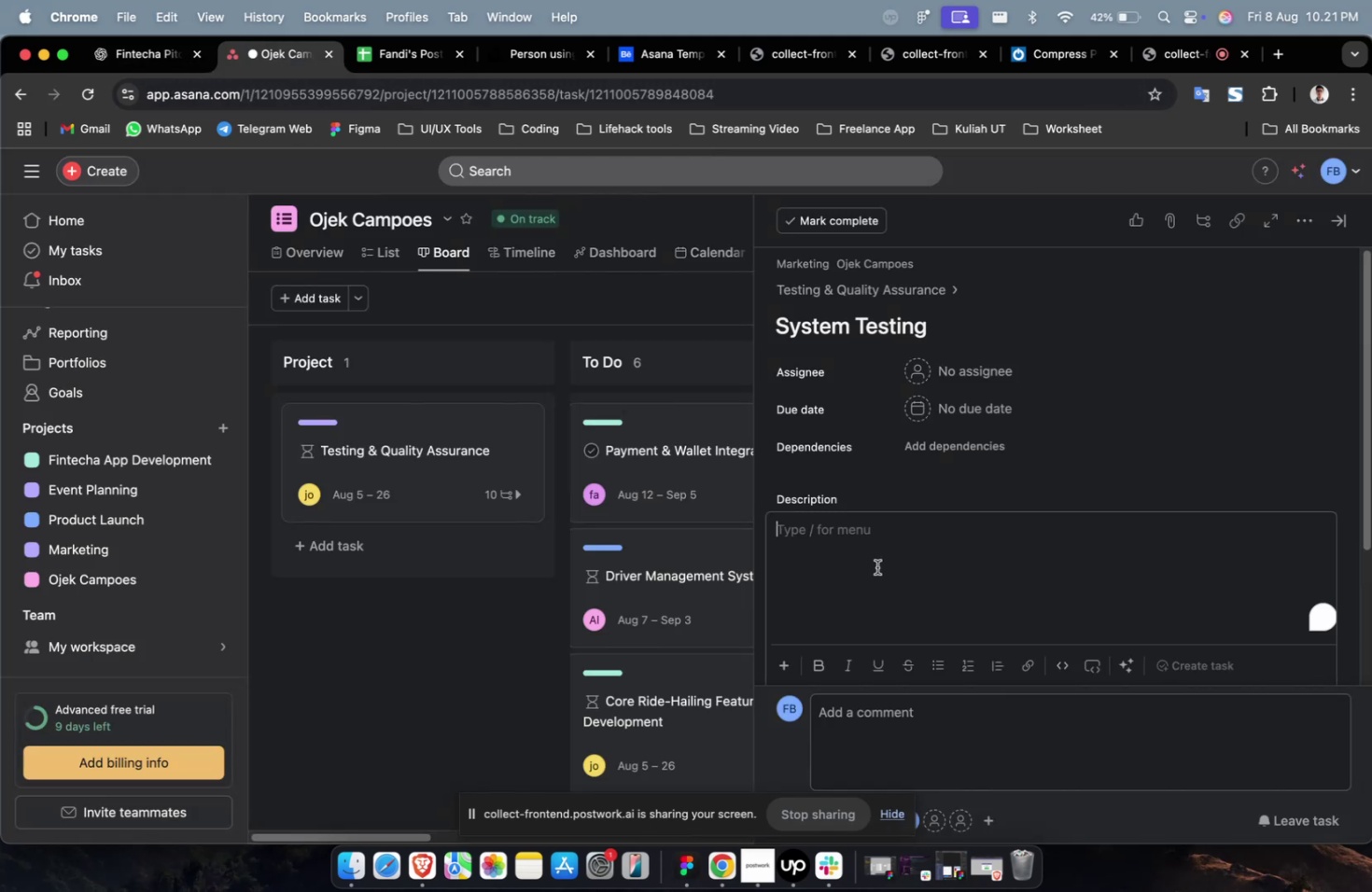 
key(Meta+V)
 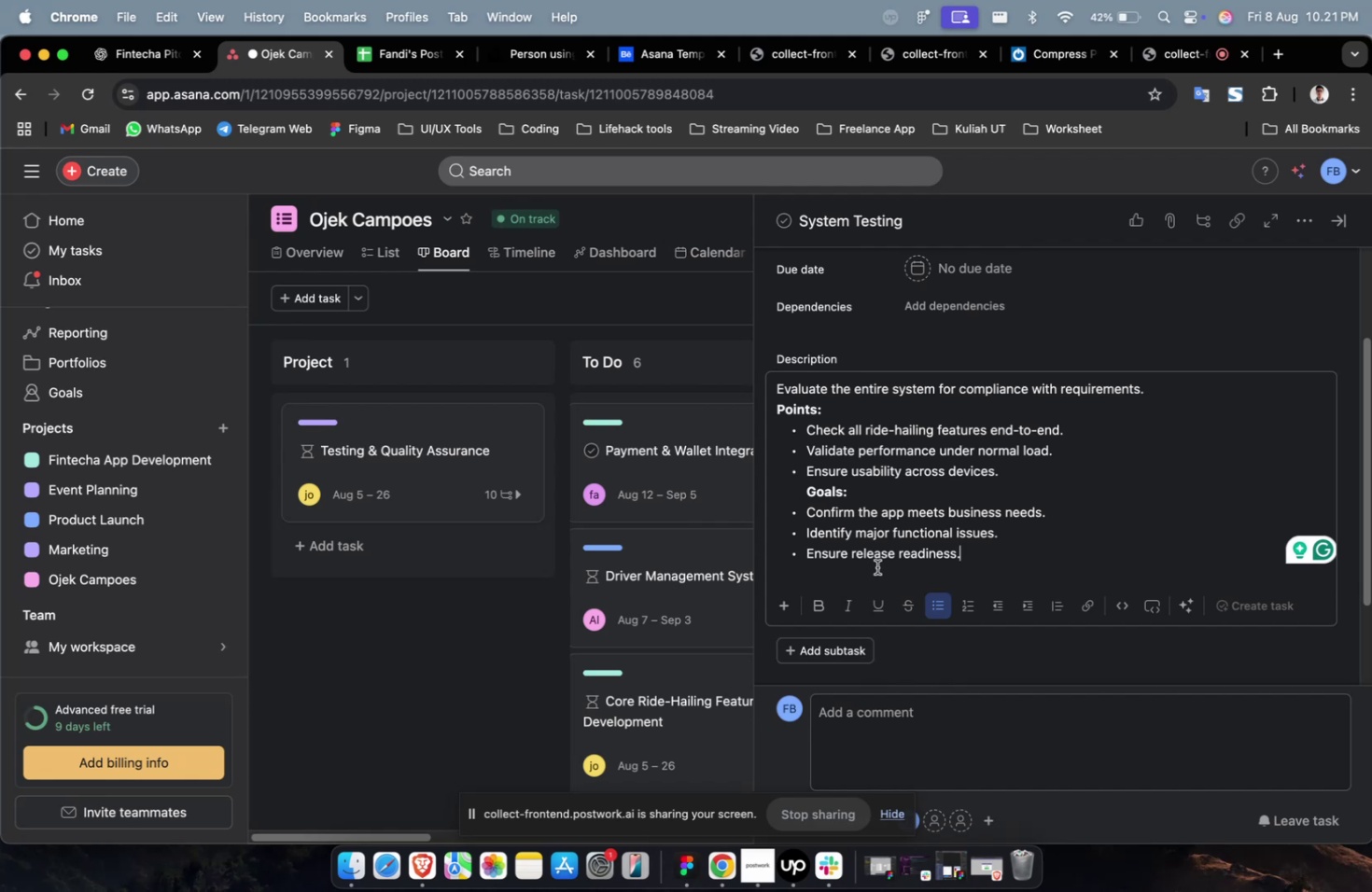 
wait(28.26)
 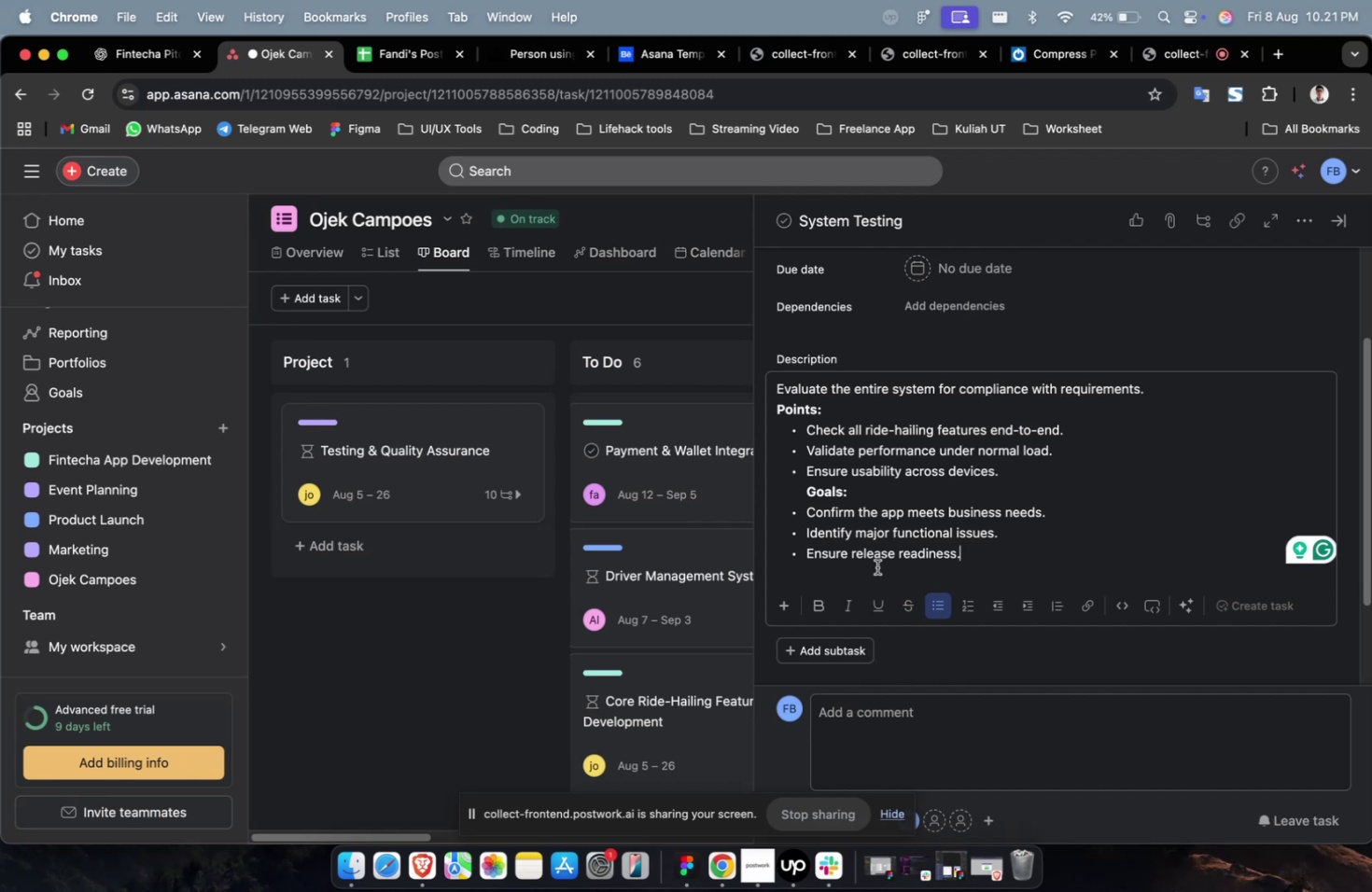 
scroll: coordinate [888, 544], scroll_direction: up, amount: 4.0
 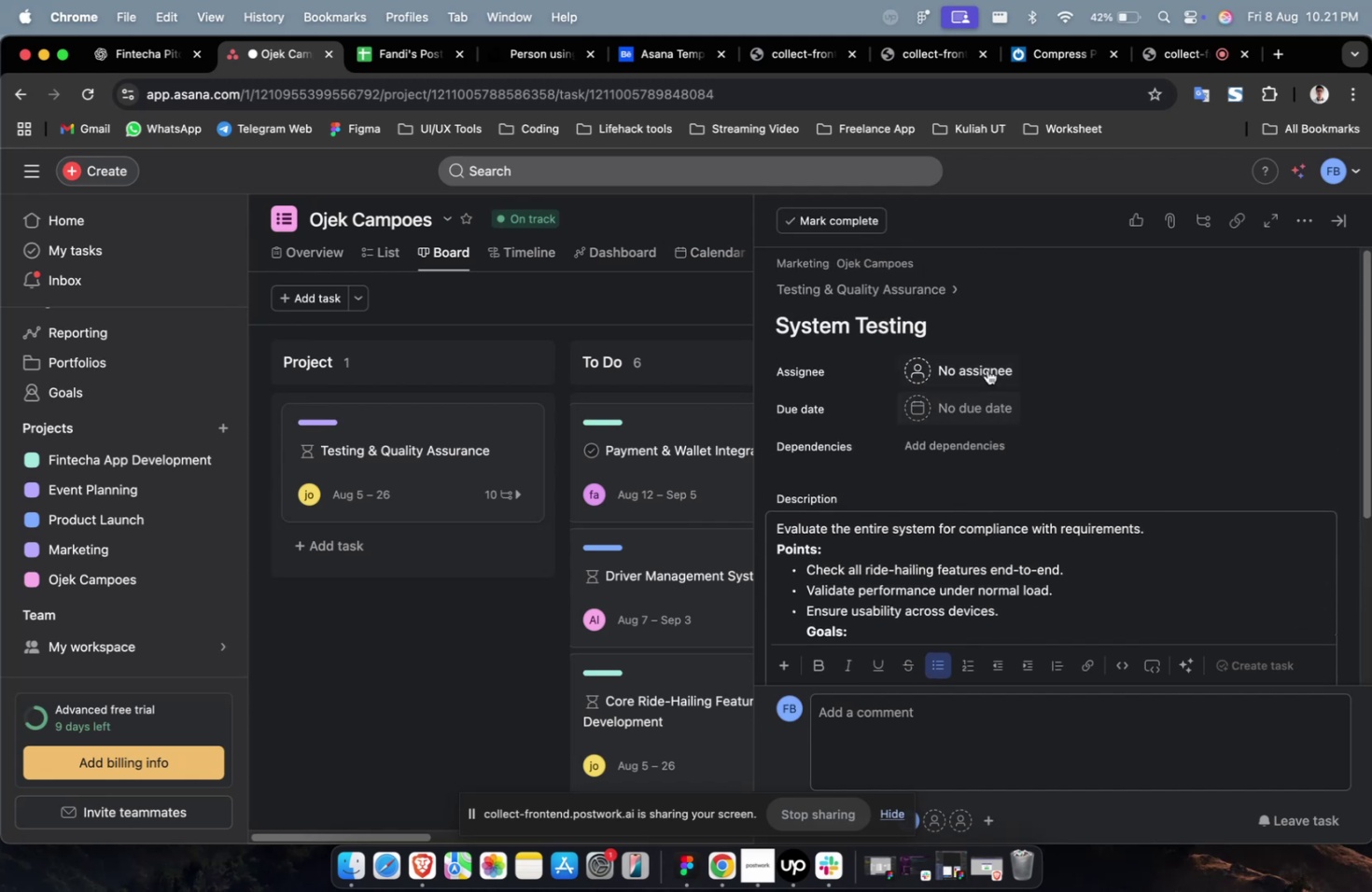 
left_click([987, 369])
 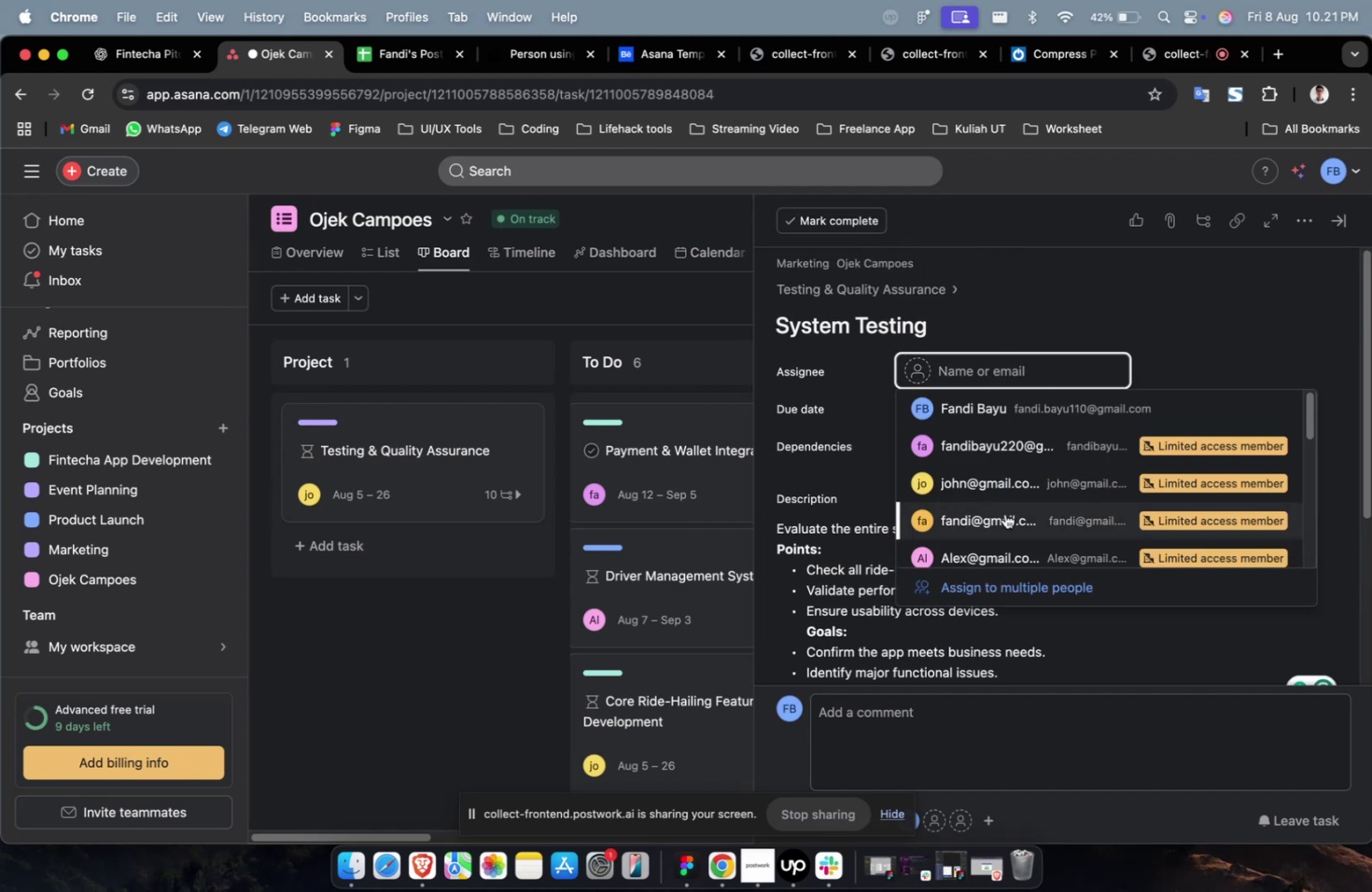 
left_click([1004, 513])
 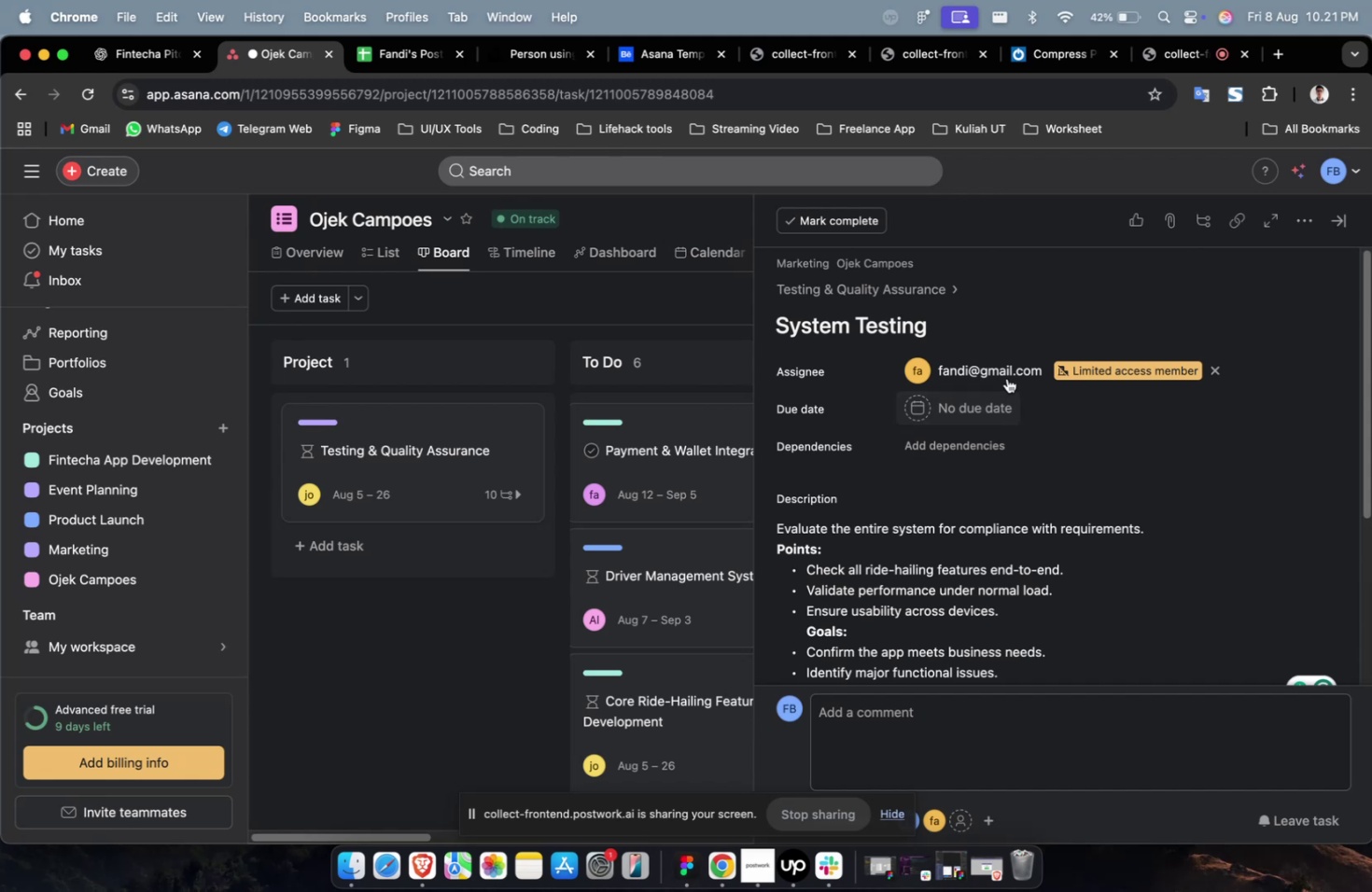 
left_click([1005, 378])
 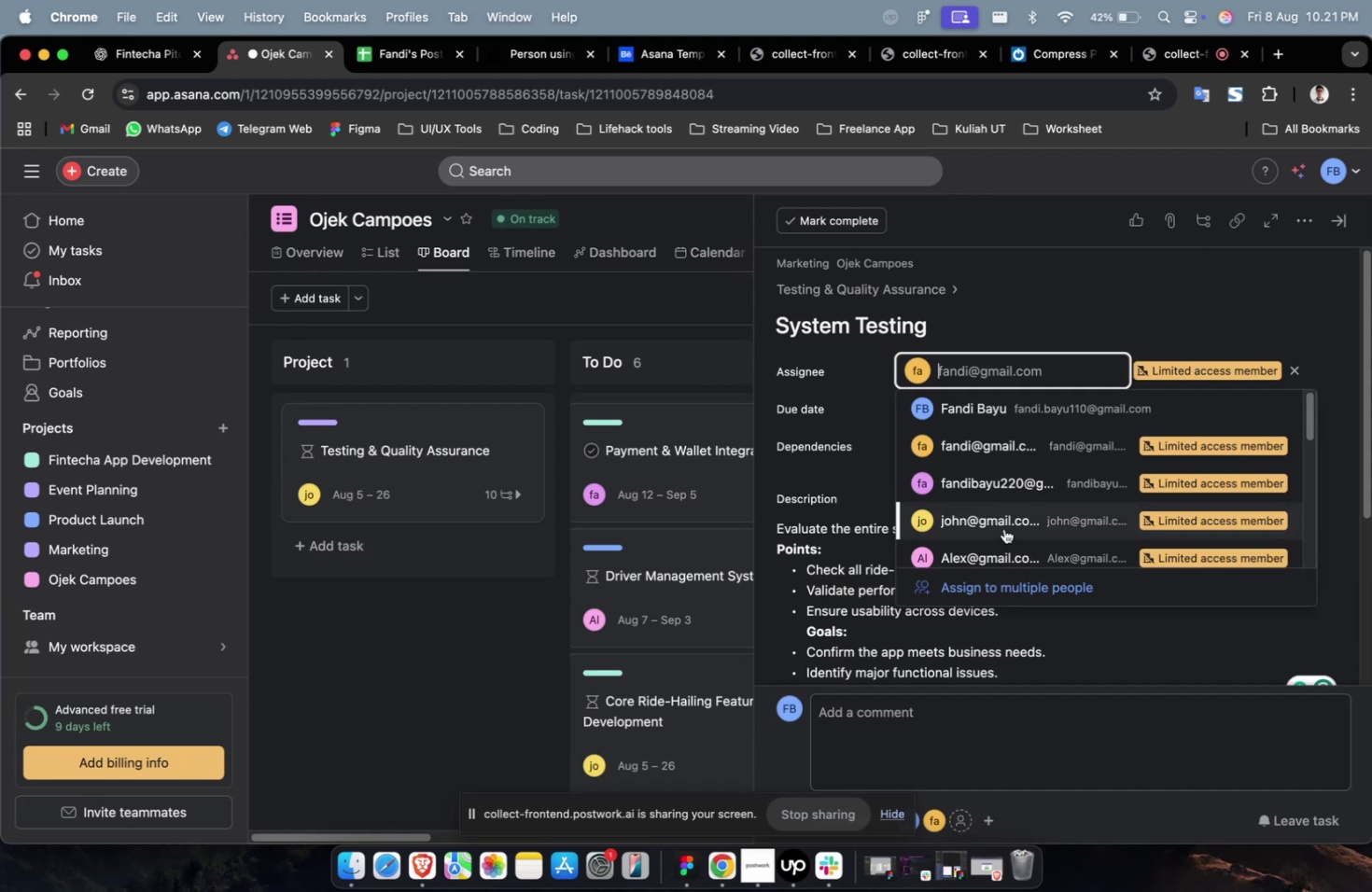 
scroll: coordinate [1003, 528], scroll_direction: down, amount: 2.0
 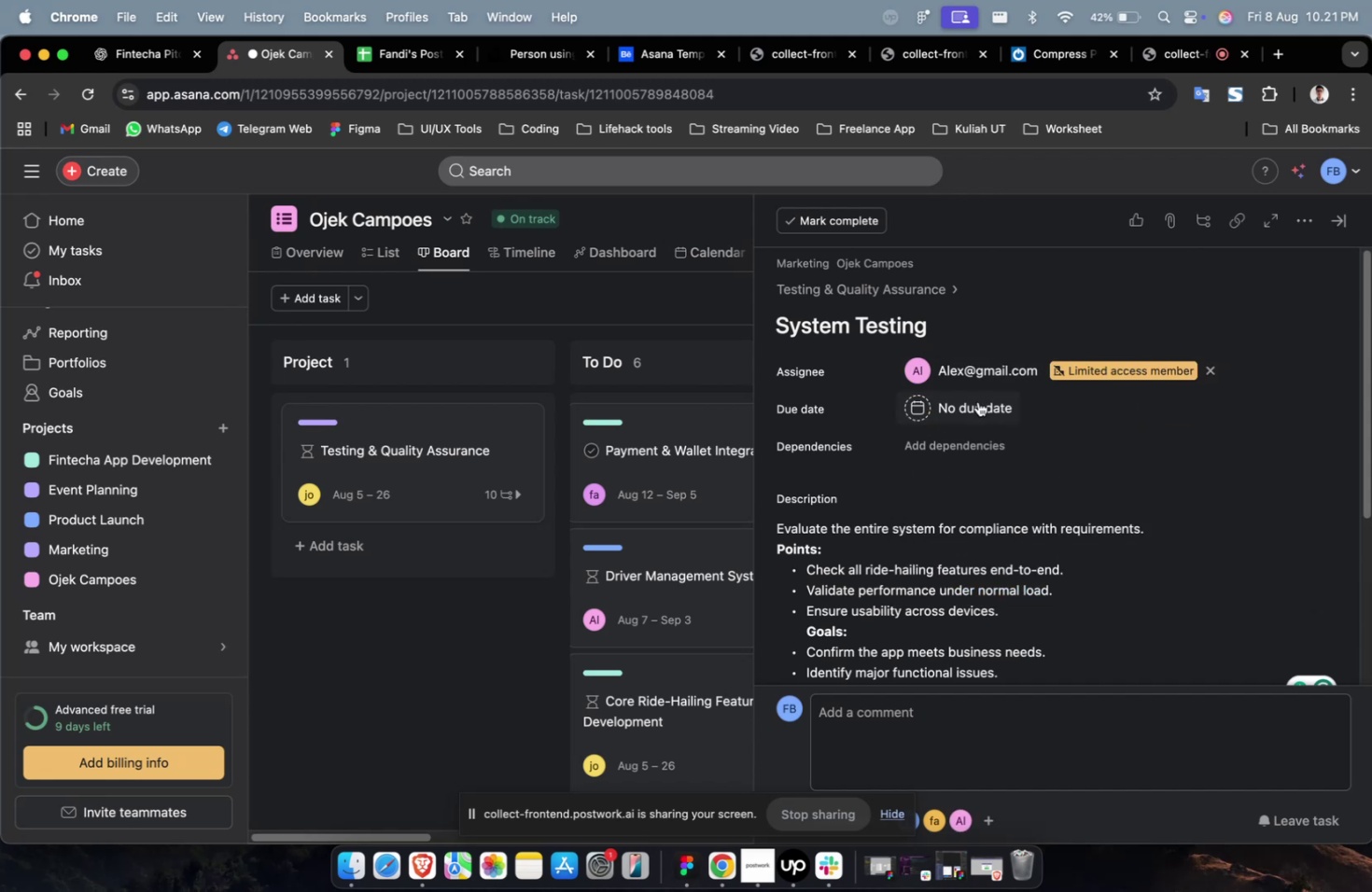 
double_click([977, 401])
 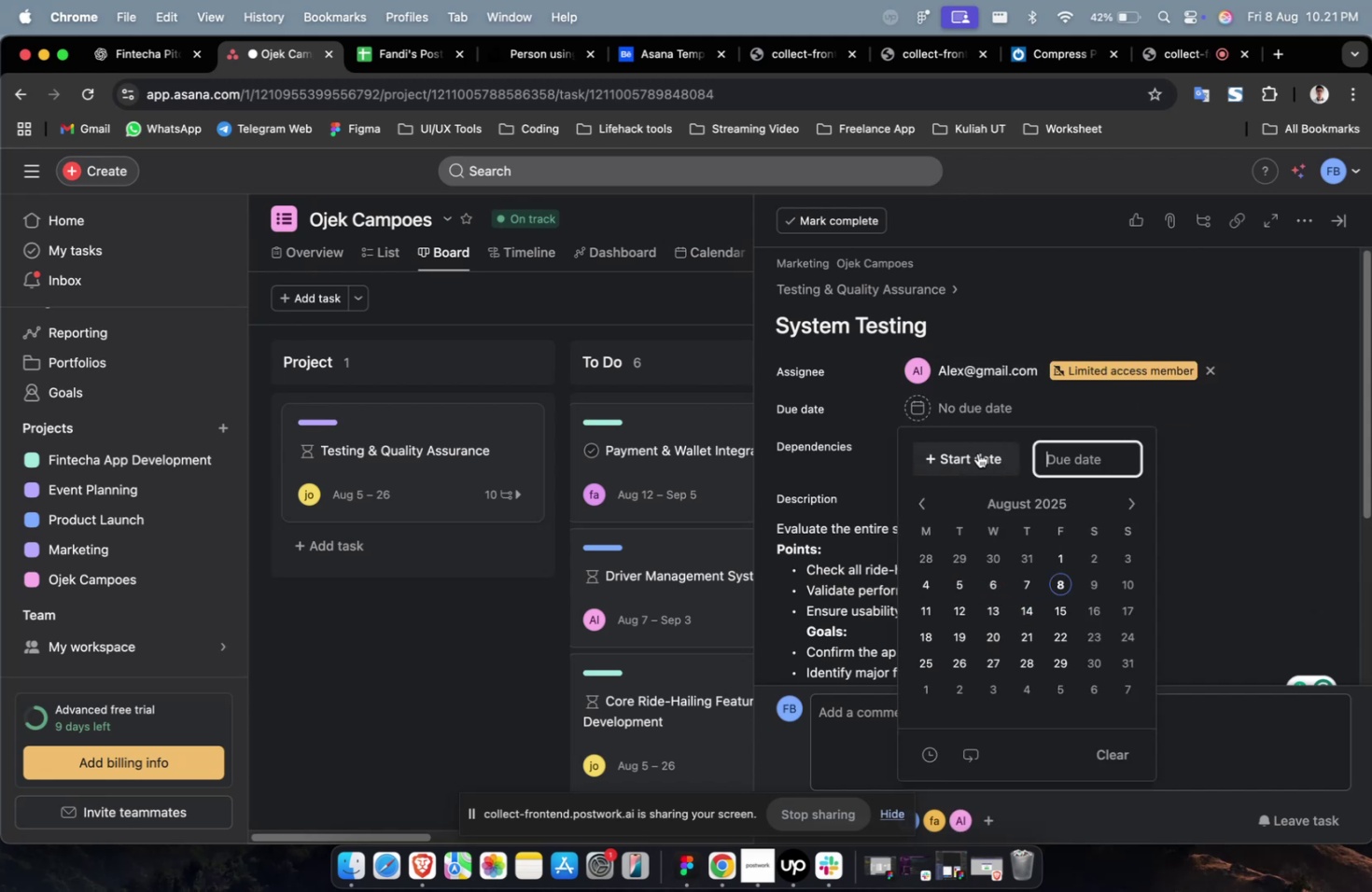 
triple_click([977, 453])
 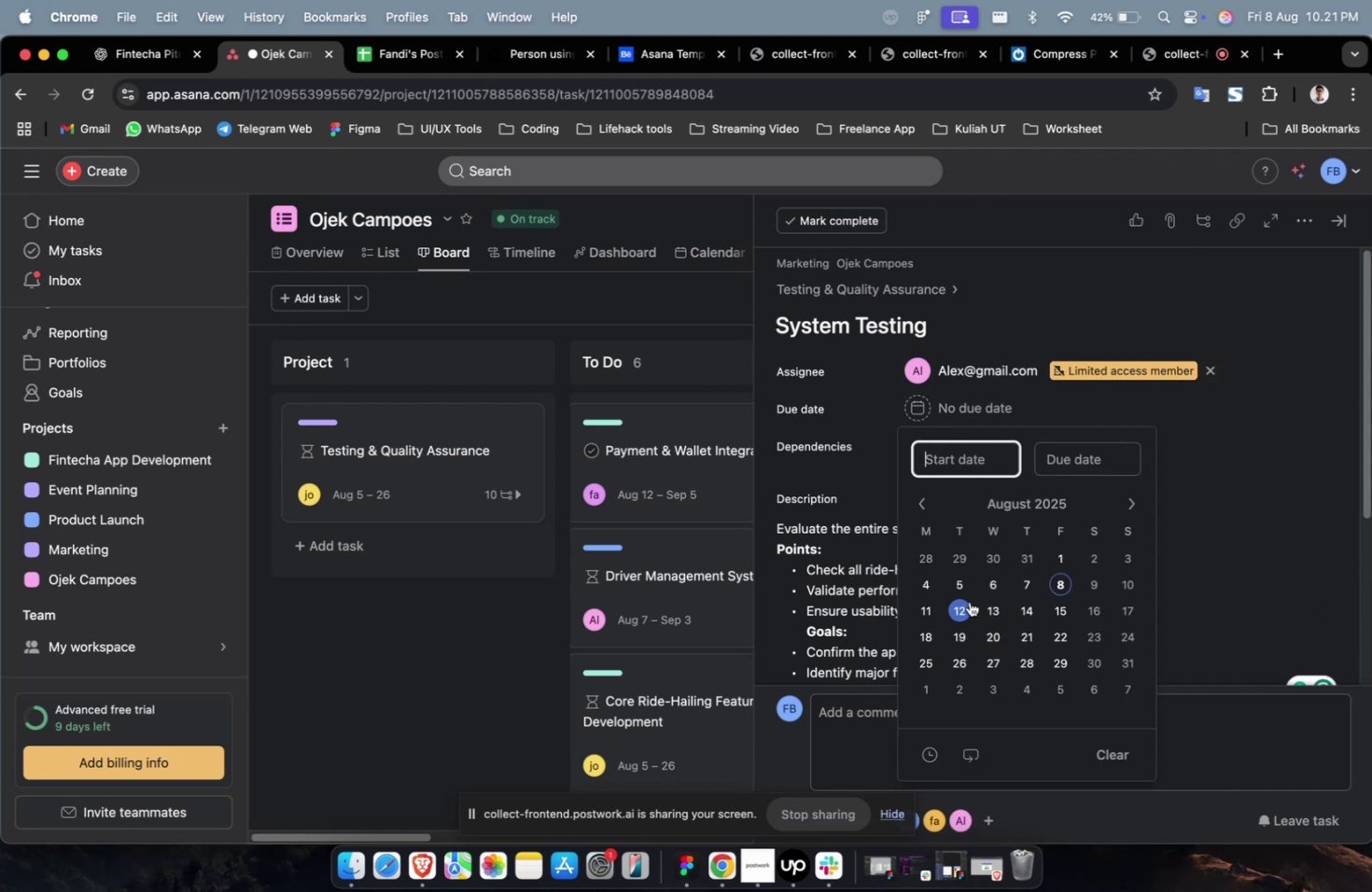 
triple_click([969, 601])
 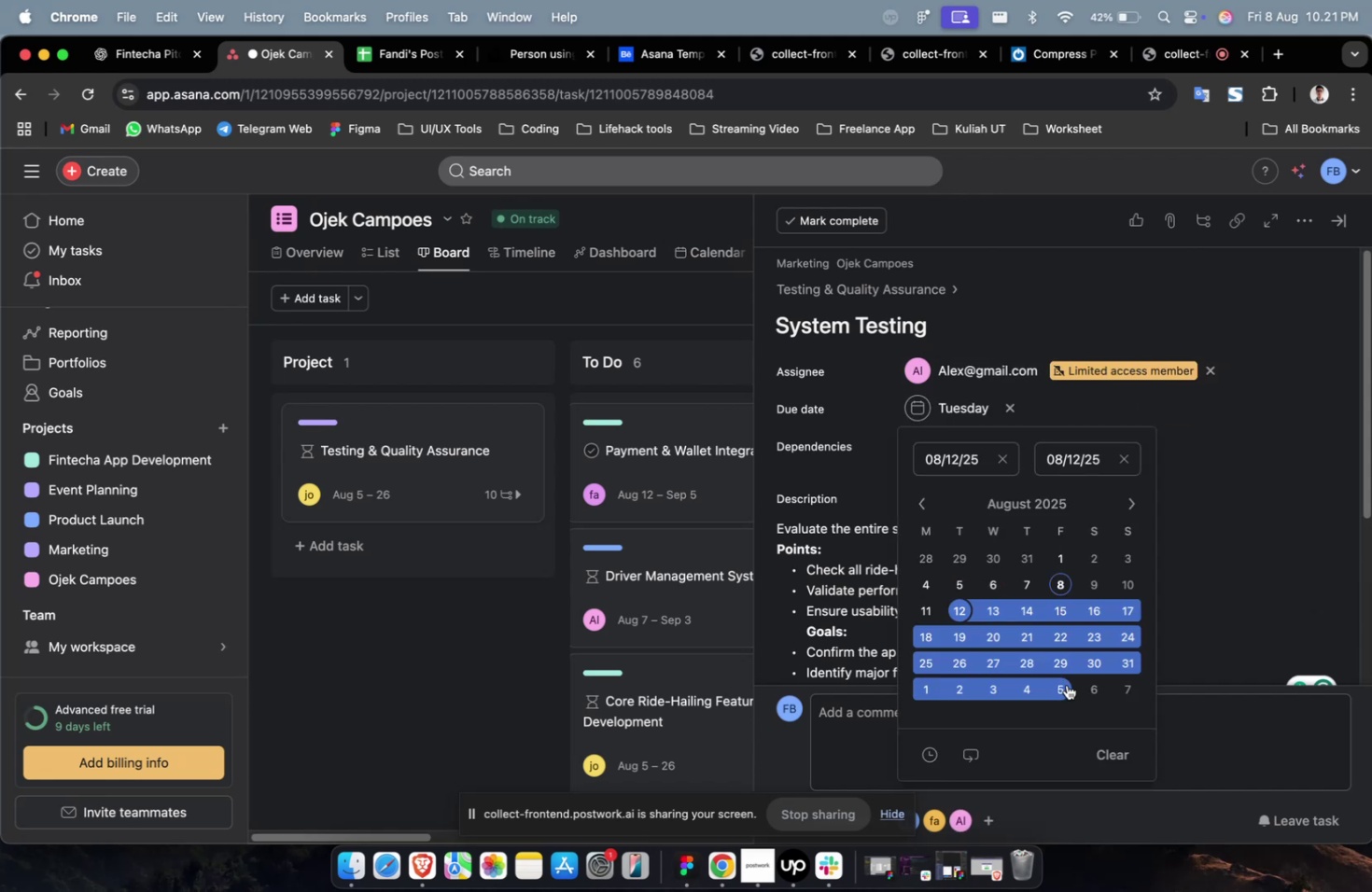 
left_click([1059, 687])
 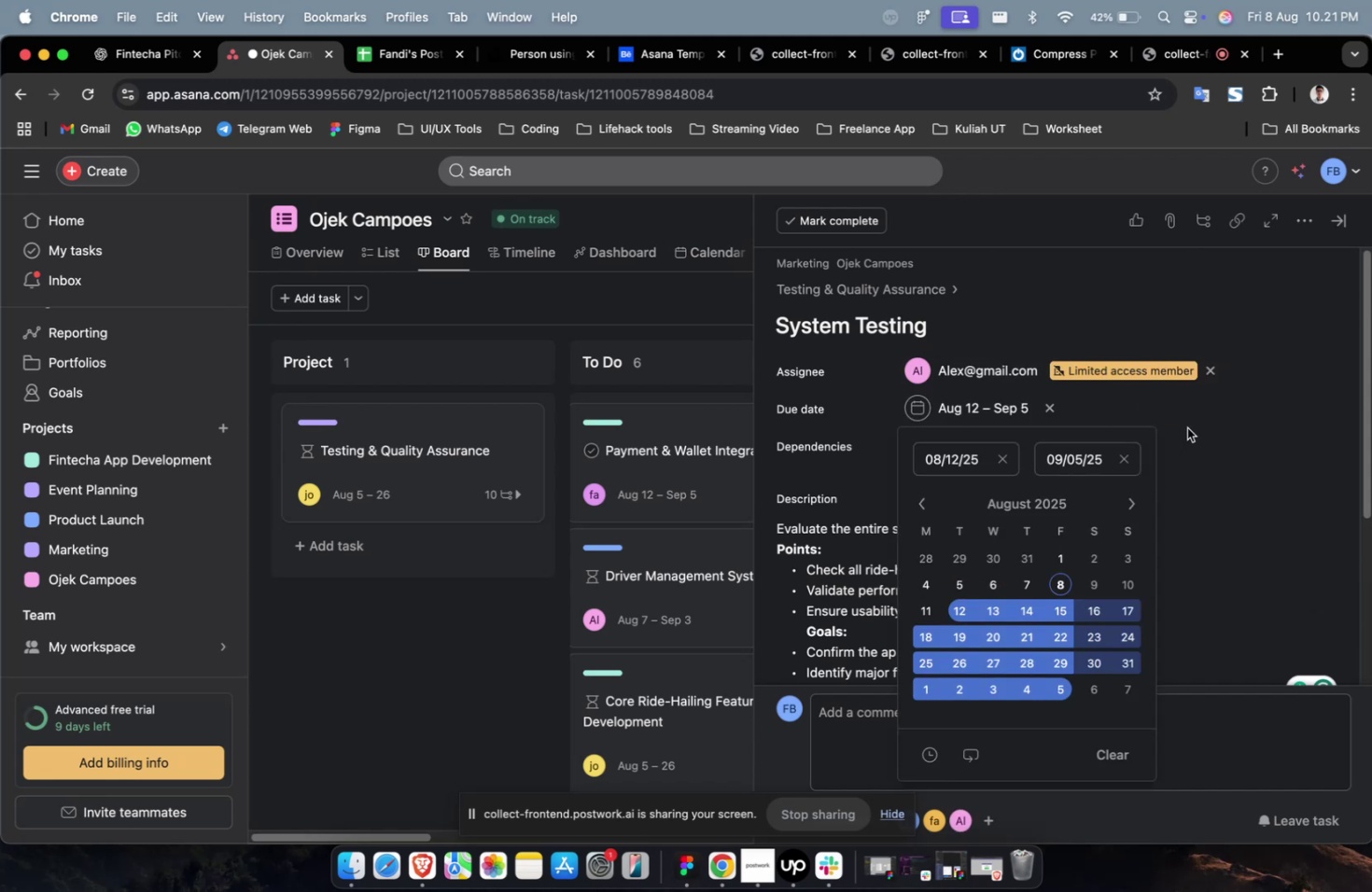 
double_click([1186, 427])
 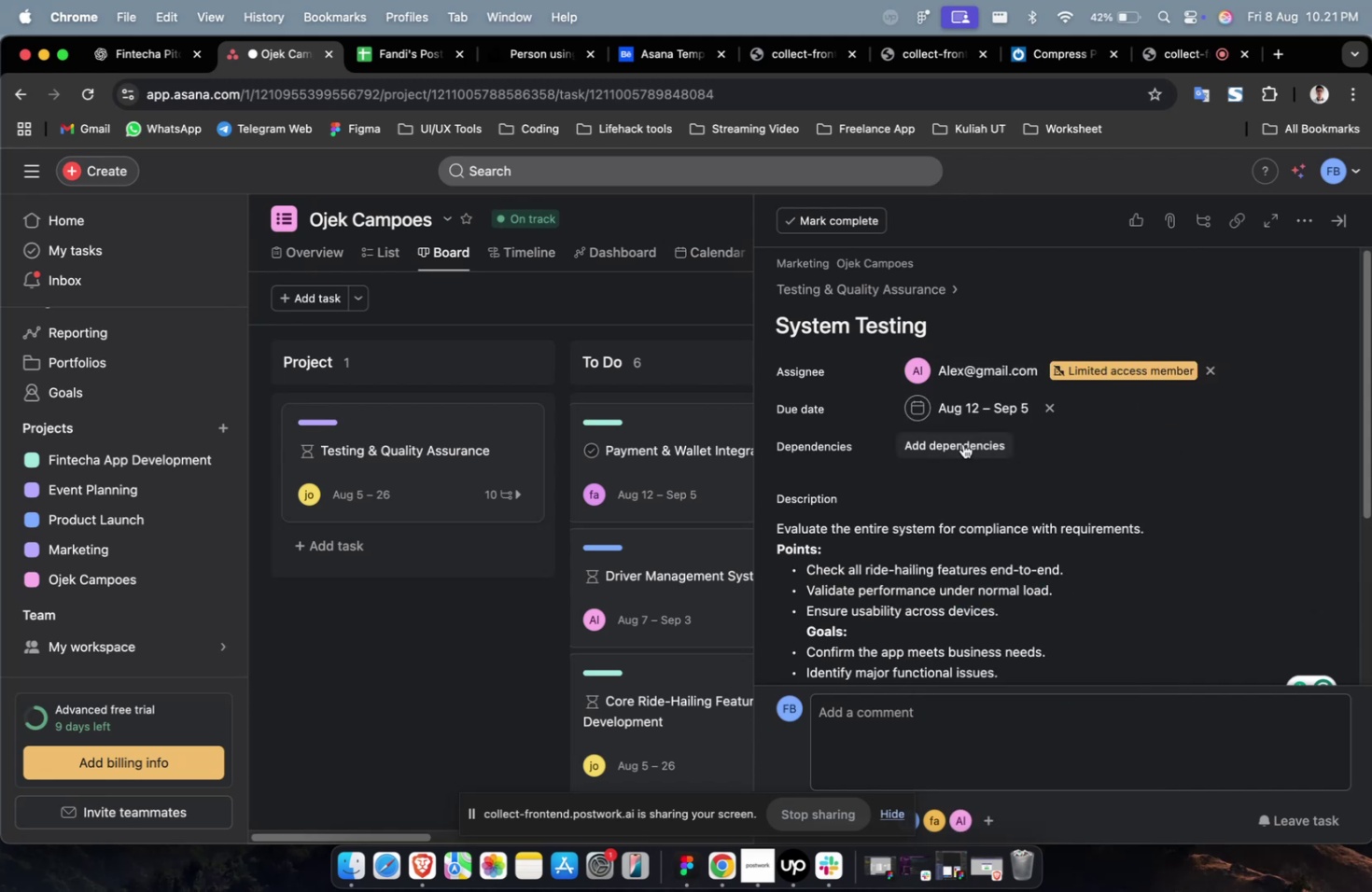 
triple_click([962, 443])
 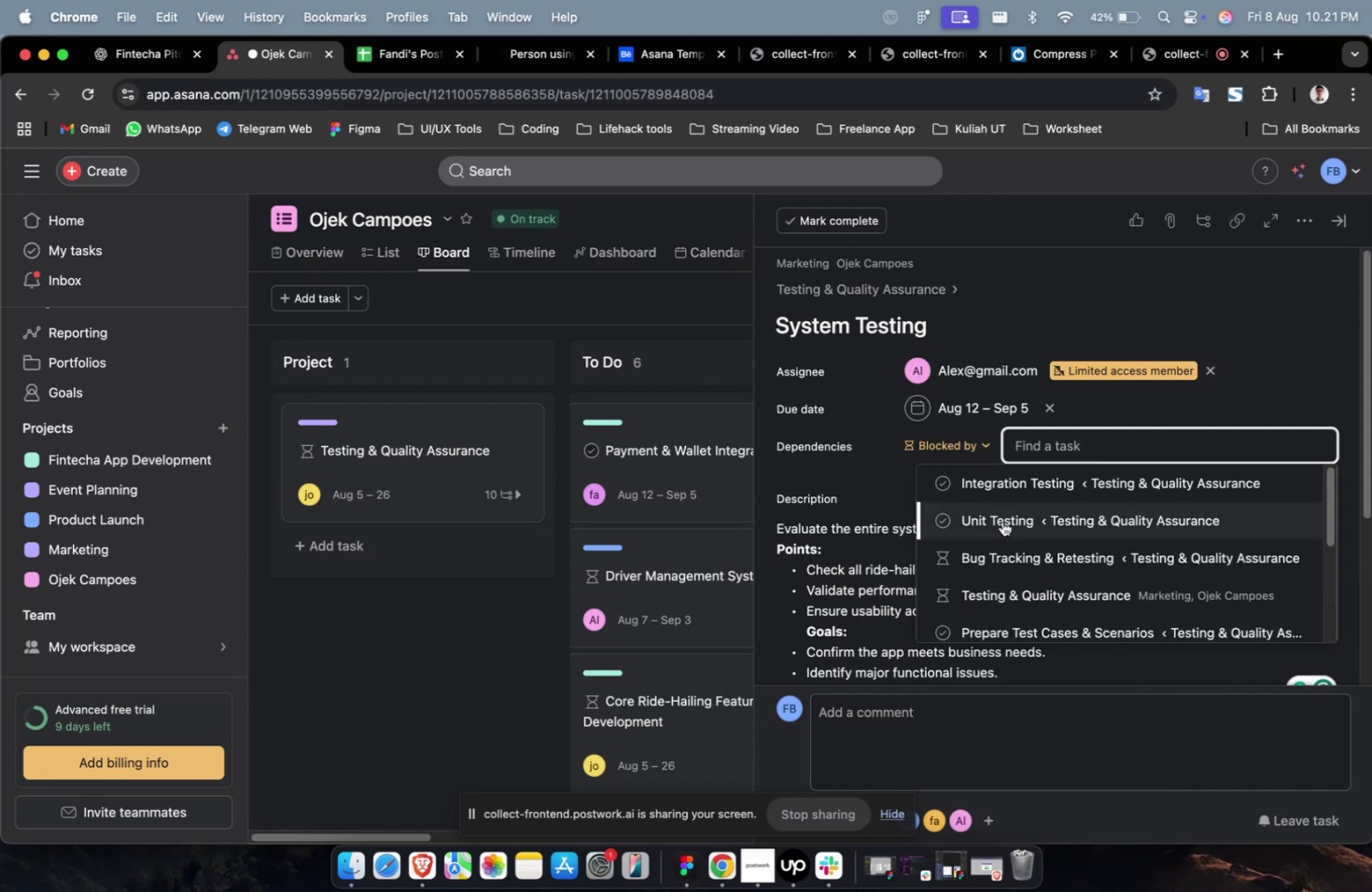 
left_click([1001, 521])
 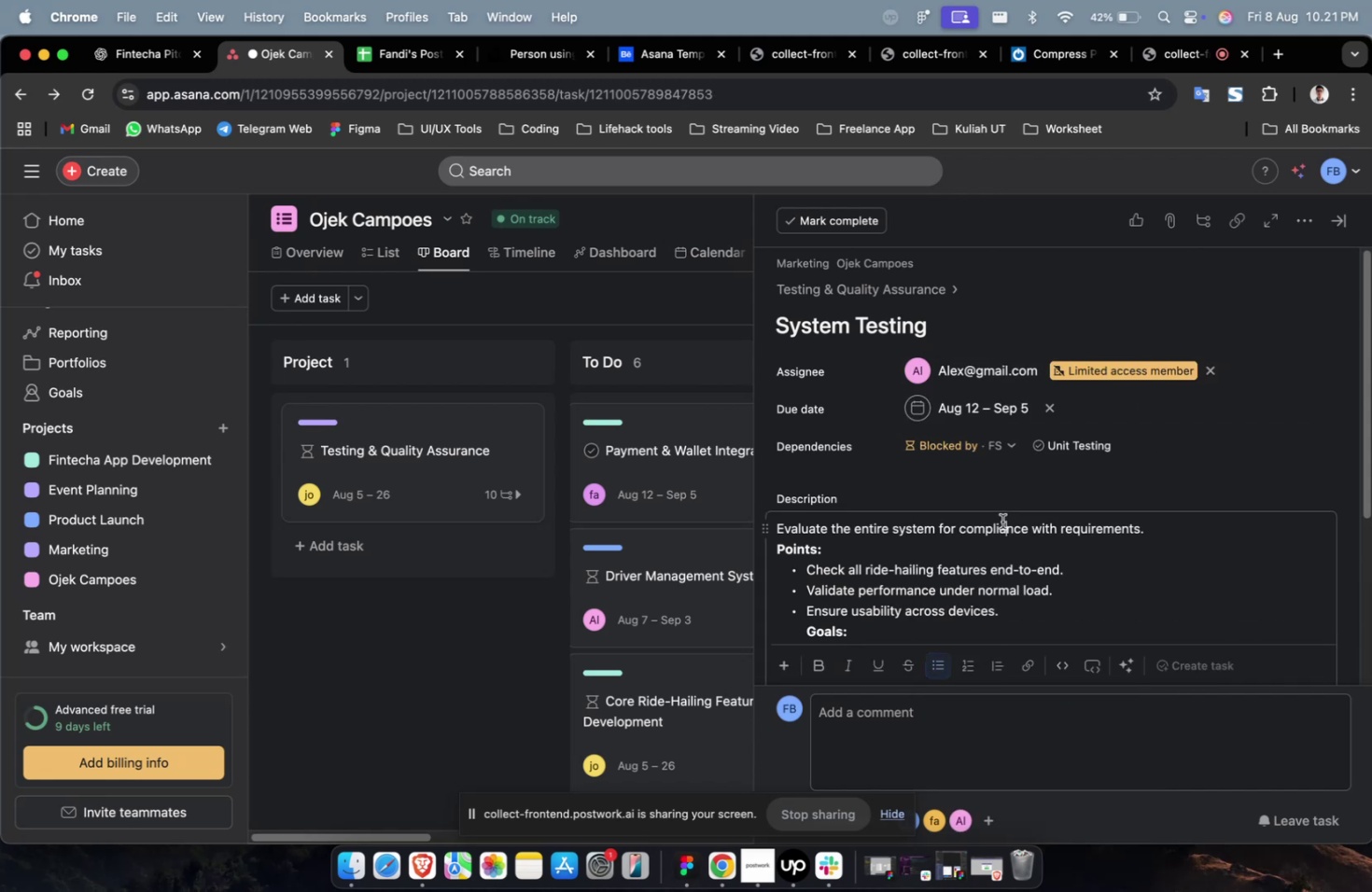 
scroll: coordinate [1028, 511], scroll_direction: down, amount: 12.0
 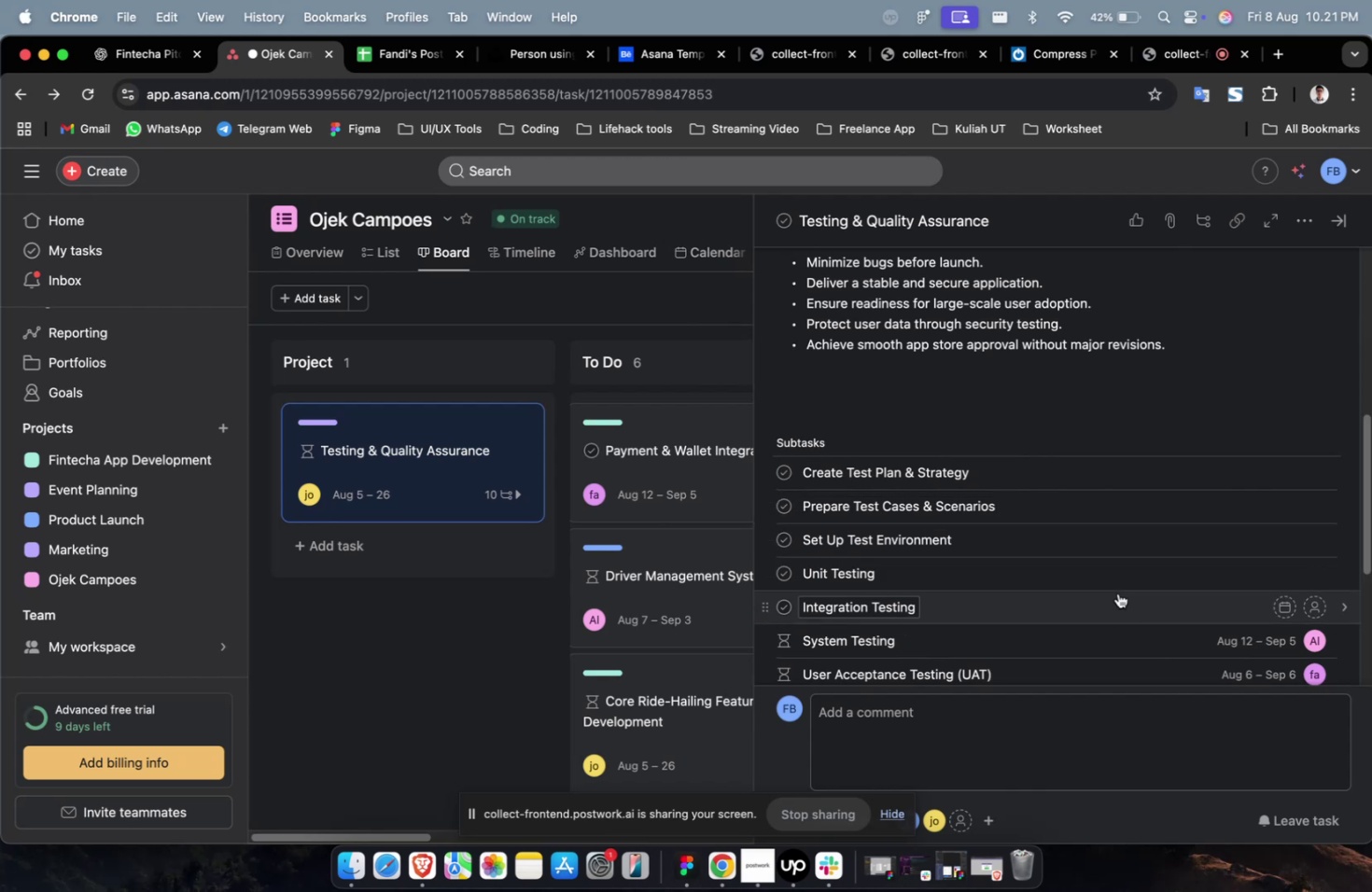 
left_click([1116, 597])
 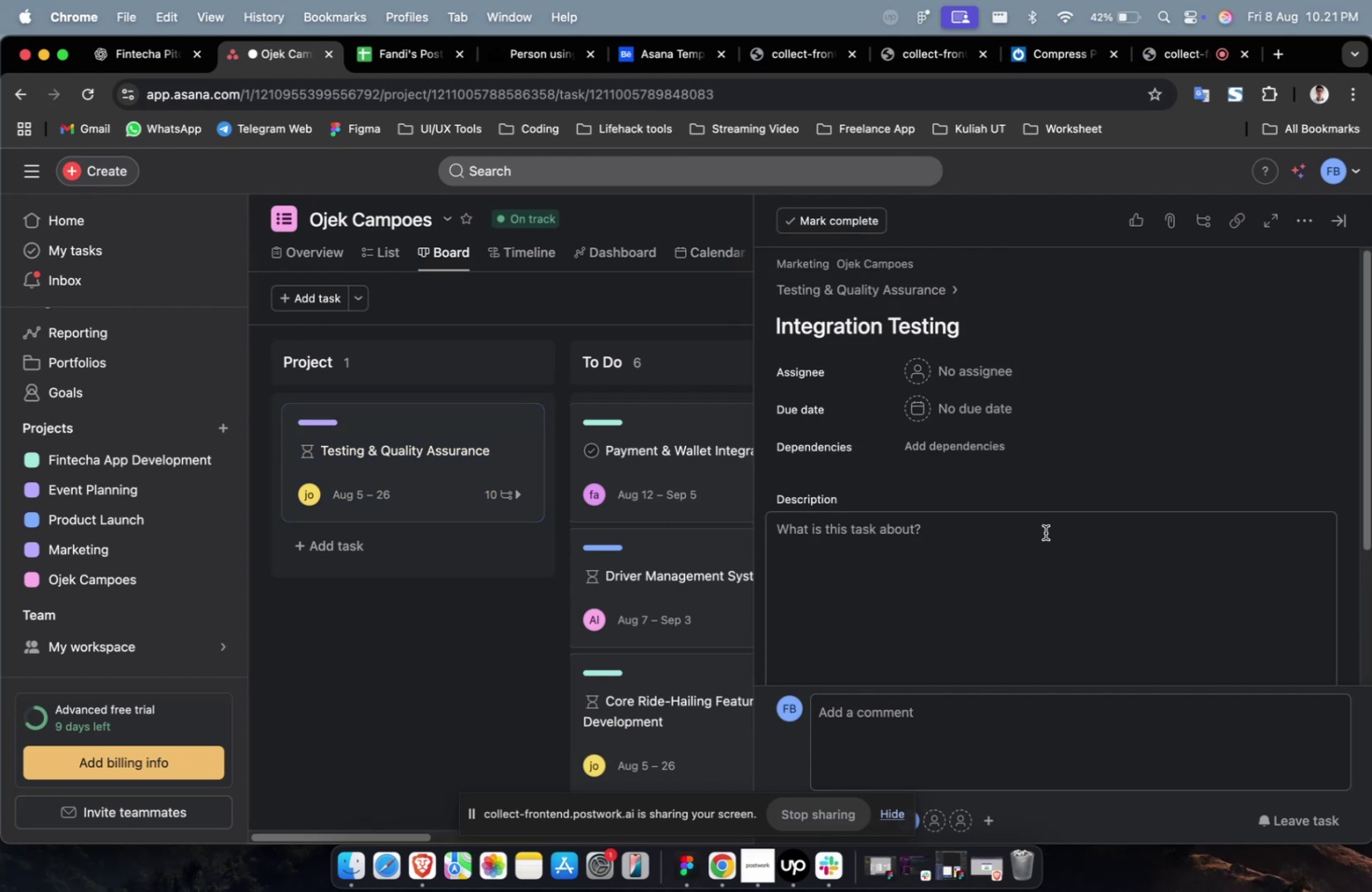 
wait(5.88)
 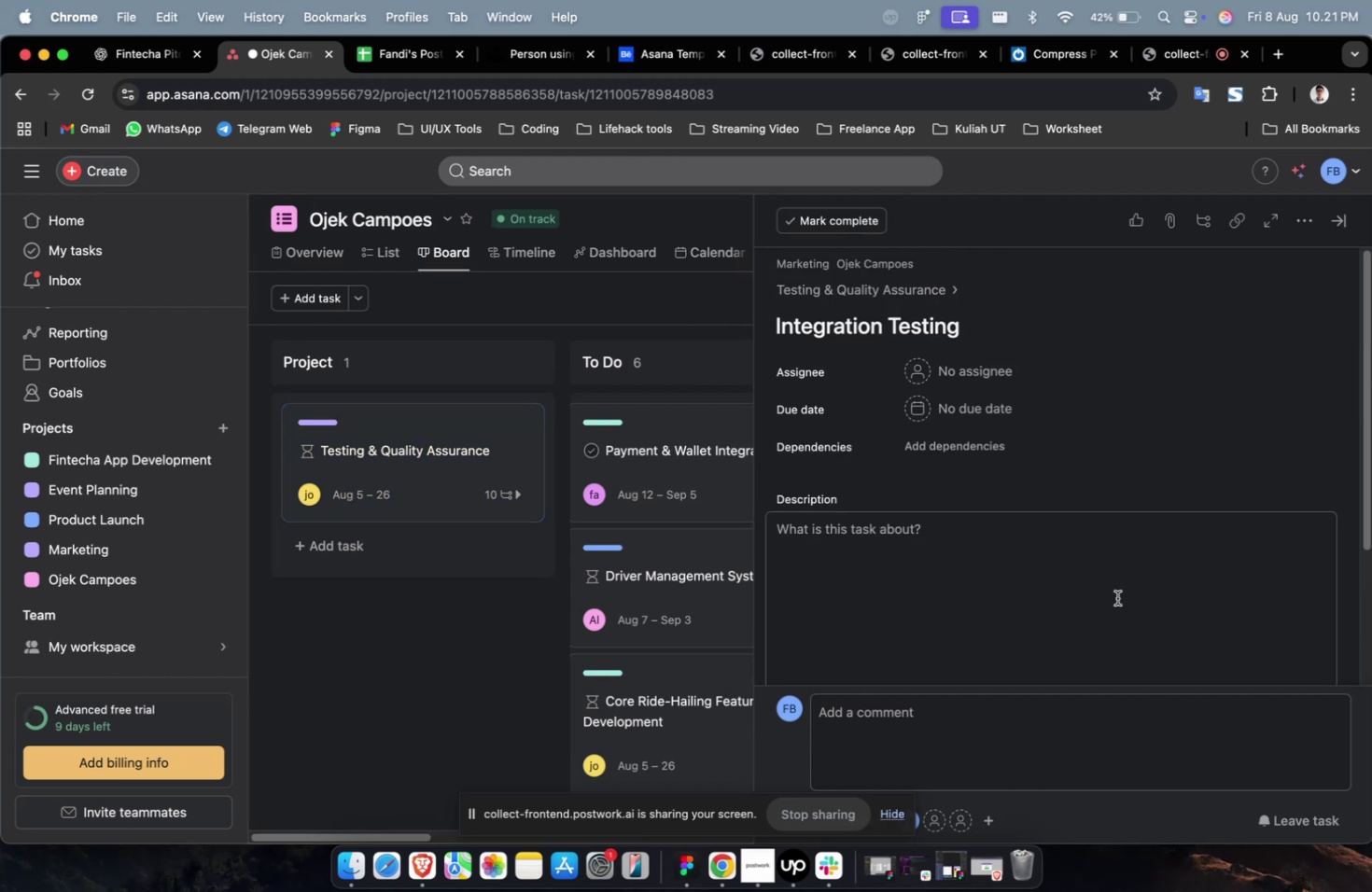 
left_click([139, 58])
 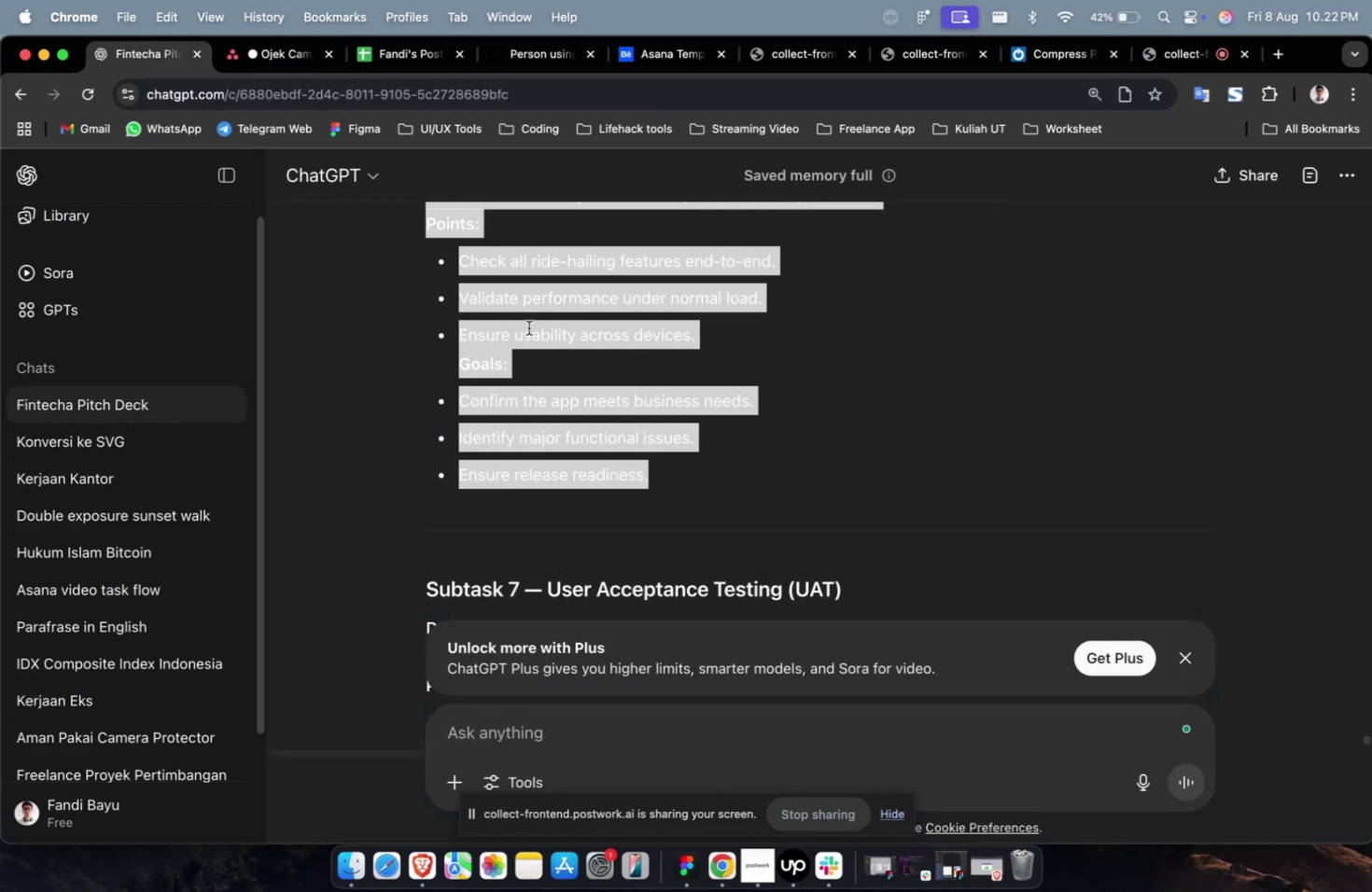 
scroll: coordinate [546, 345], scroll_direction: up, amount: 13.0
 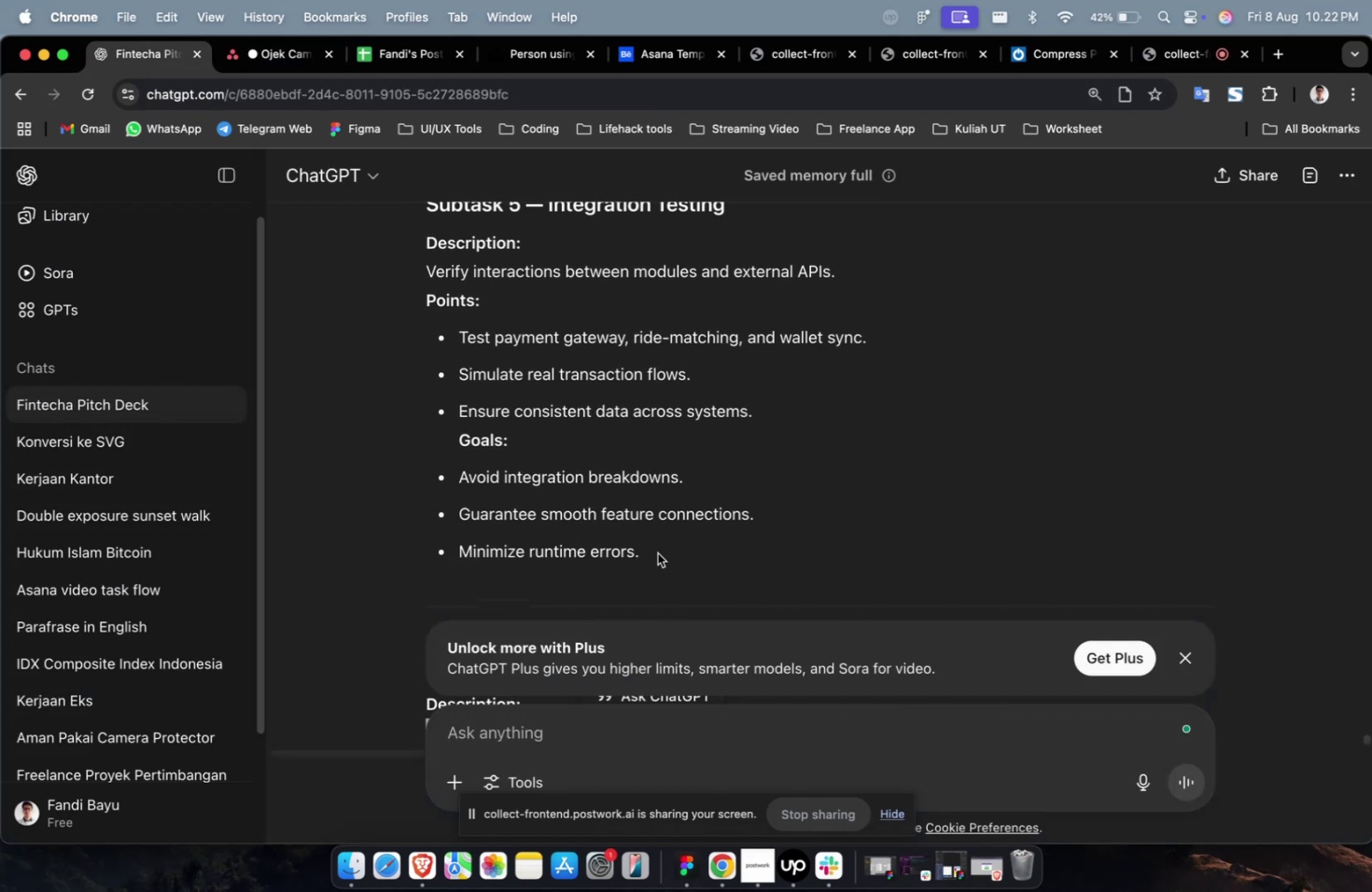 
left_click_drag(start_coordinate=[651, 560], to_coordinate=[412, 278])
 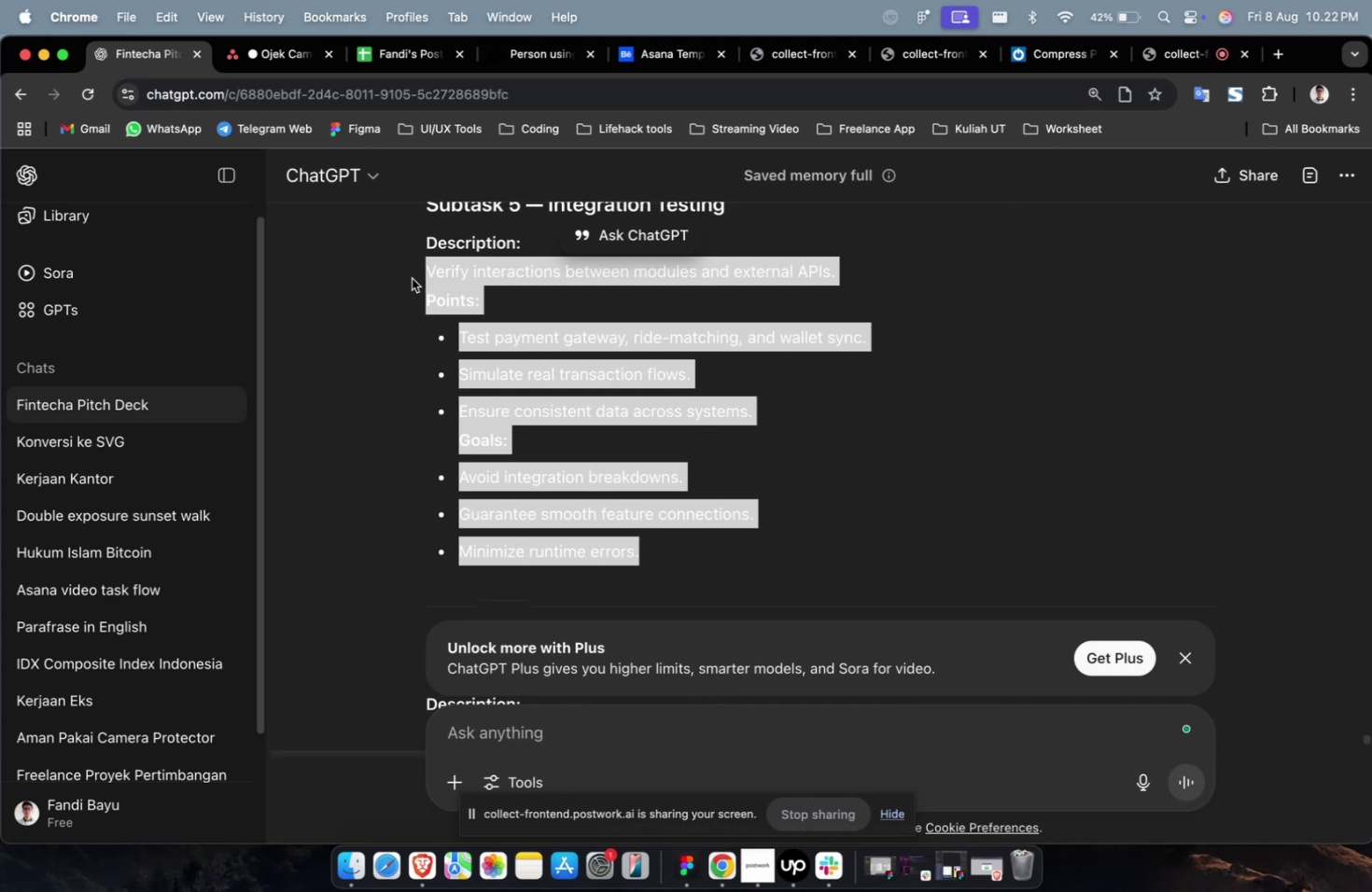 
key(Meta+C)
 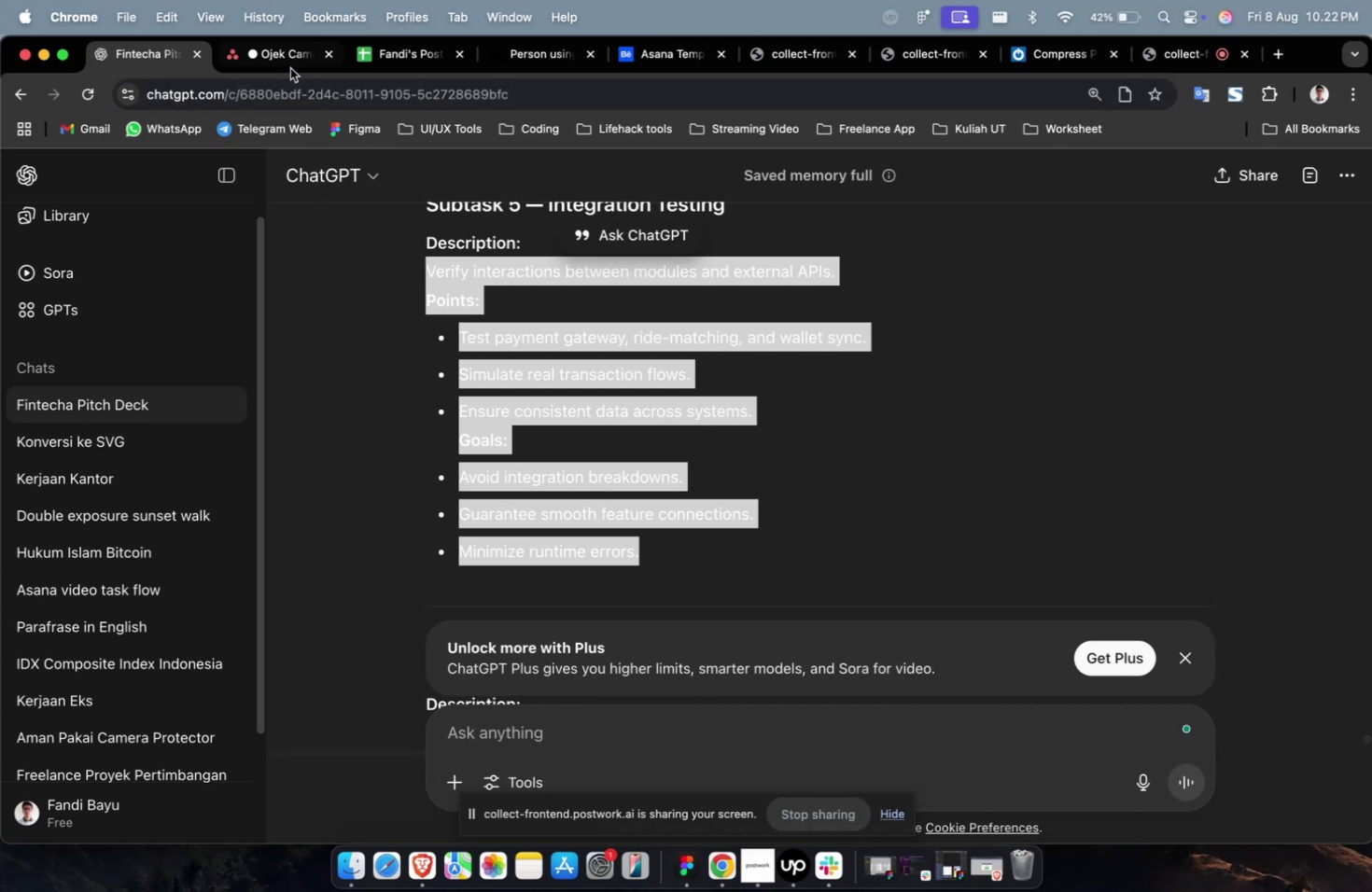 
double_click([290, 68])
 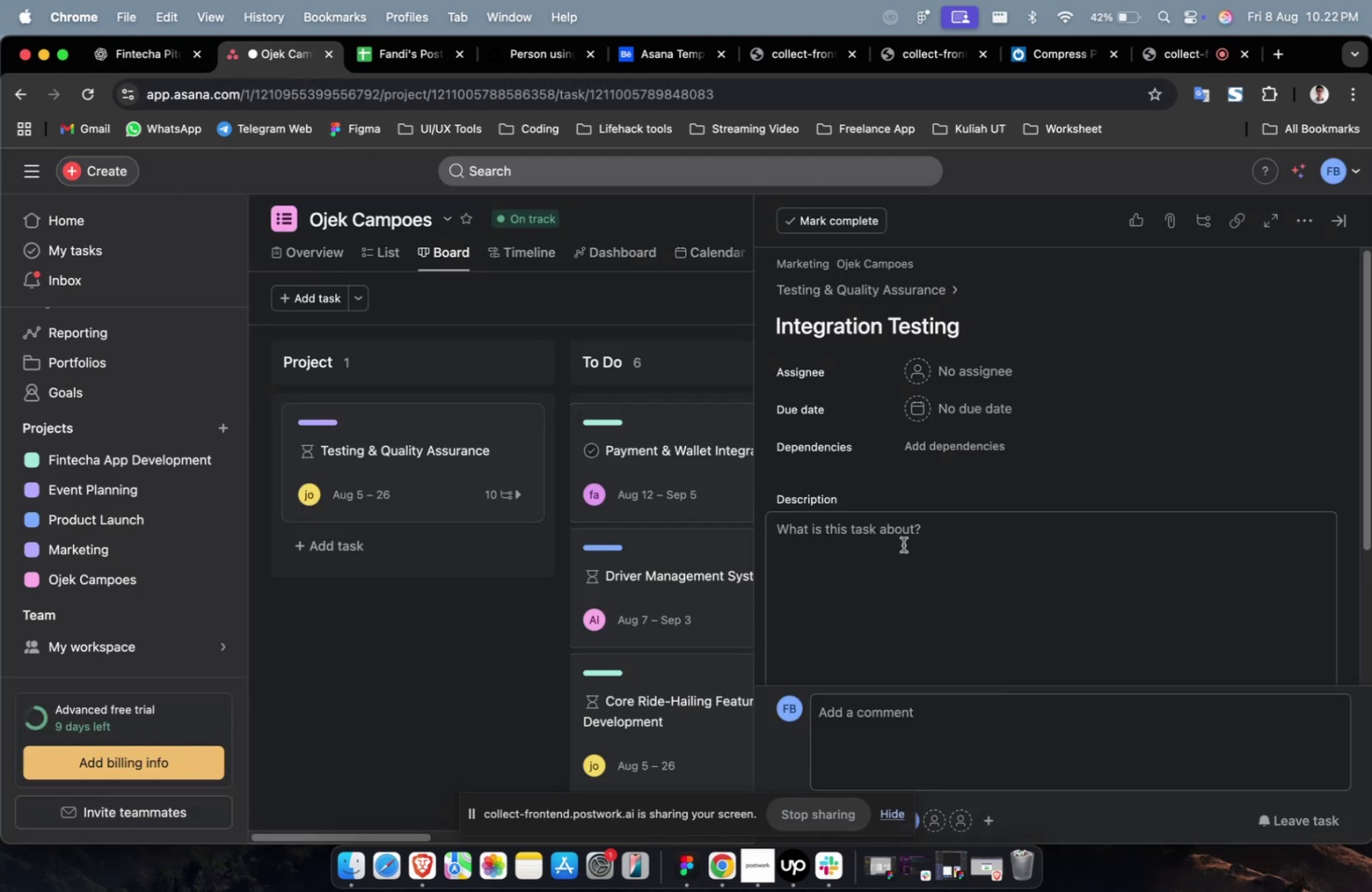 
left_click([1013, 578])
 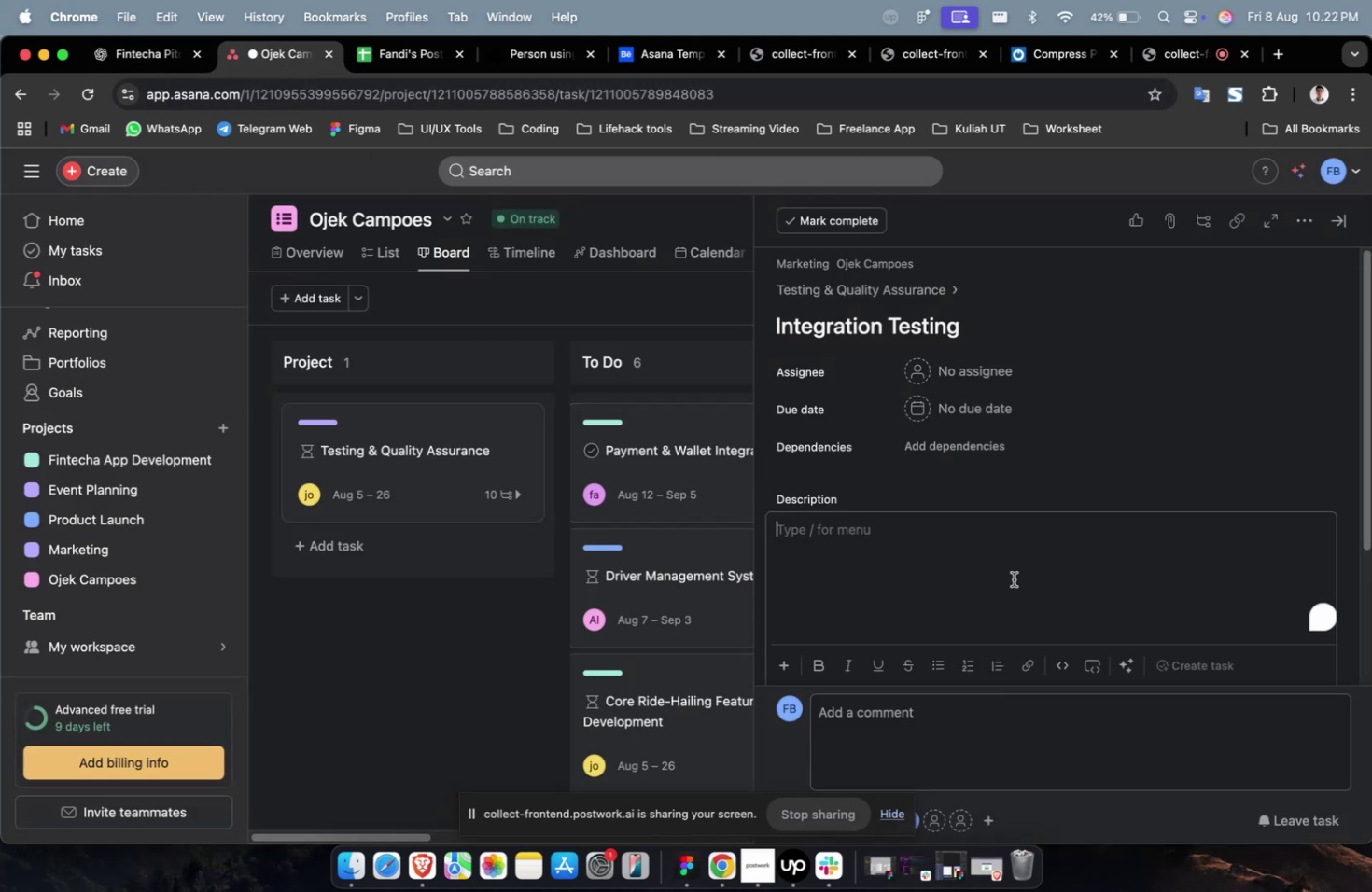 
key(Meta+V)
 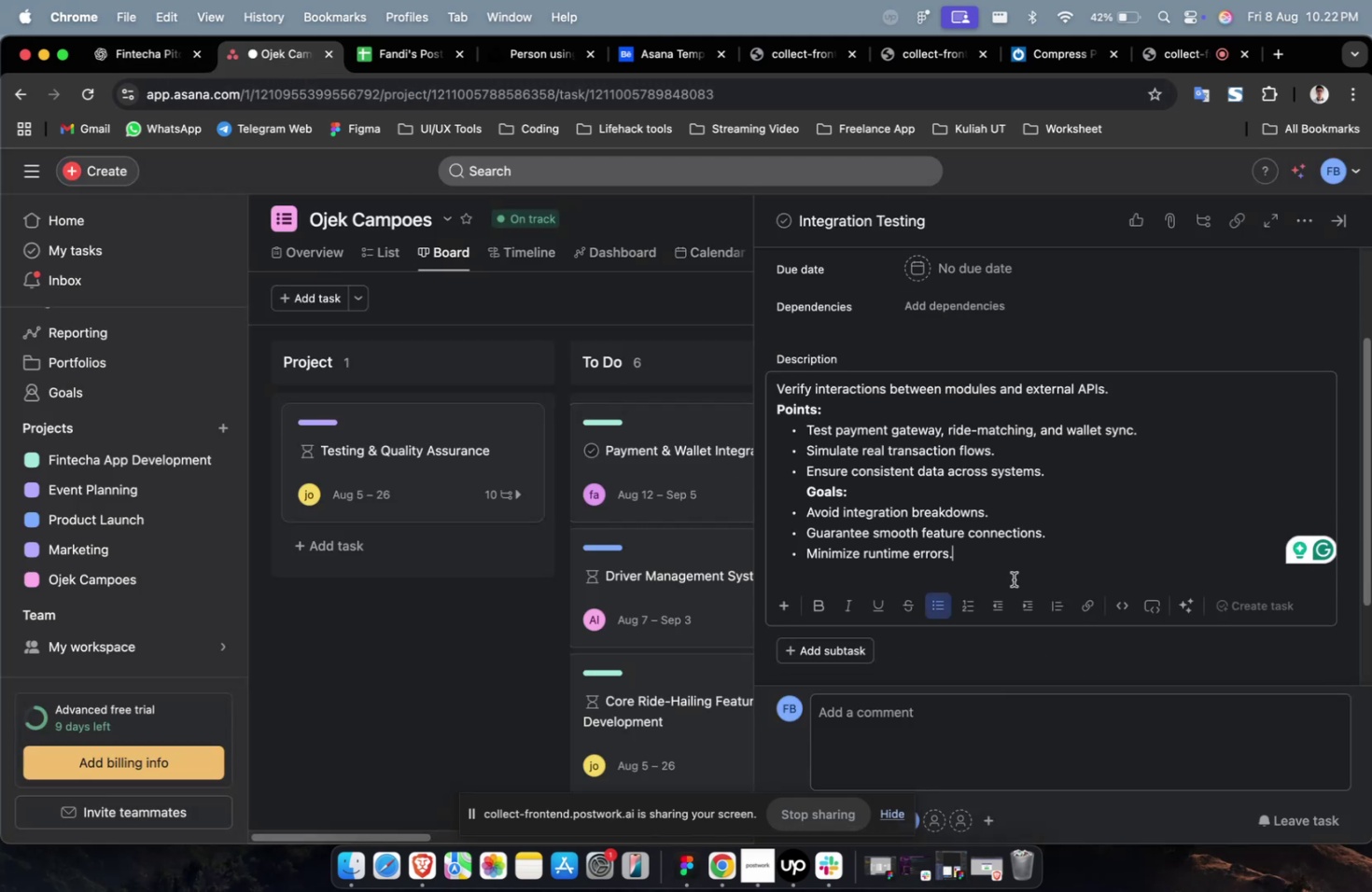 
wait(8.18)
 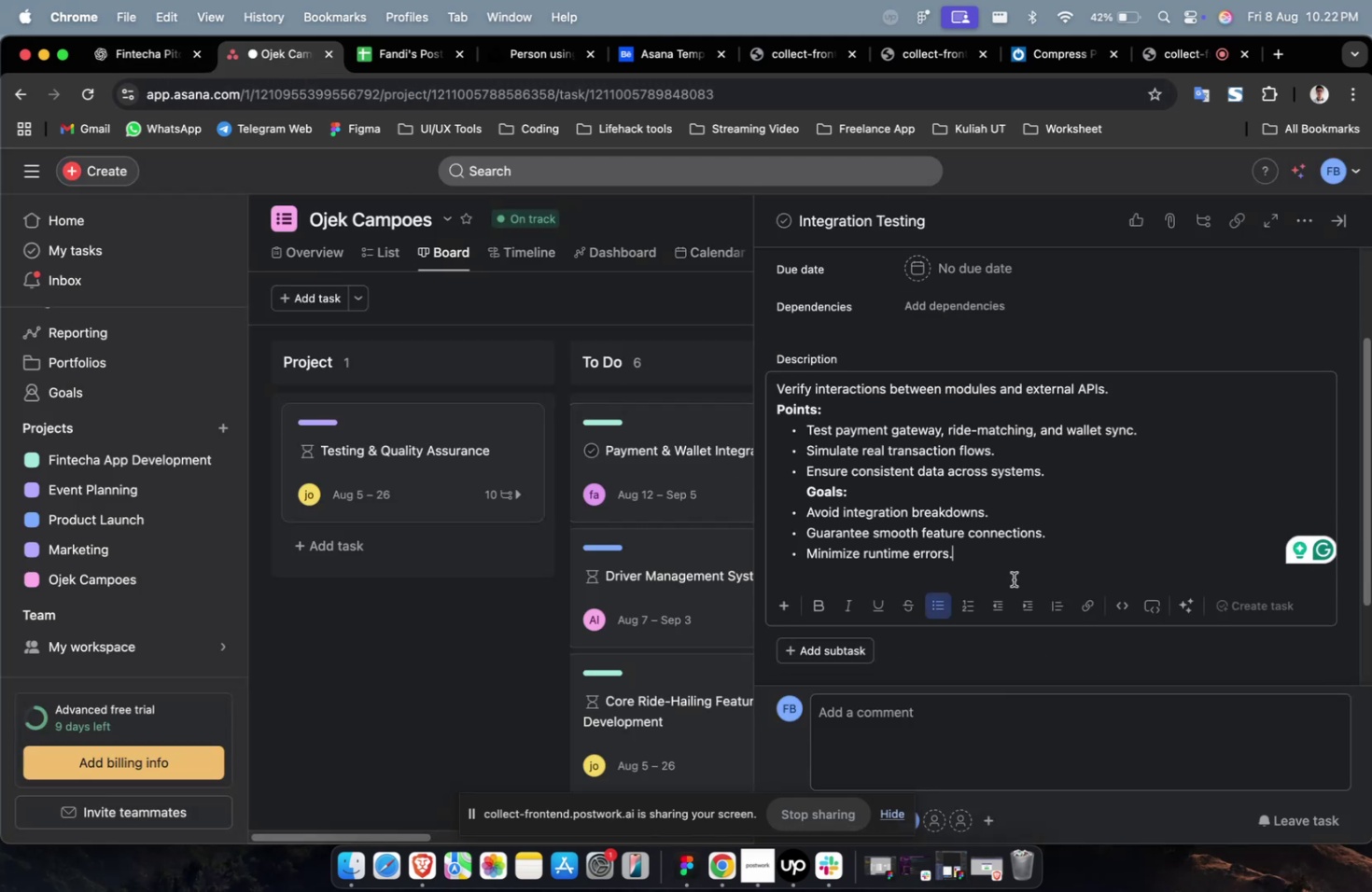 
scroll: coordinate [944, 322], scroll_direction: up, amount: 2.0
 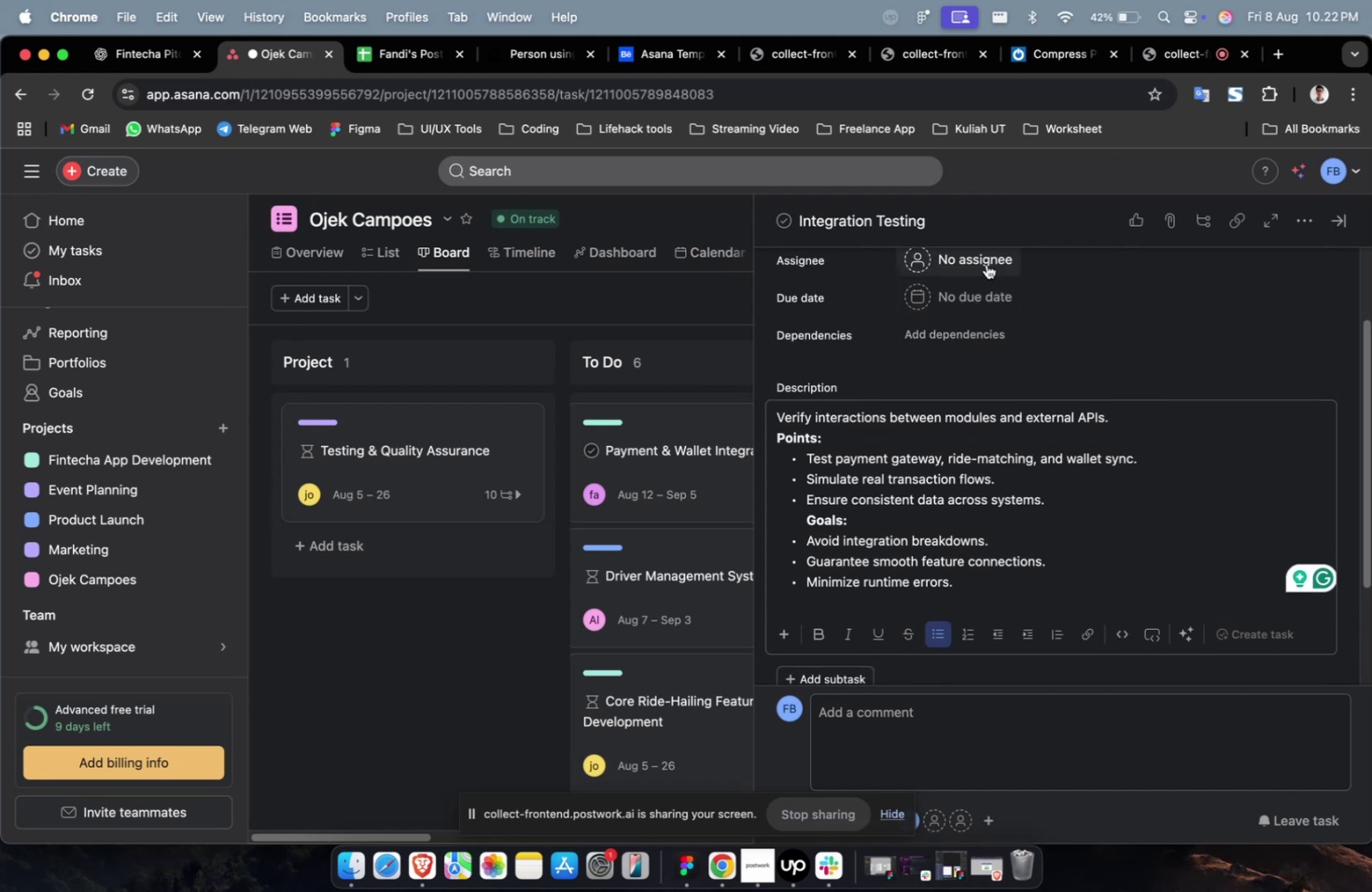 
left_click([986, 264])
 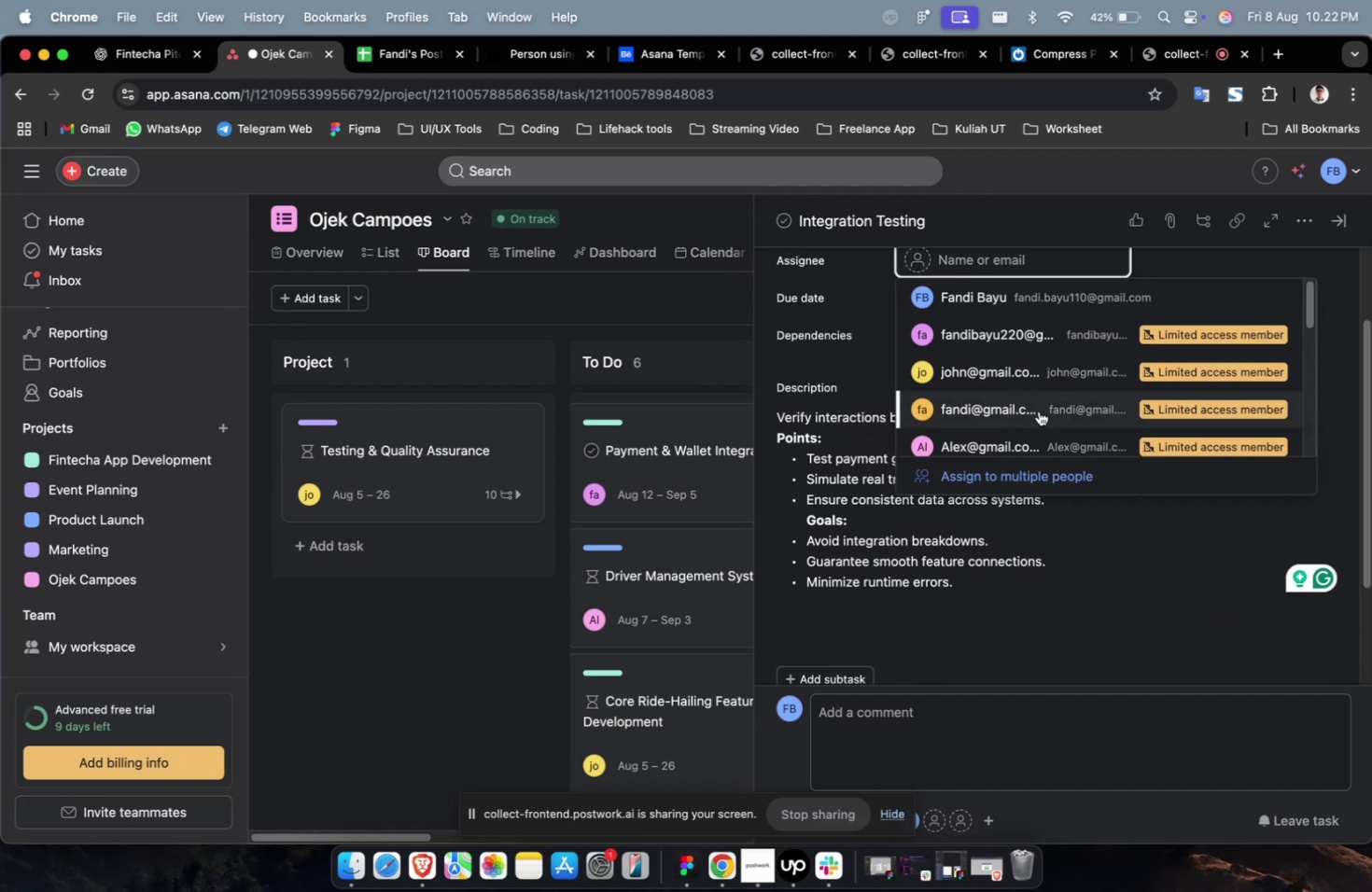 
left_click([1034, 412])
 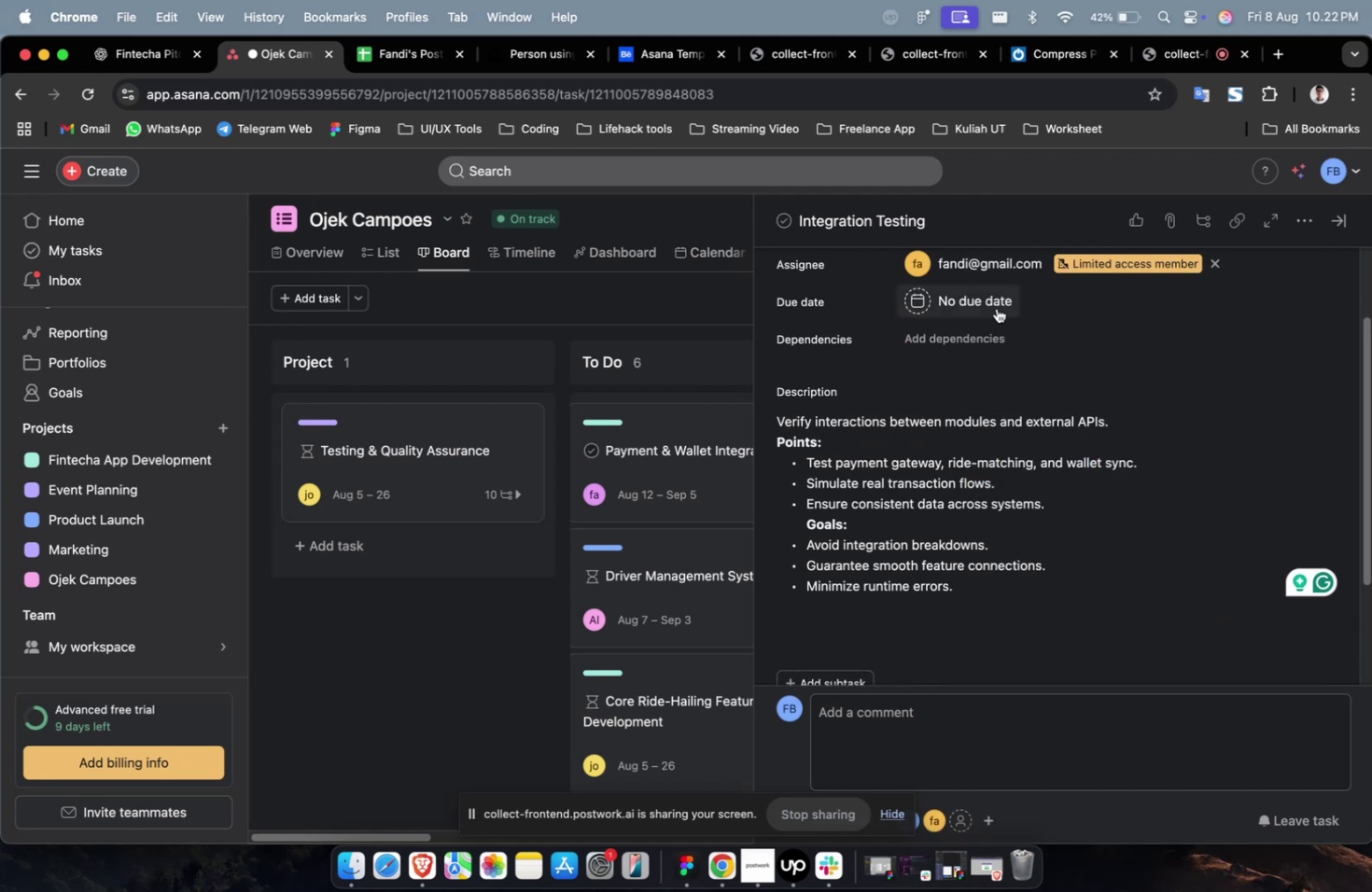 
double_click([996, 308])
 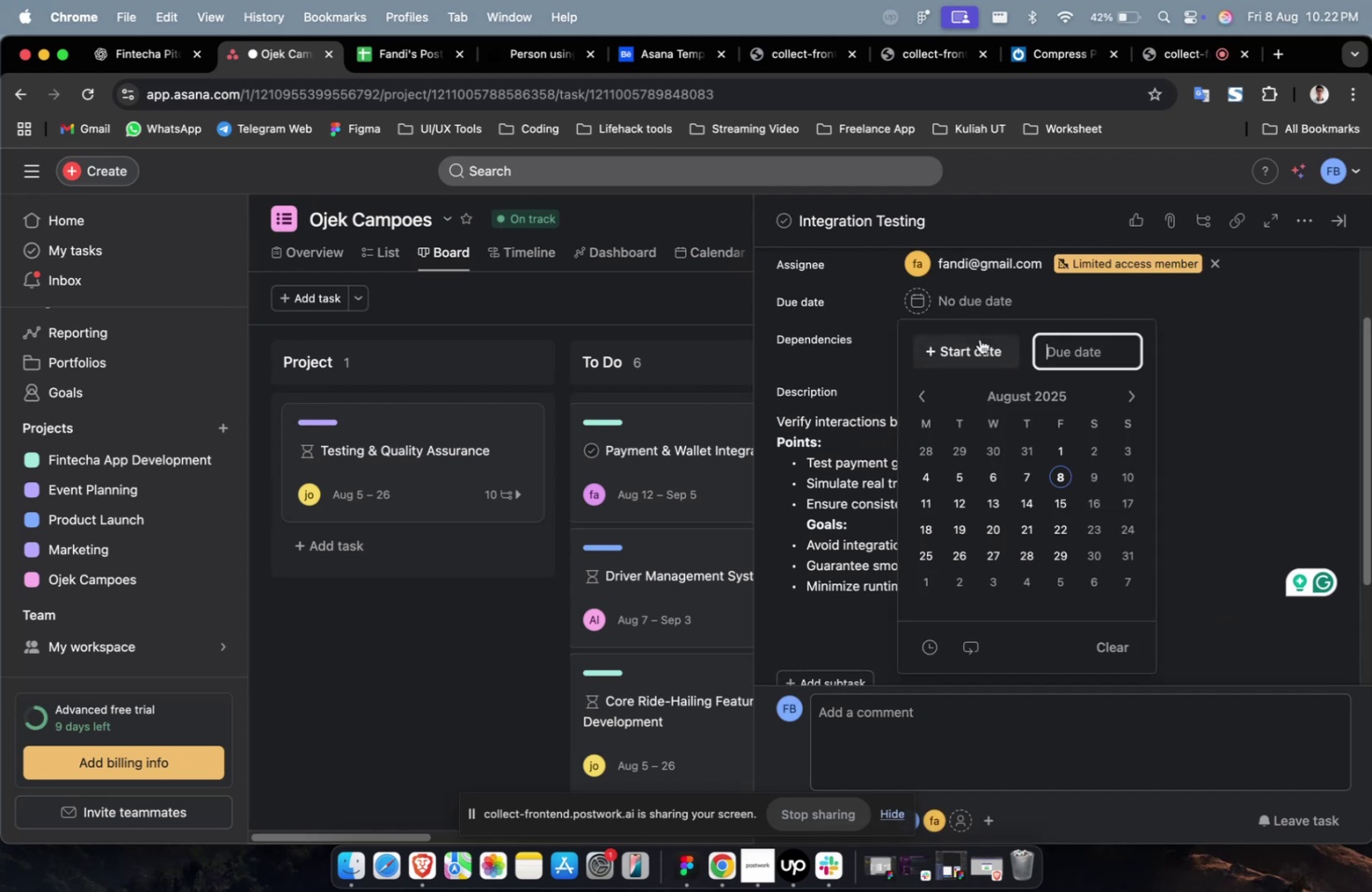 
triple_click([979, 339])
 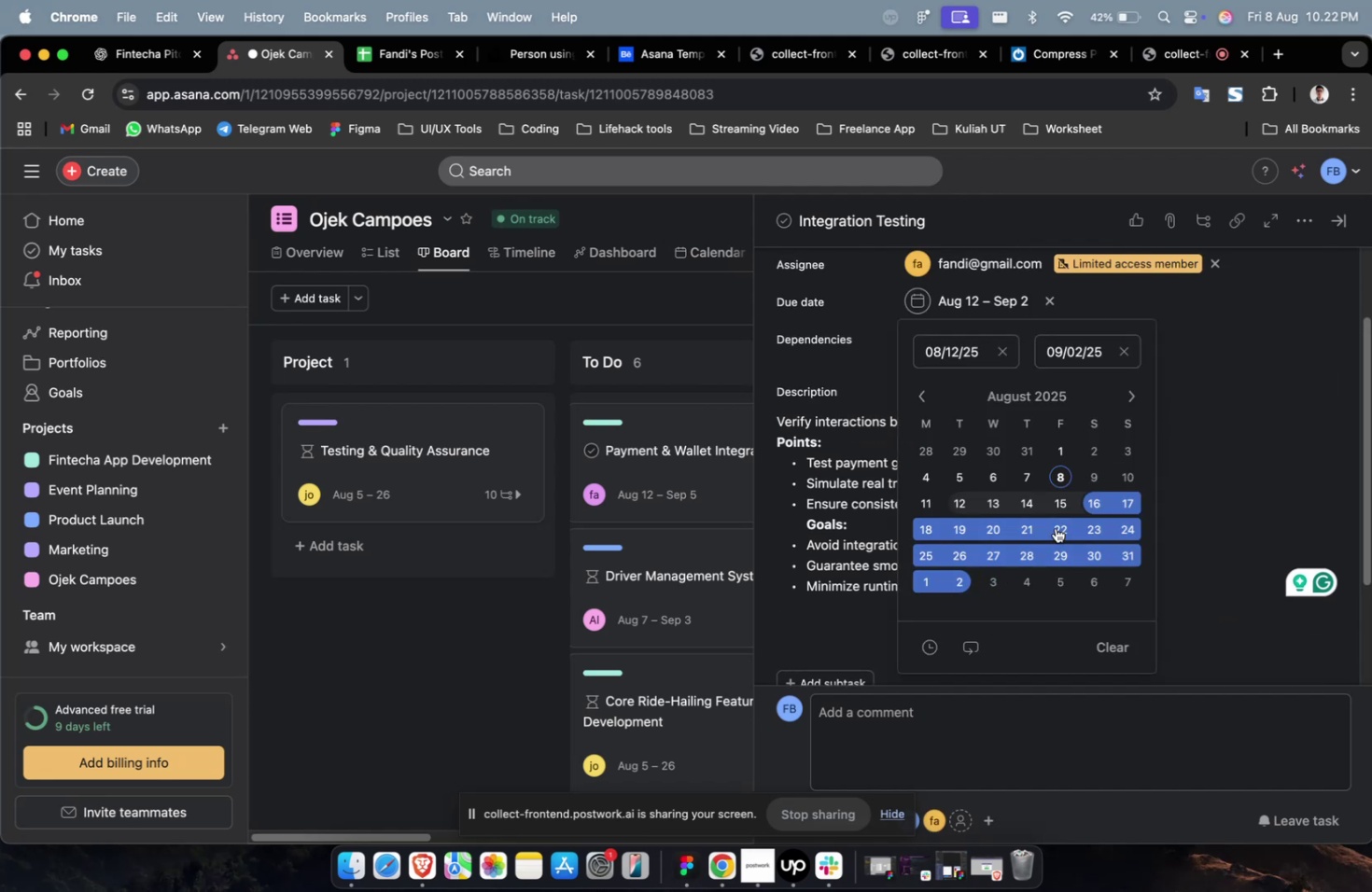 
left_click([1283, 281])
 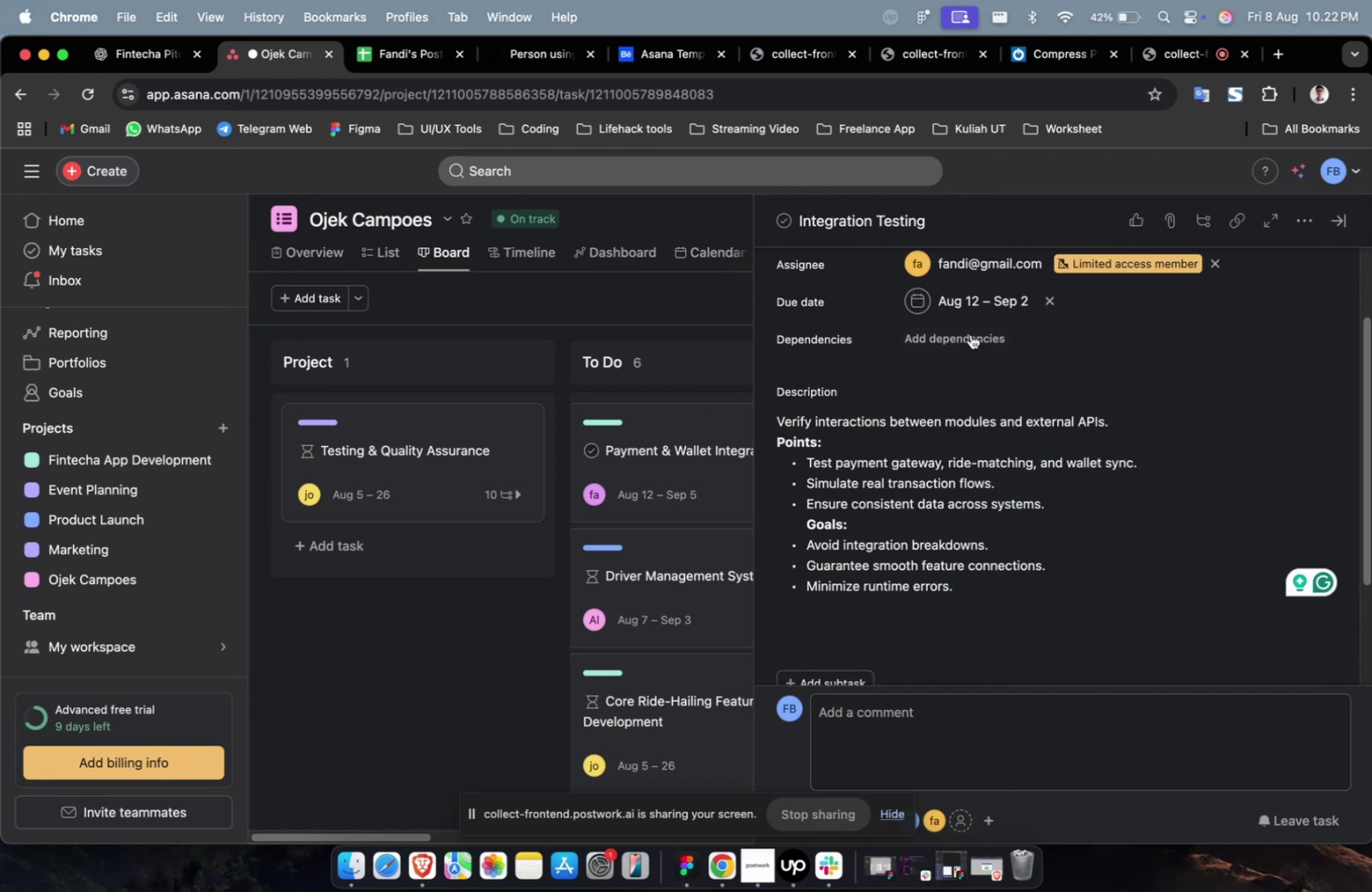 
triple_click([970, 337])
 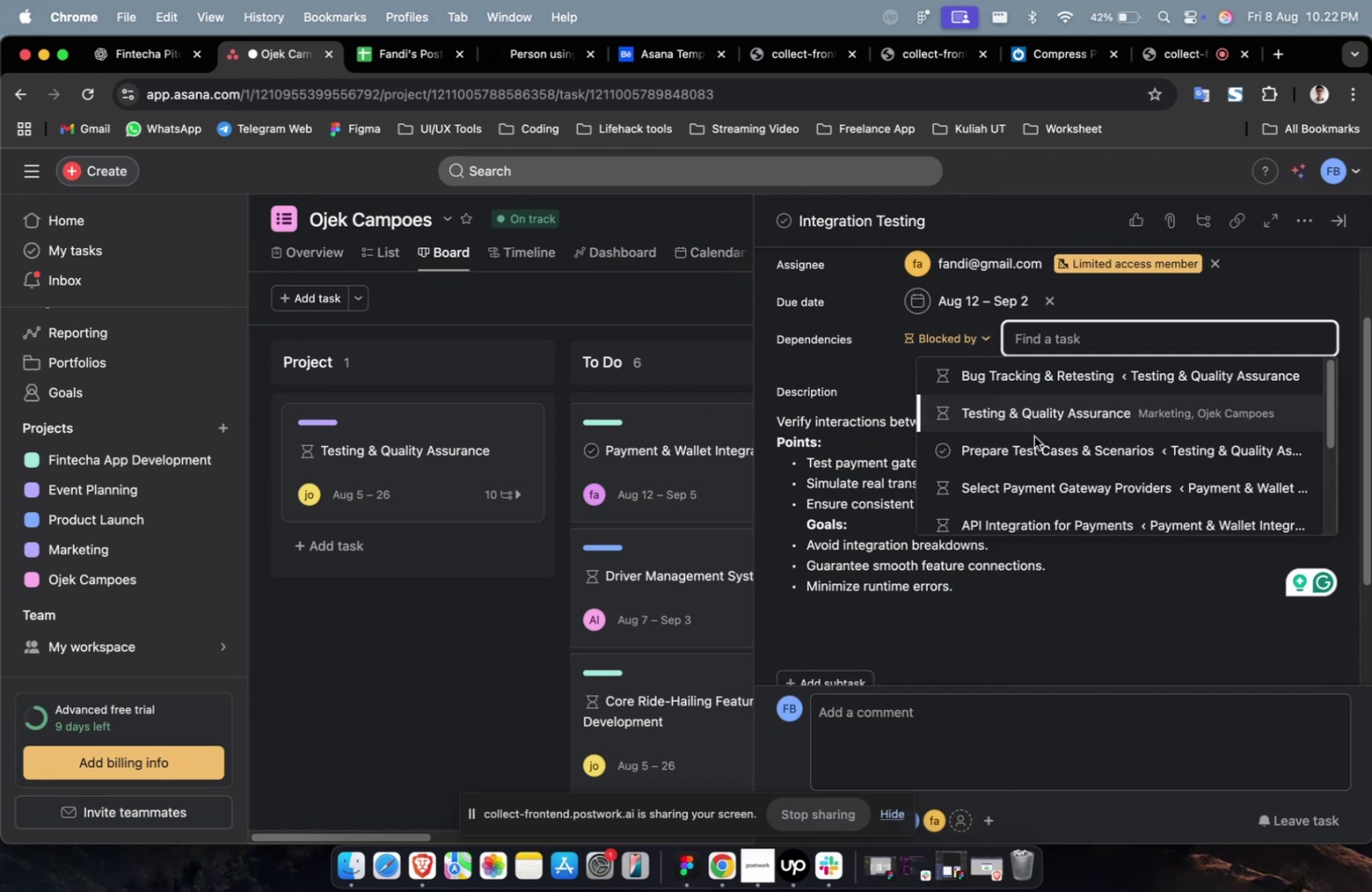 
triple_click([1033, 436])
 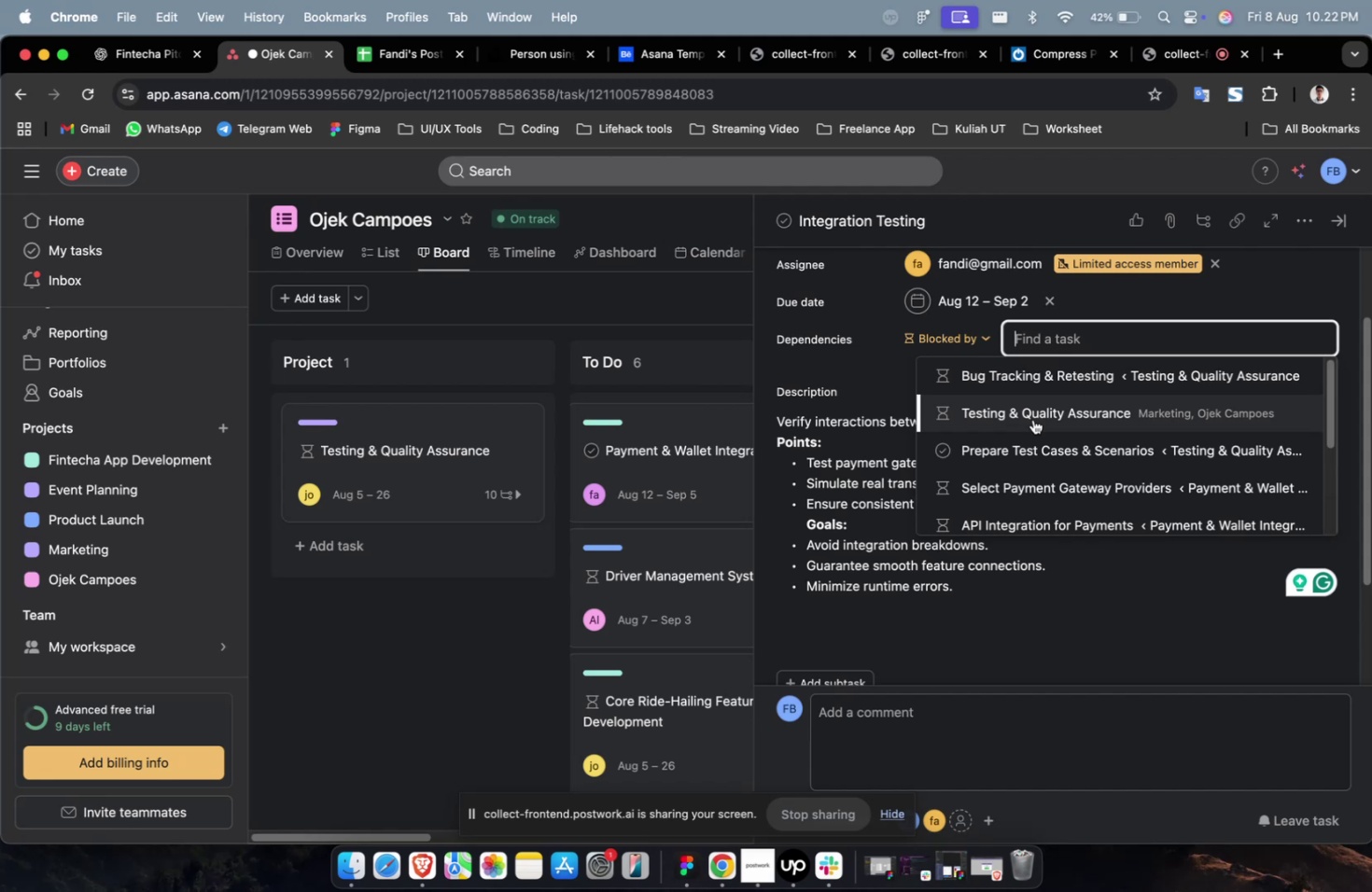 
triple_click([1032, 419])
 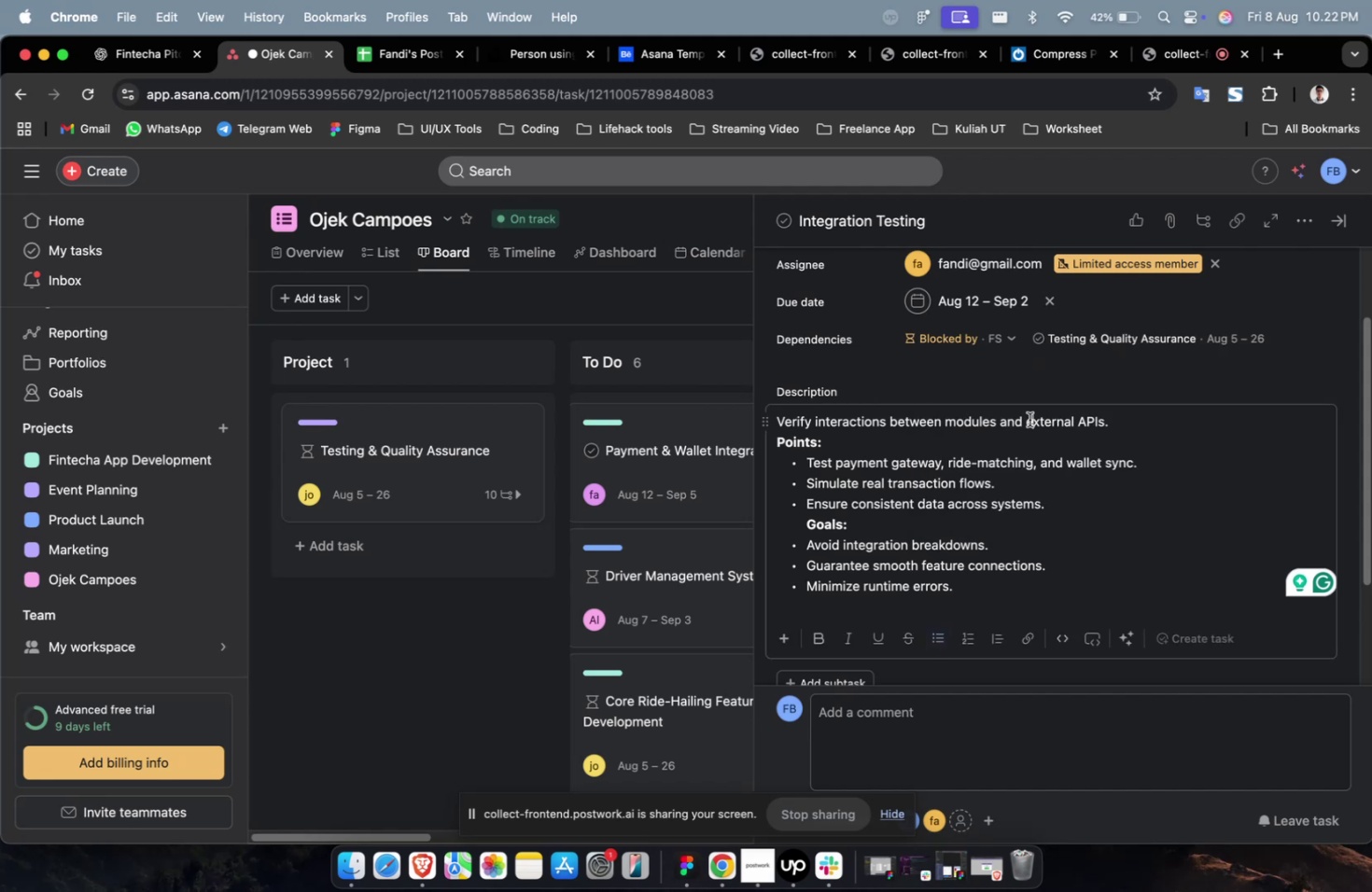 
scroll: coordinate [1029, 419], scroll_direction: down, amount: 13.0
 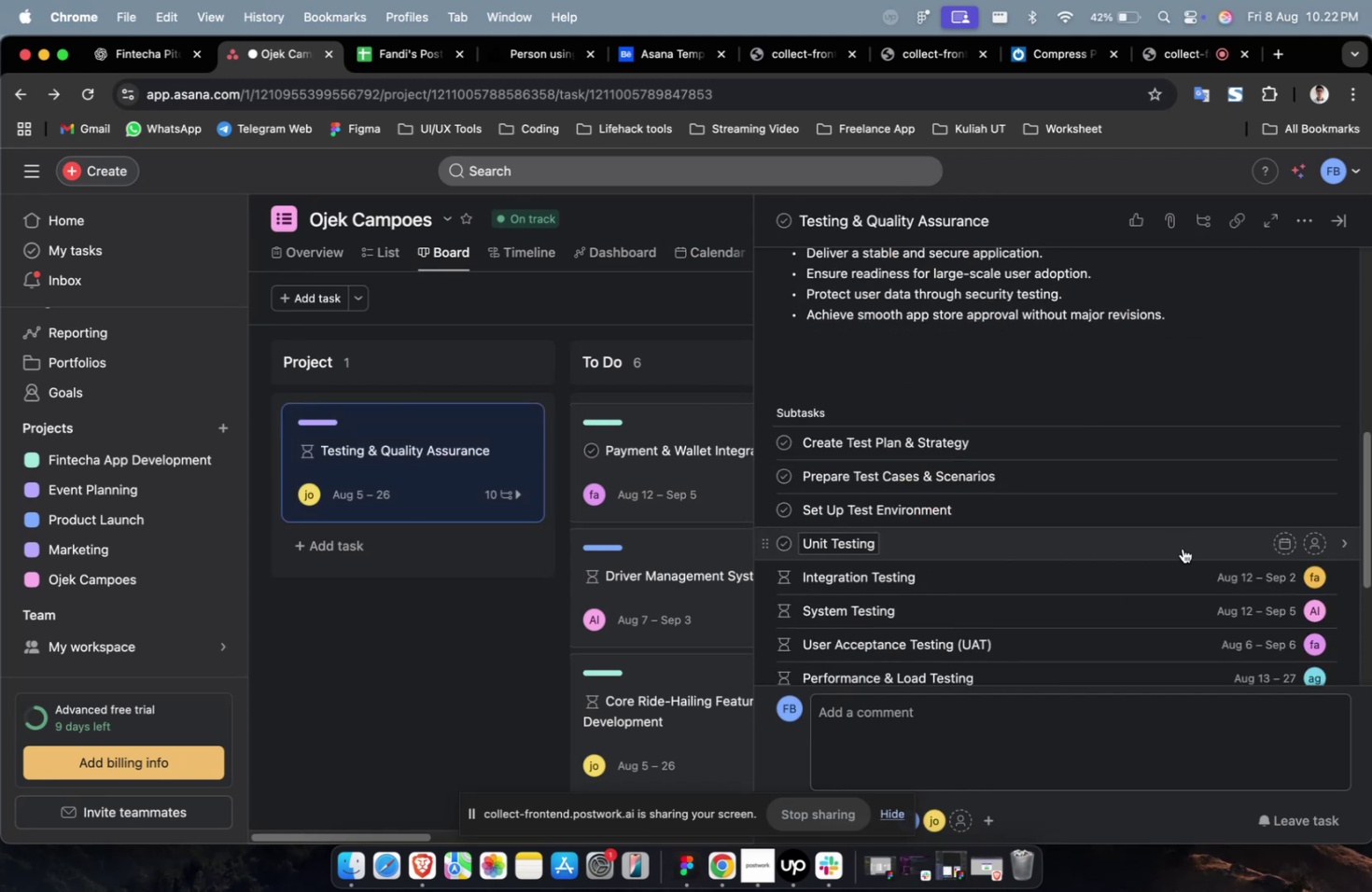 
left_click([1179, 545])
 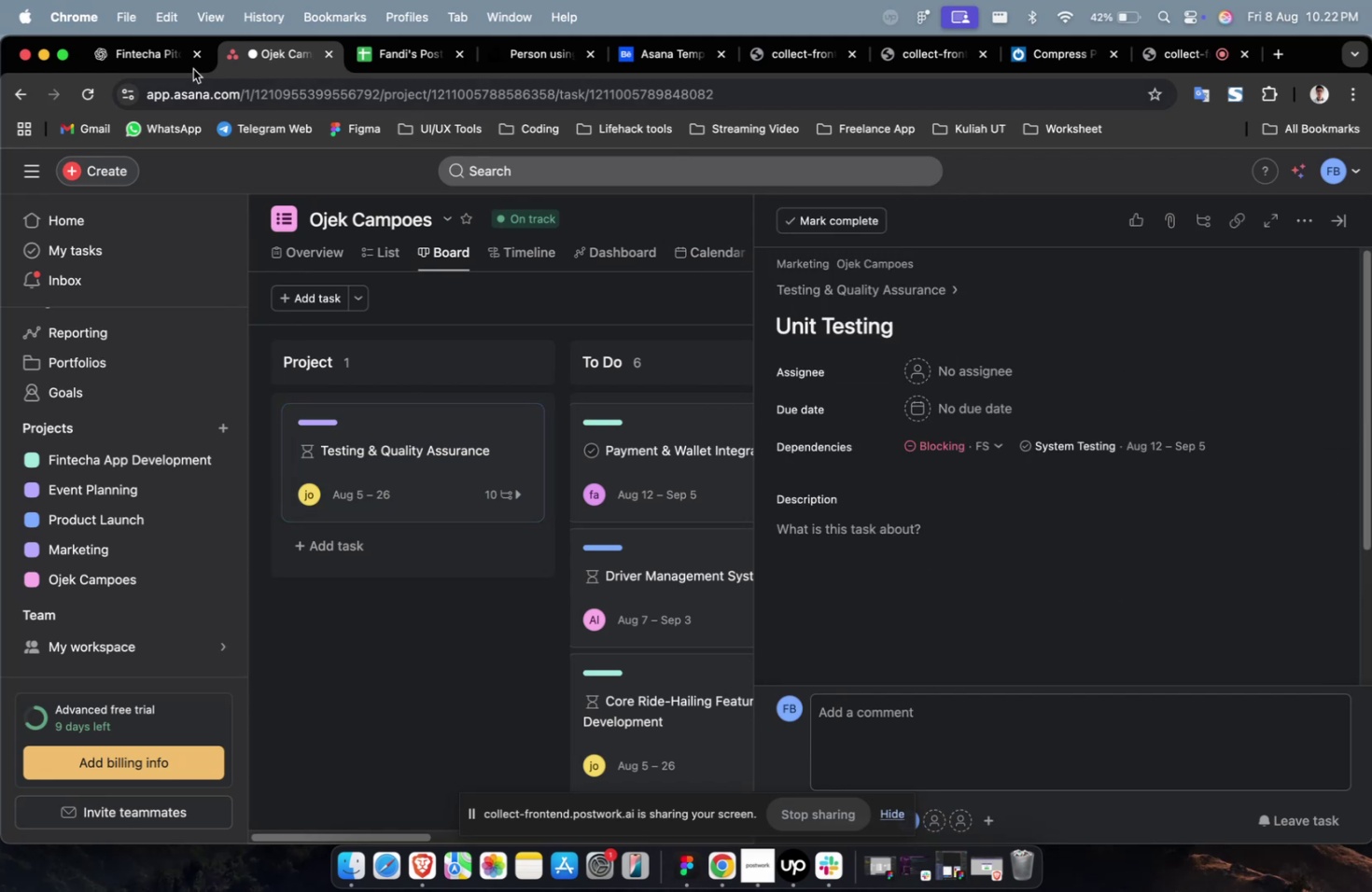 
left_click([161, 64])
 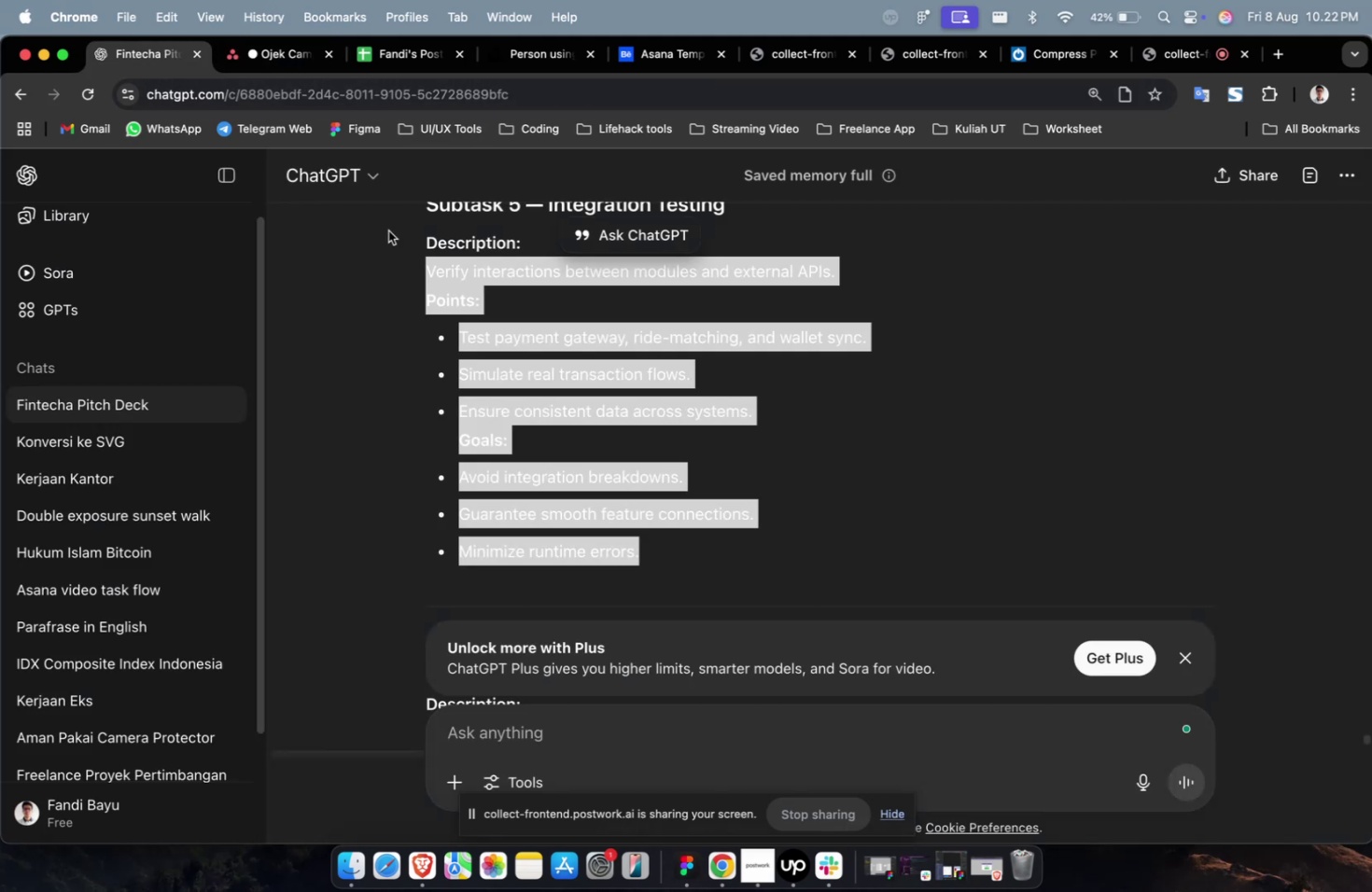 
scroll: coordinate [608, 394], scroll_direction: up, amount: 12.0
 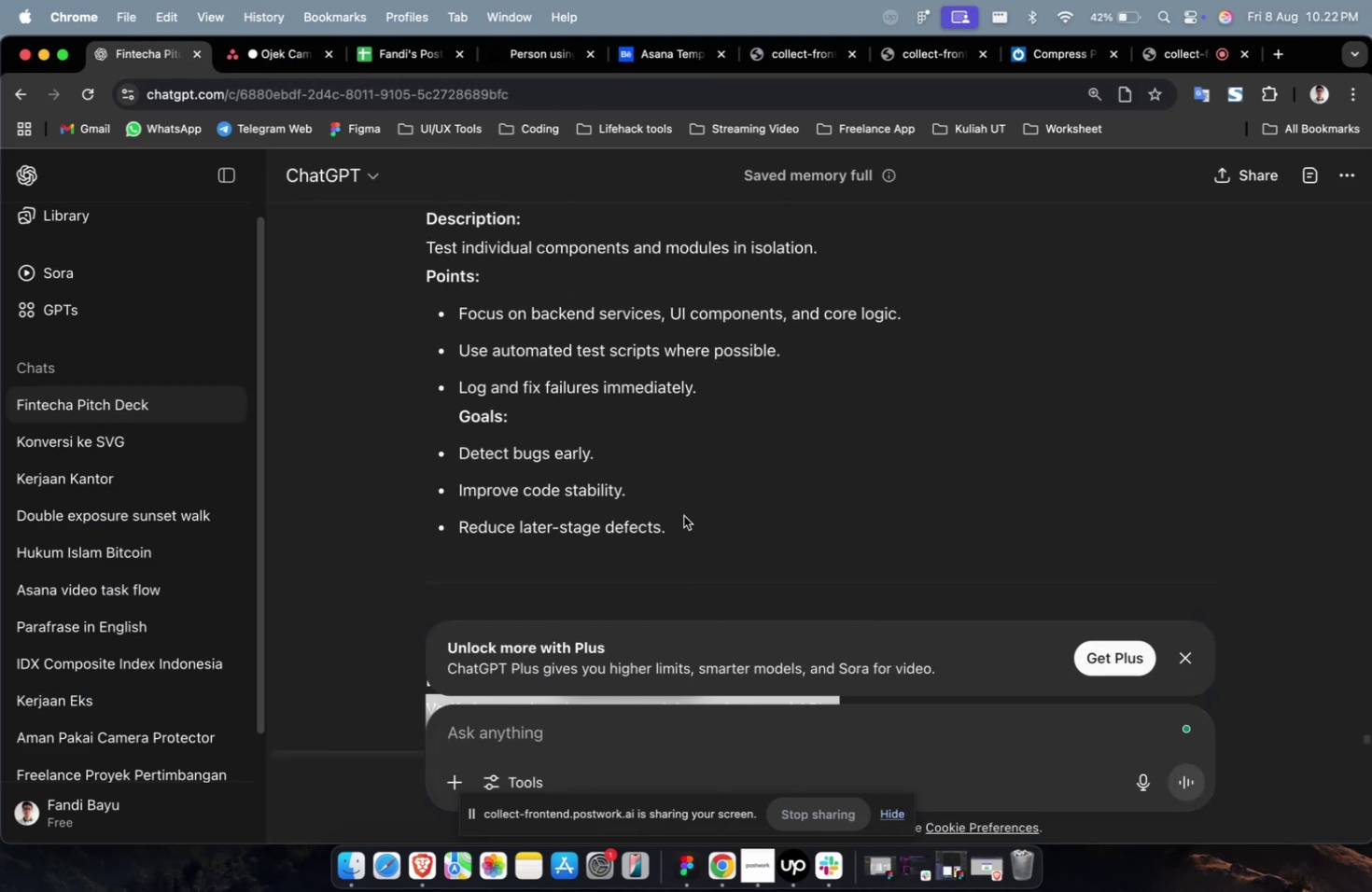 
left_click_drag(start_coordinate=[679, 510], to_coordinate=[427, 252])
 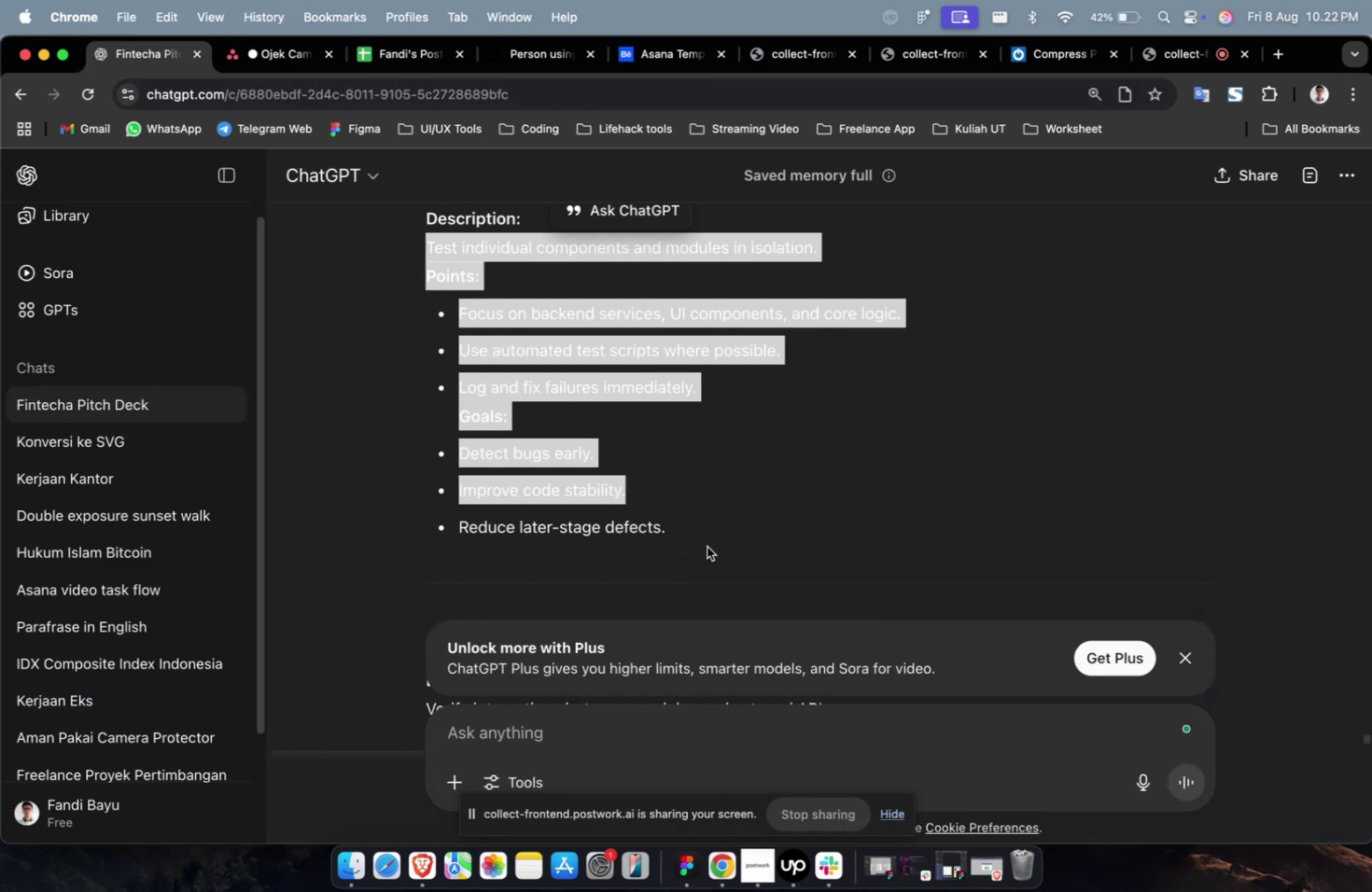 
left_click_drag(start_coordinate=[703, 543], to_coordinate=[425, 255])
 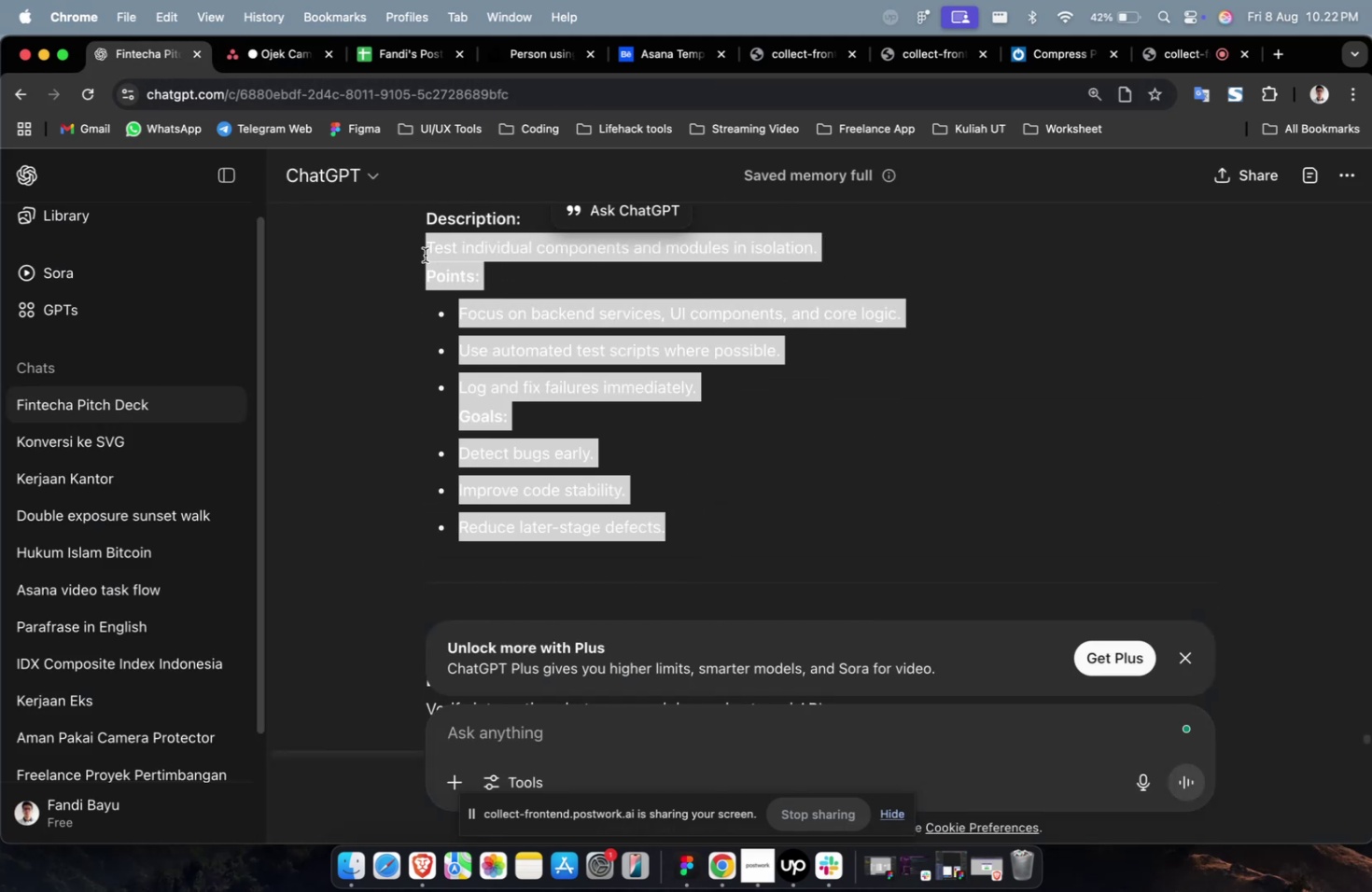 
key(Meta+C)
 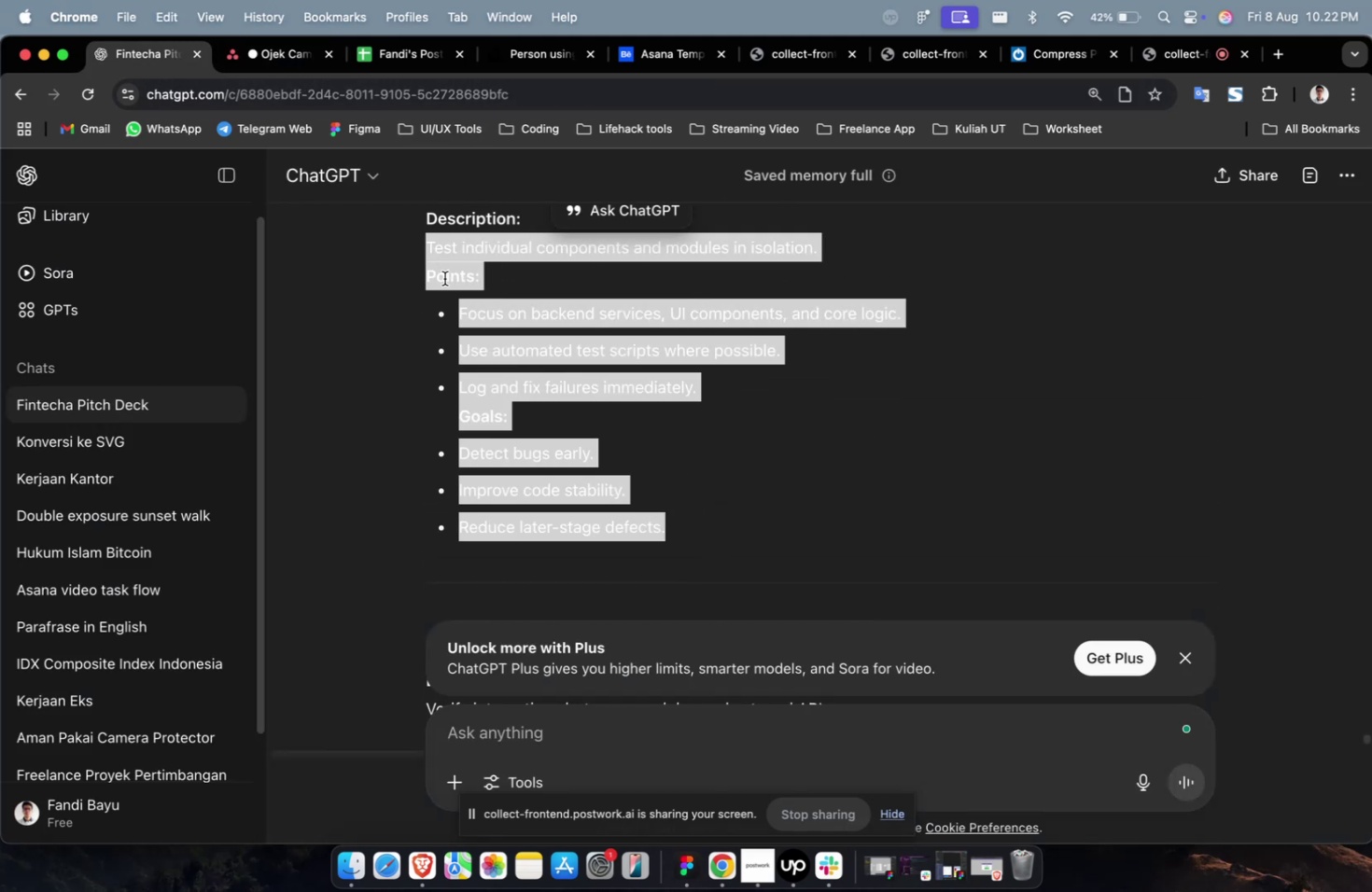 
scroll: coordinate [444, 278], scroll_direction: up, amount: 4.0
 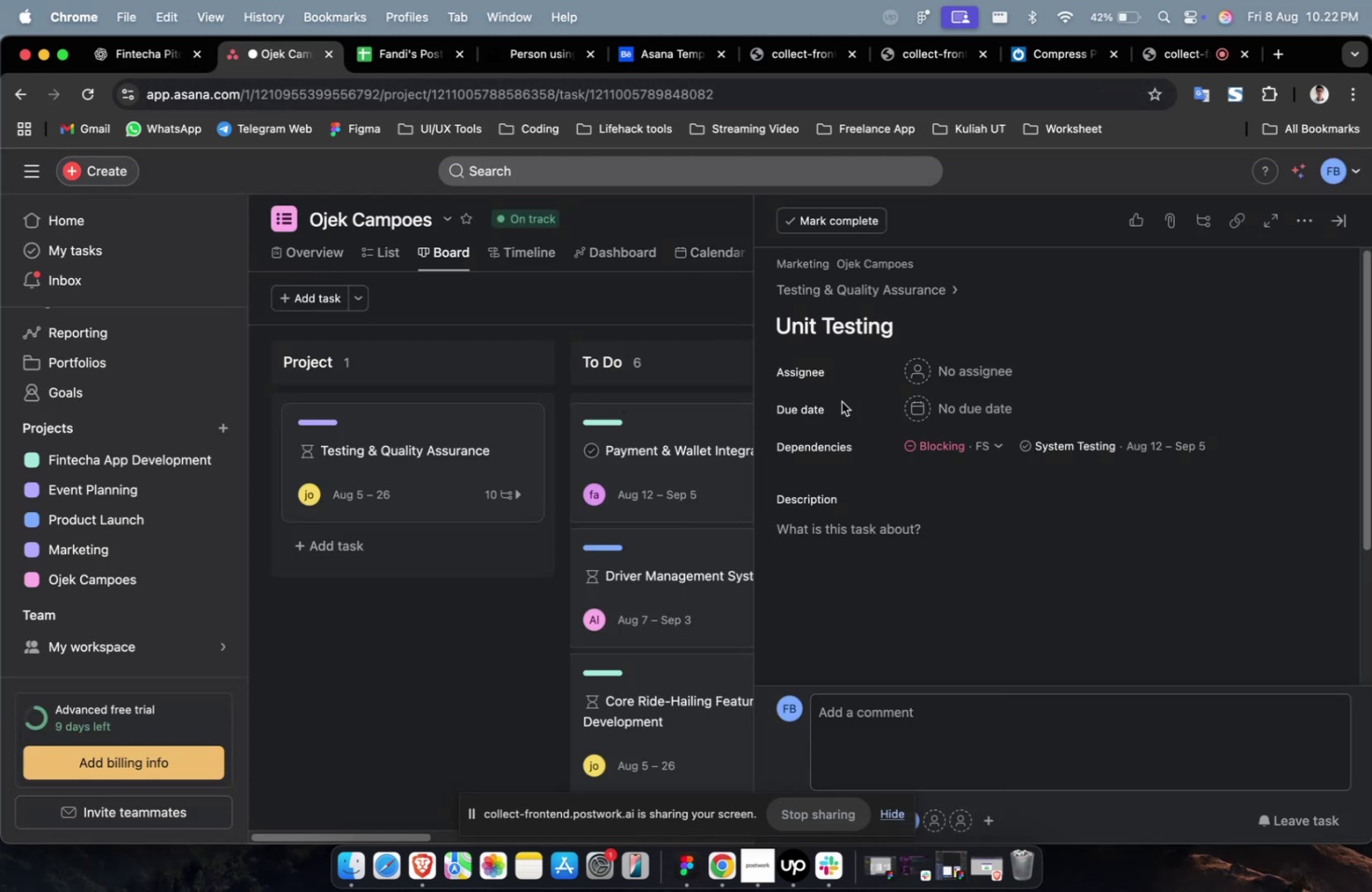 
double_click([903, 558])
 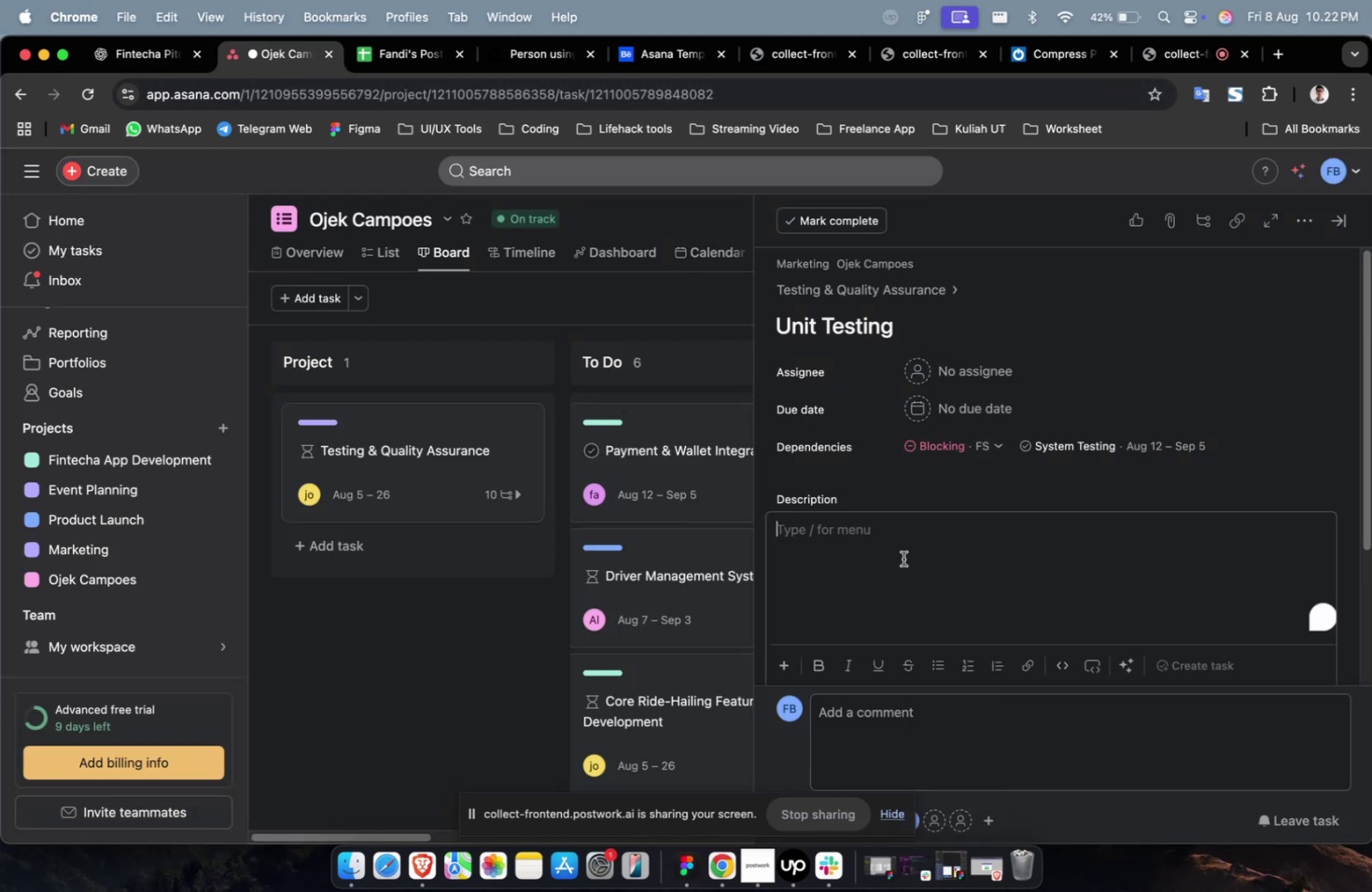 
key(Meta+V)
 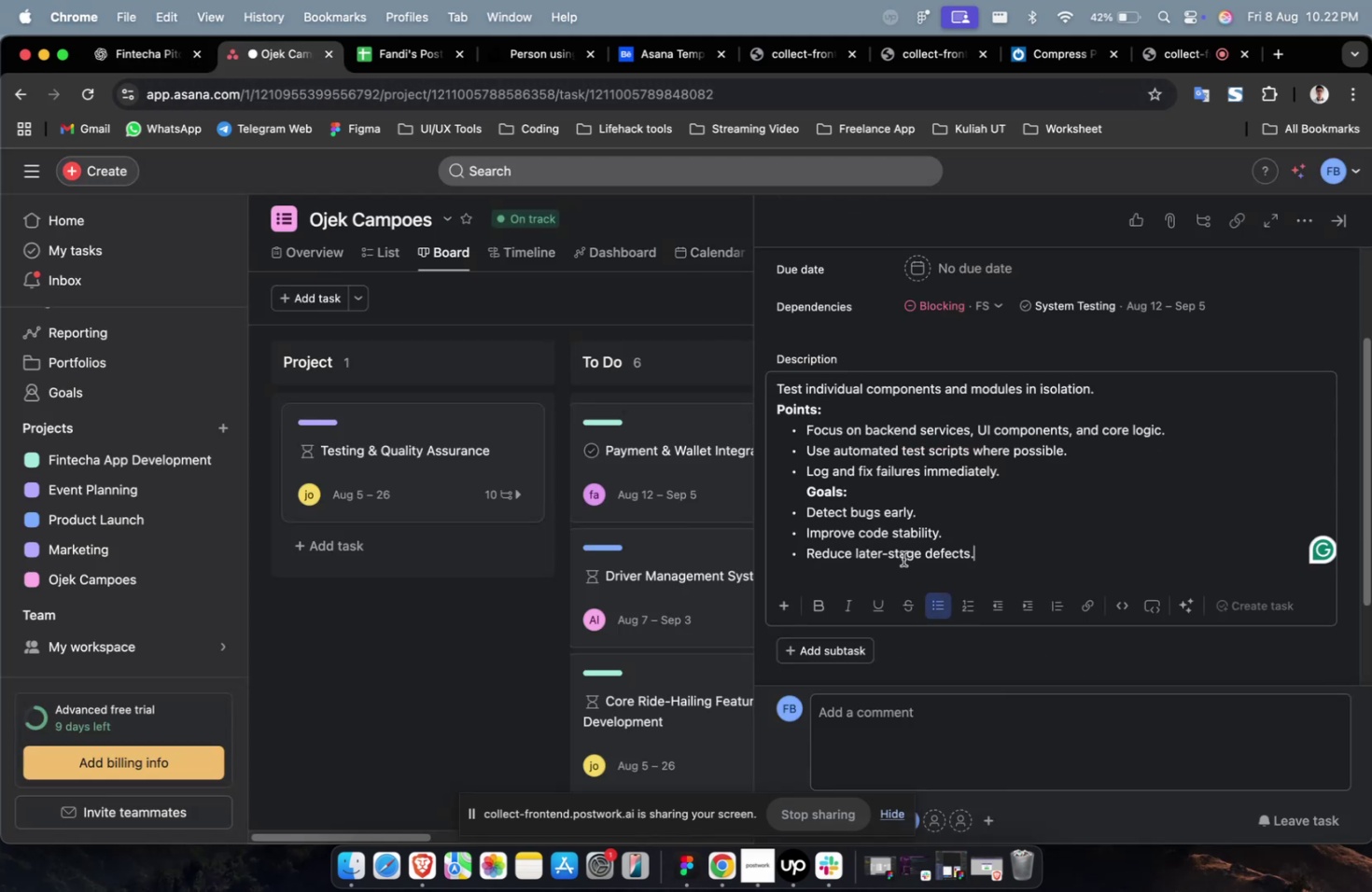 
scroll: coordinate [903, 558], scroll_direction: up, amount: 4.0
 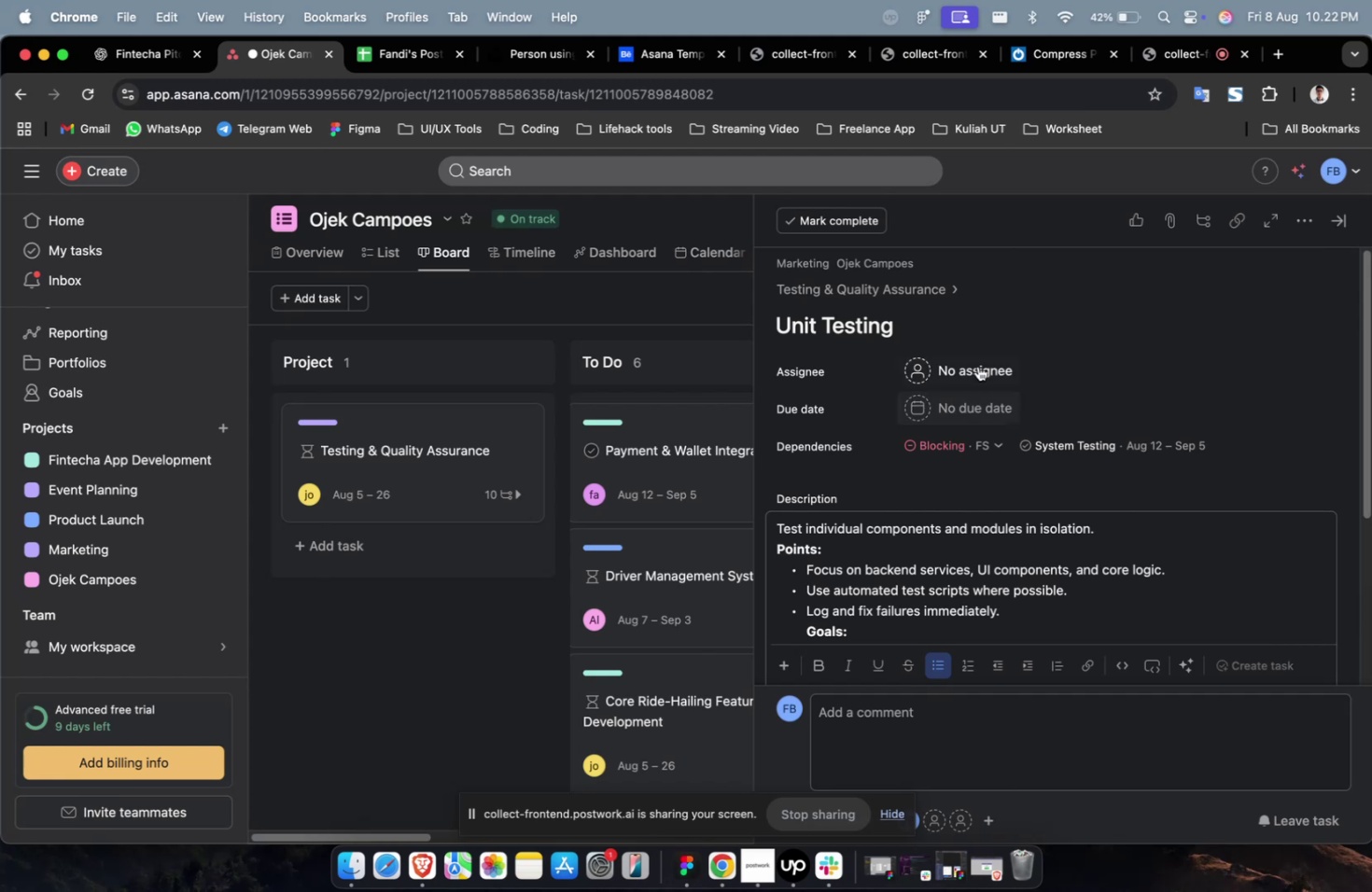 
left_click([977, 366])
 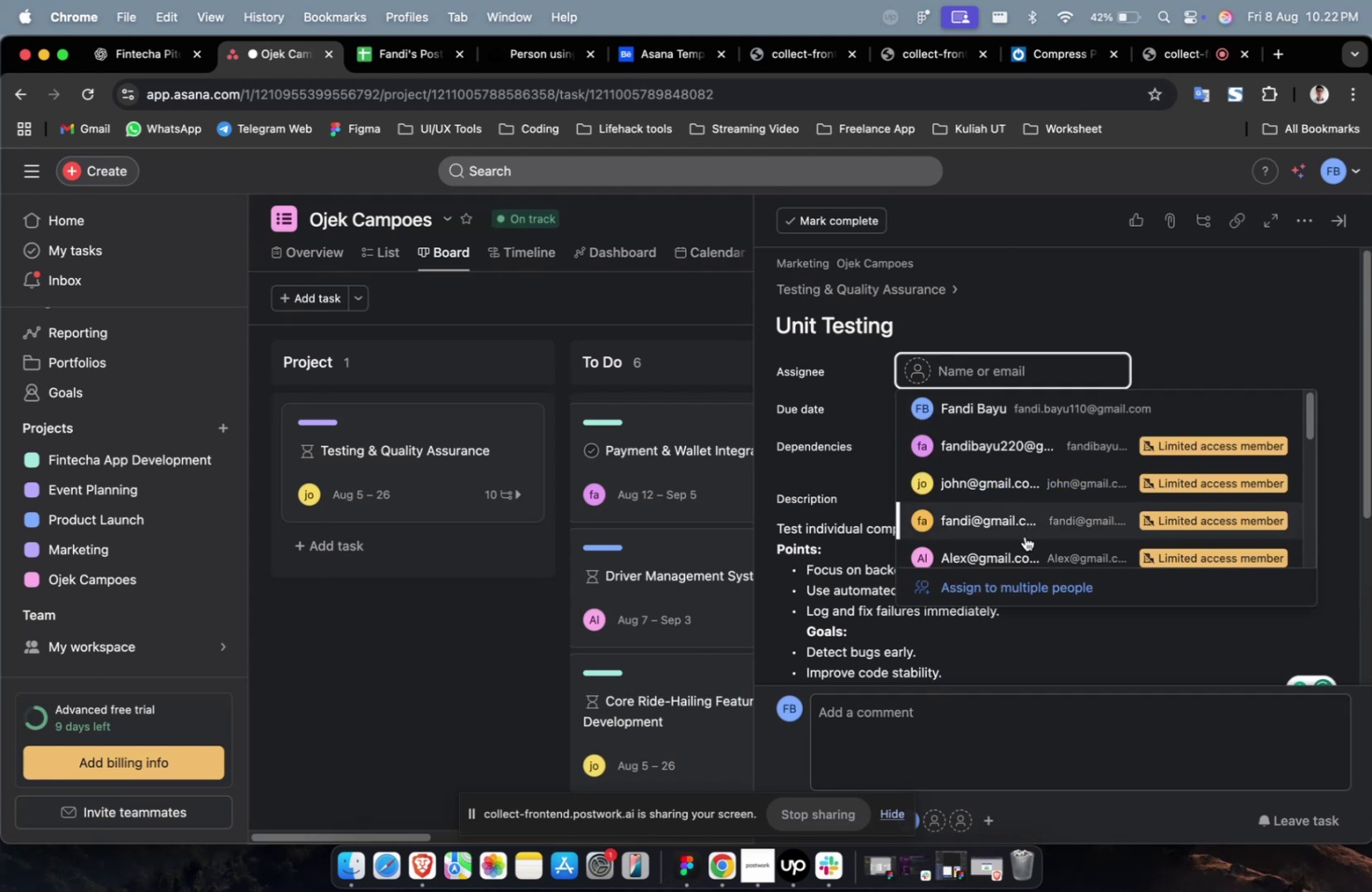 
left_click([1019, 546])
 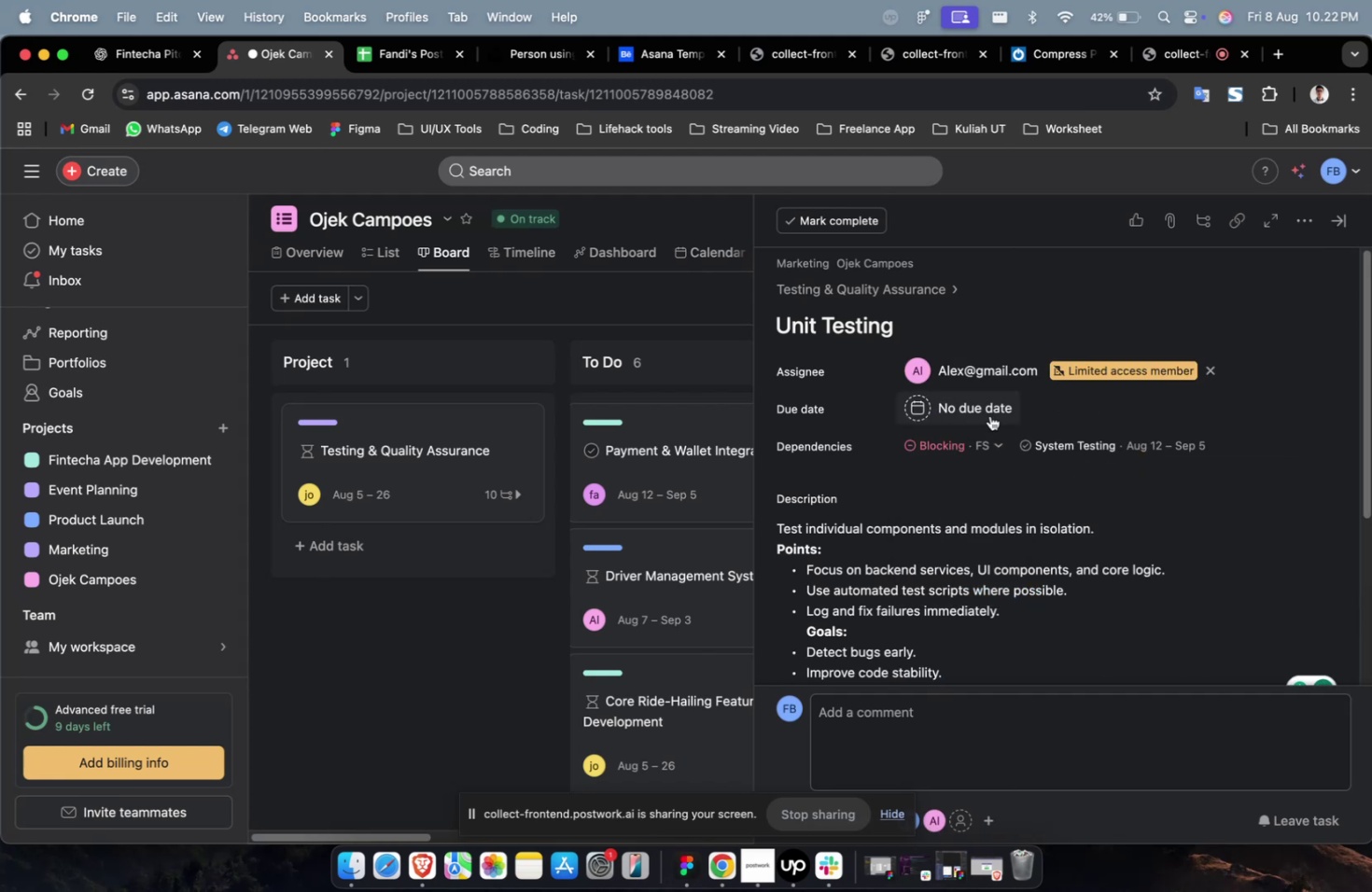 
double_click([989, 415])
 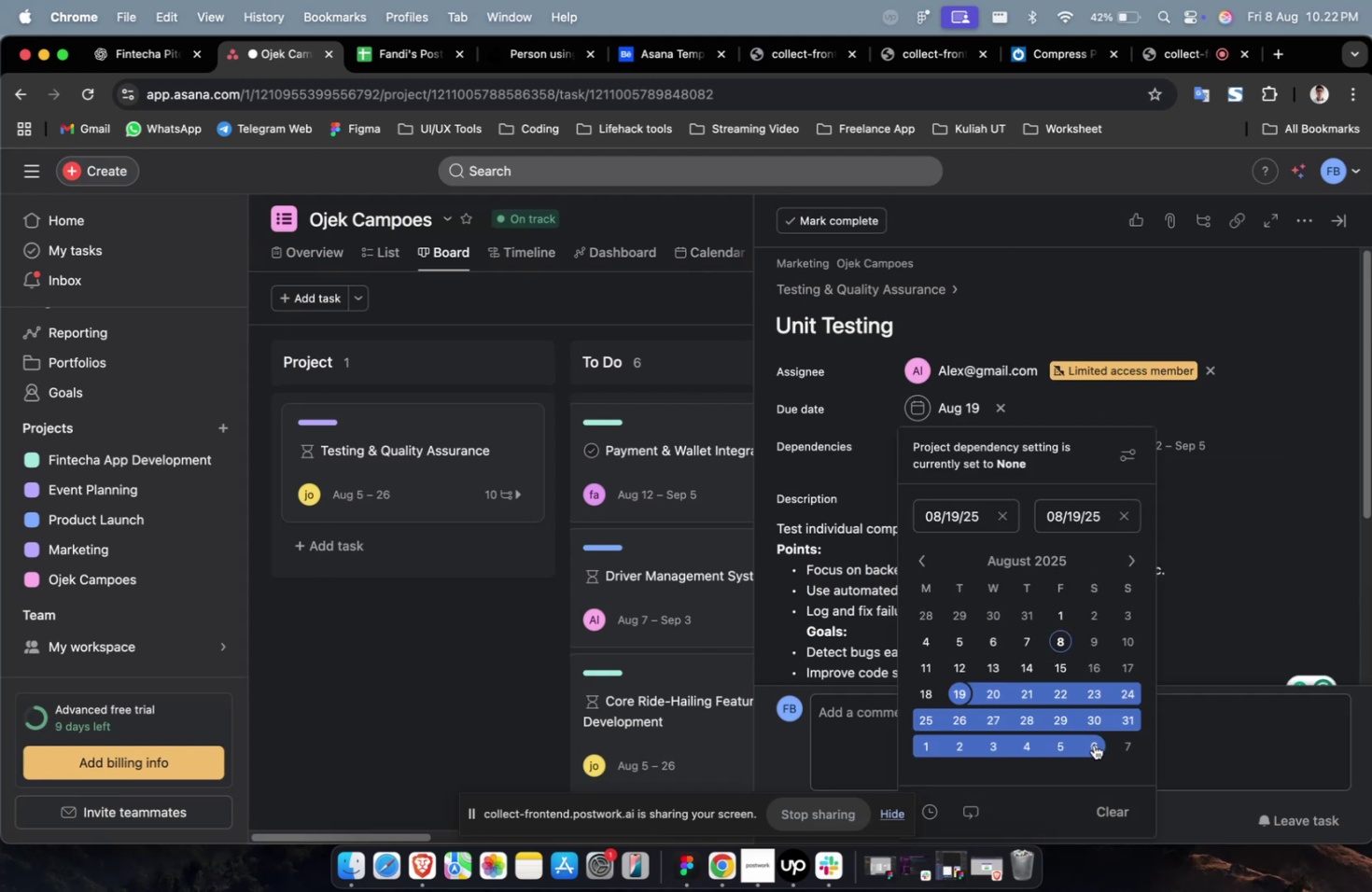 
double_click([1308, 448])
 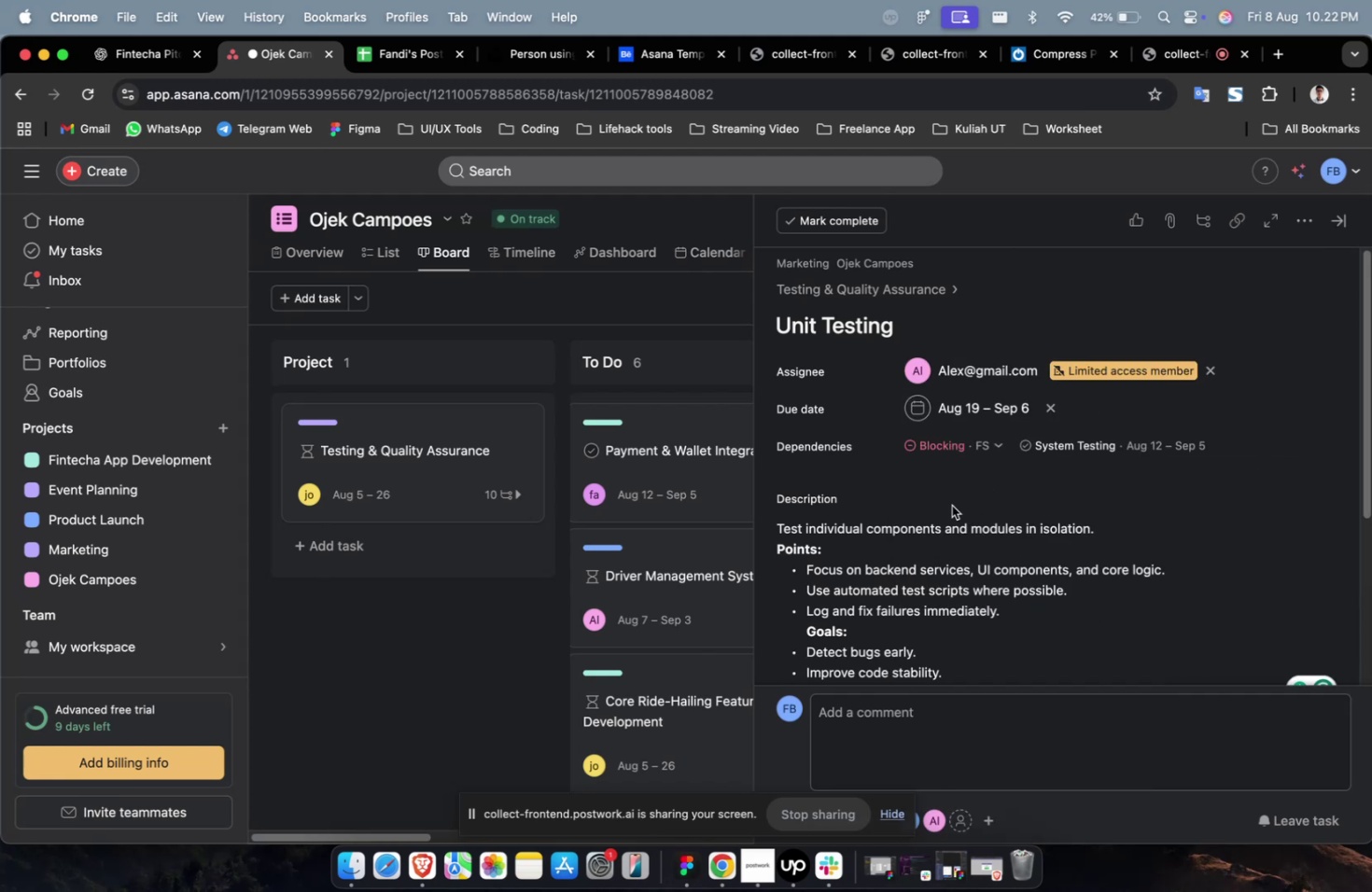 
scroll: coordinate [951, 505], scroll_direction: down, amount: 12.0
 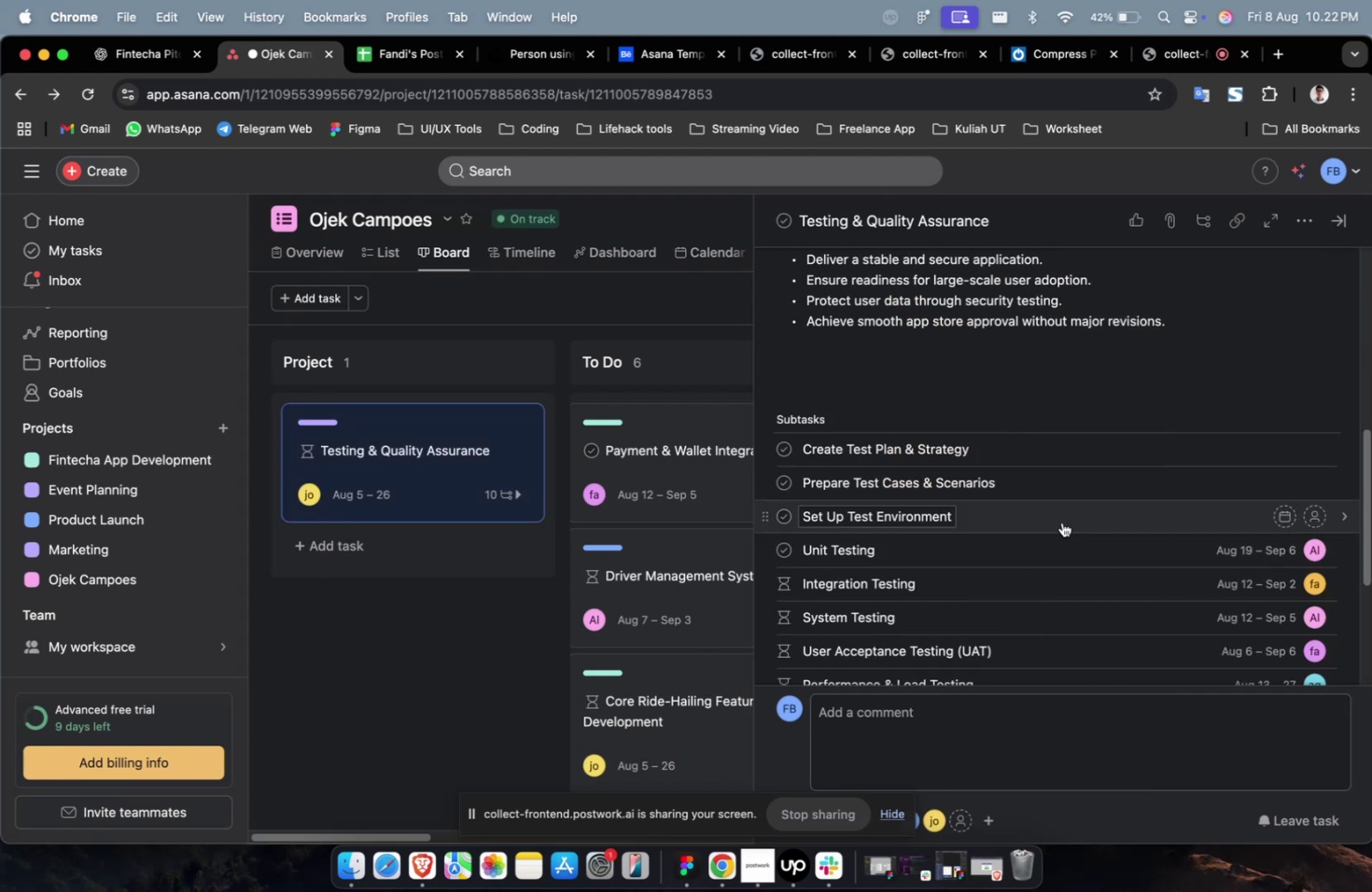 
left_click([1061, 522])
 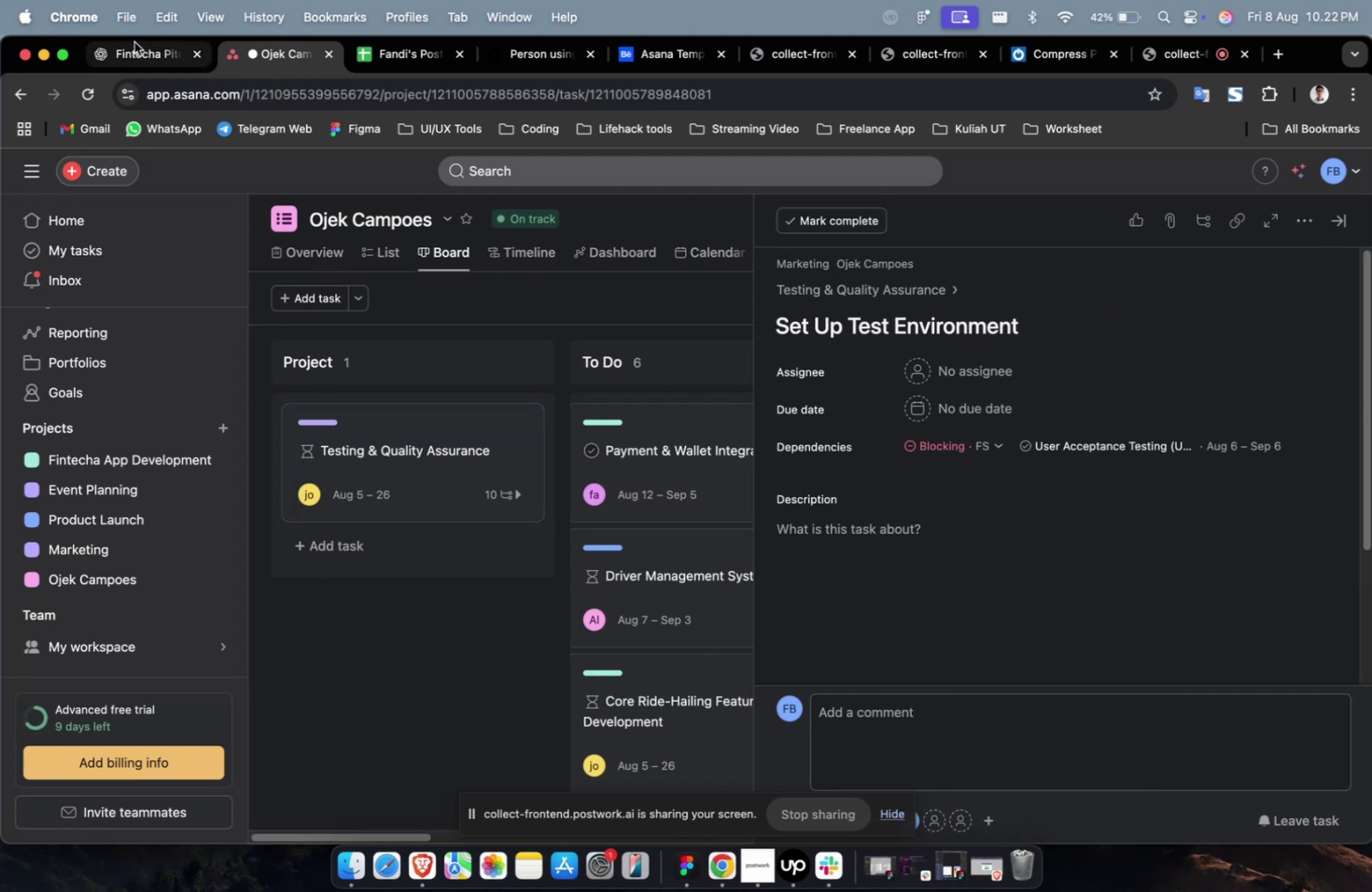 
double_click([134, 43])
 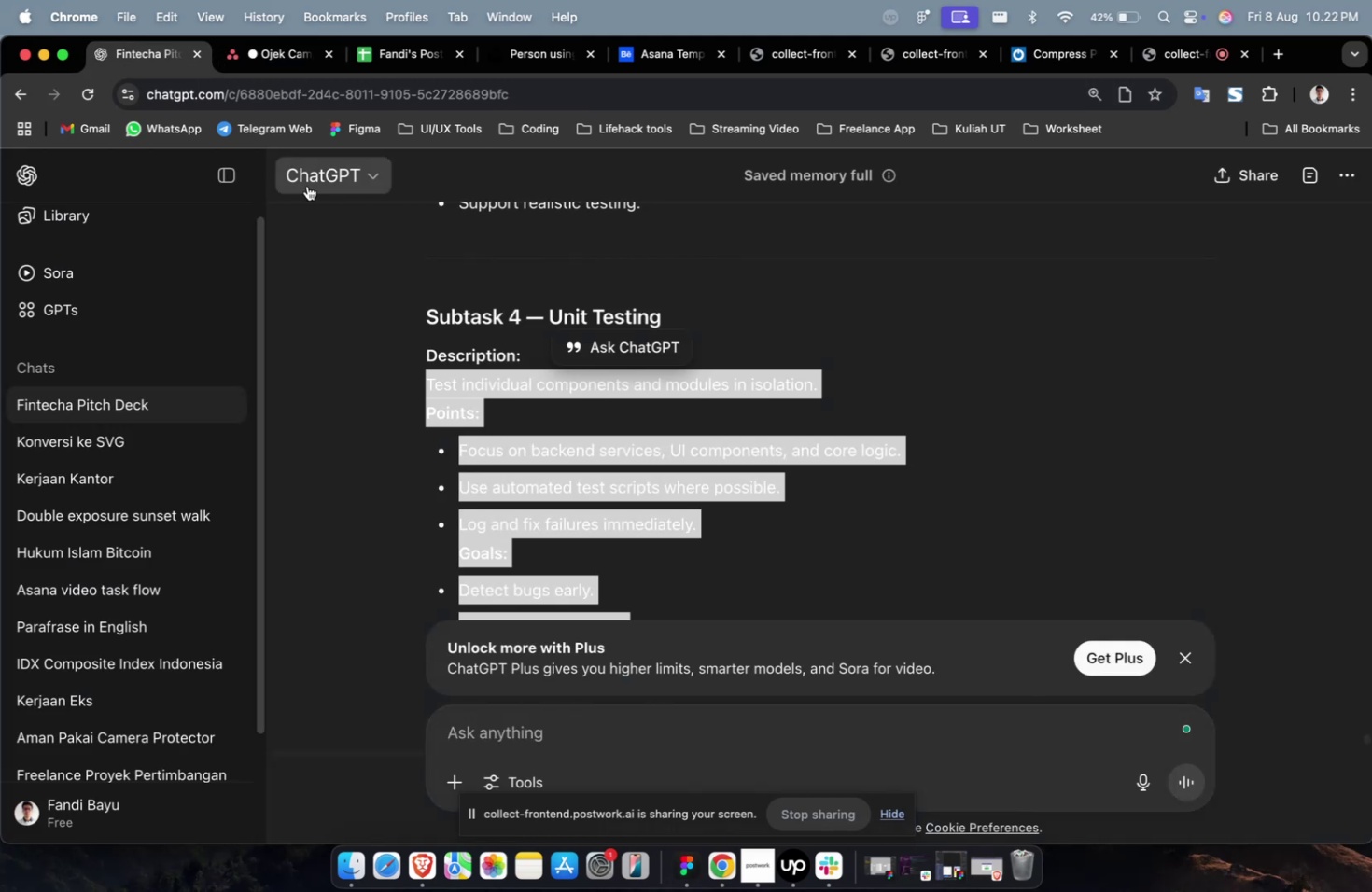 
scroll: coordinate [667, 495], scroll_direction: up, amount: 11.0
 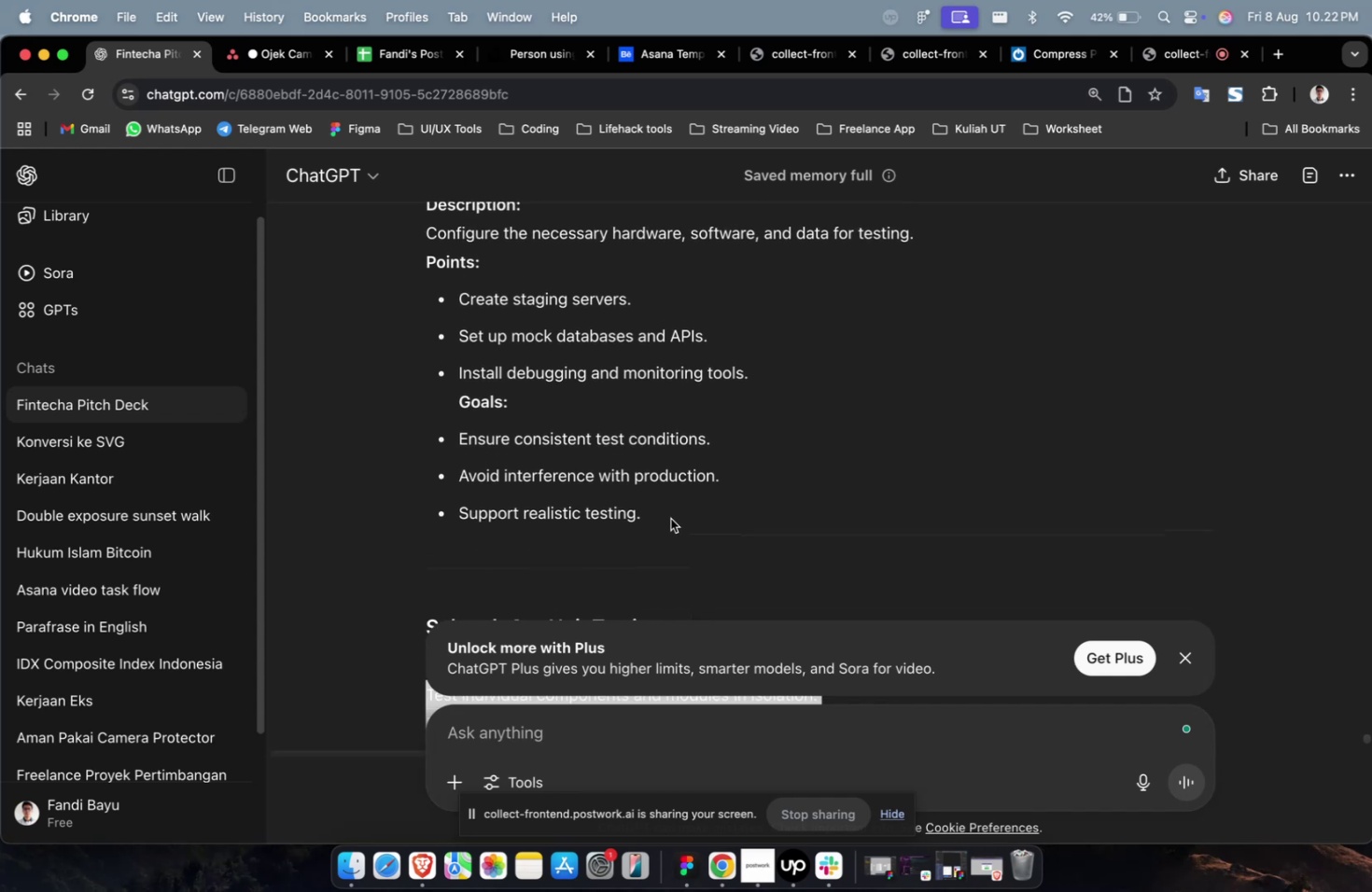 
left_click_drag(start_coordinate=[668, 514], to_coordinate=[407, 230])
 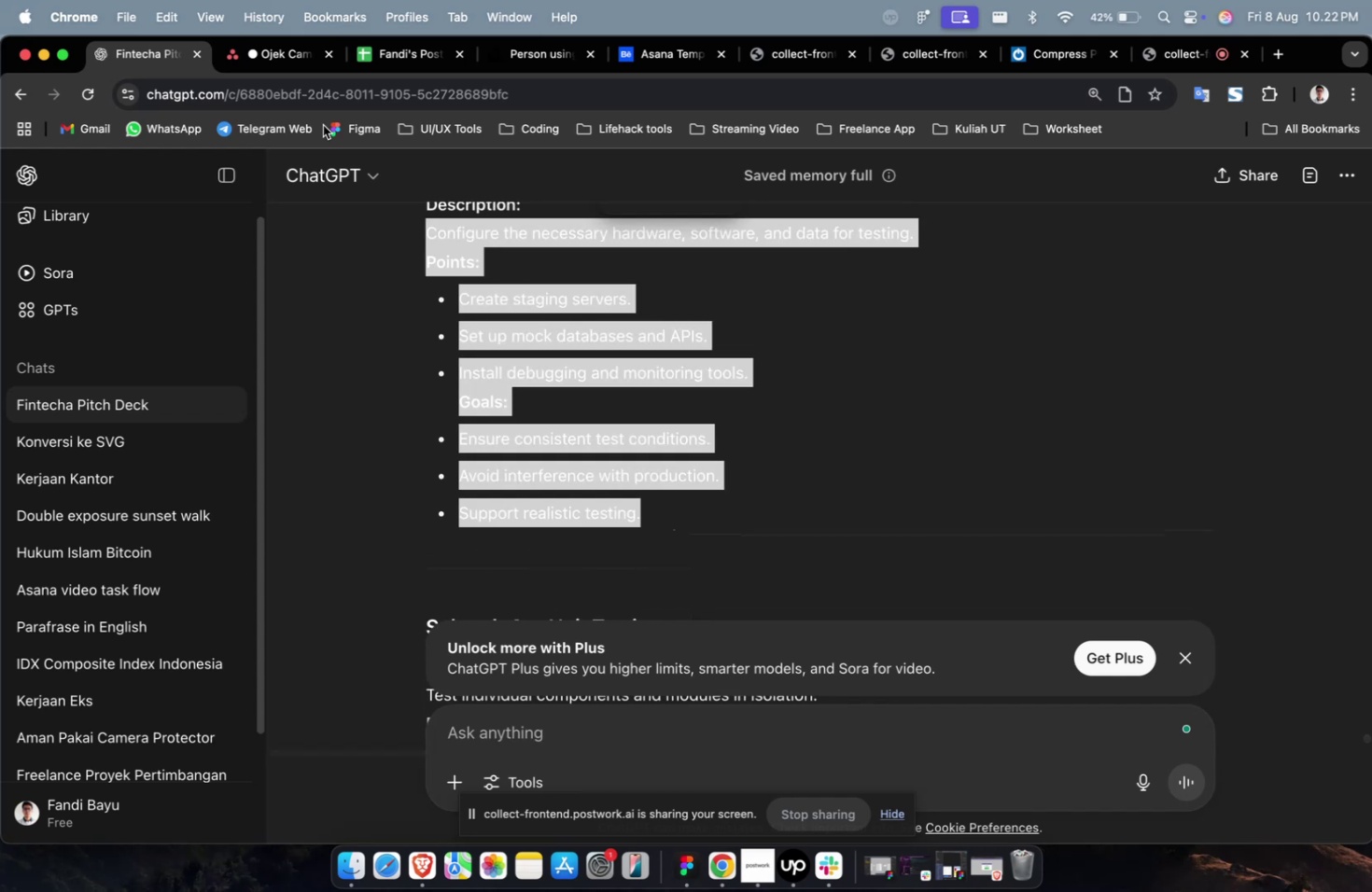 
key(Meta+CommandLeft)
 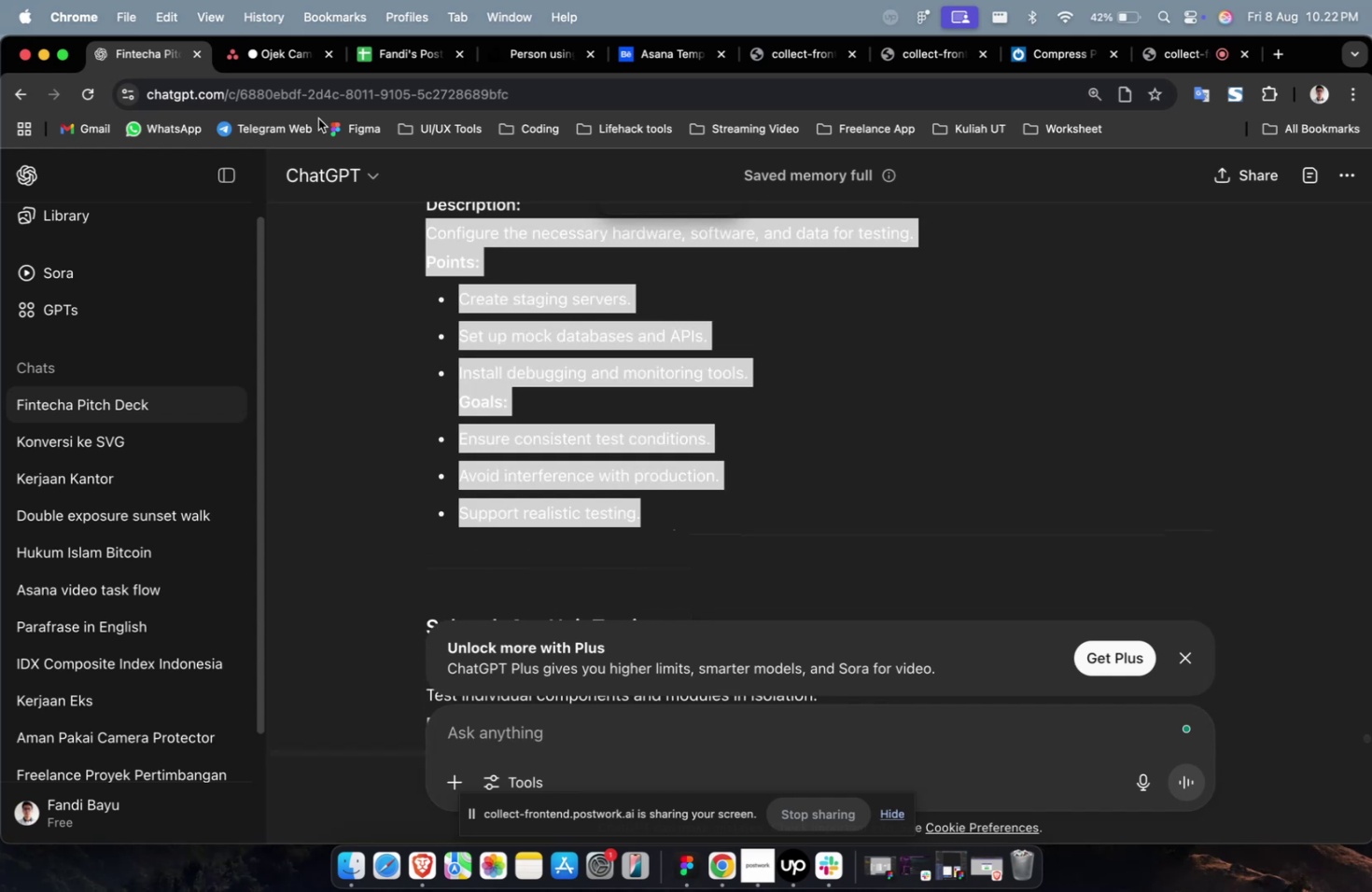 
key(Meta+C)
 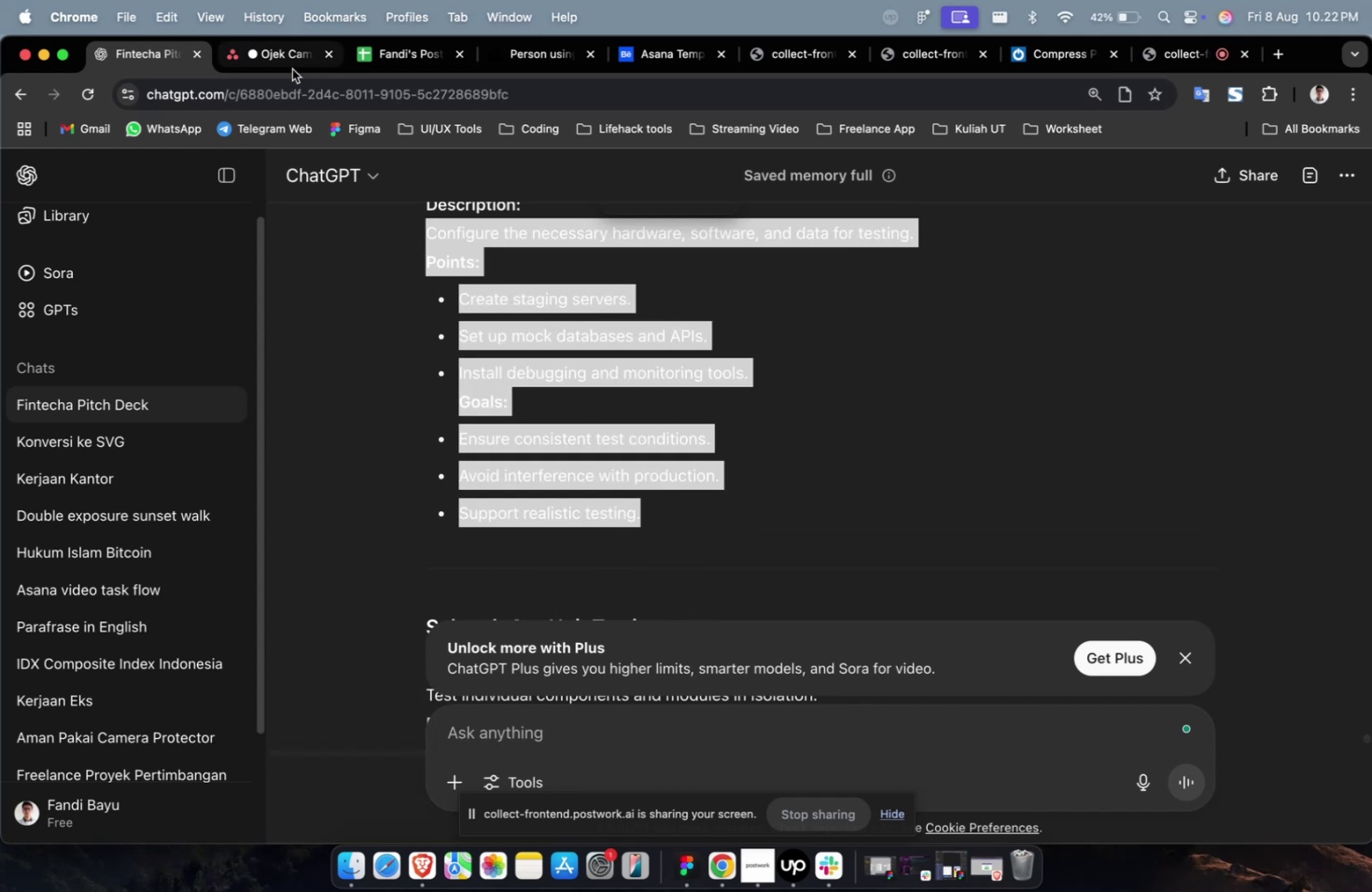 
left_click([292, 69])
 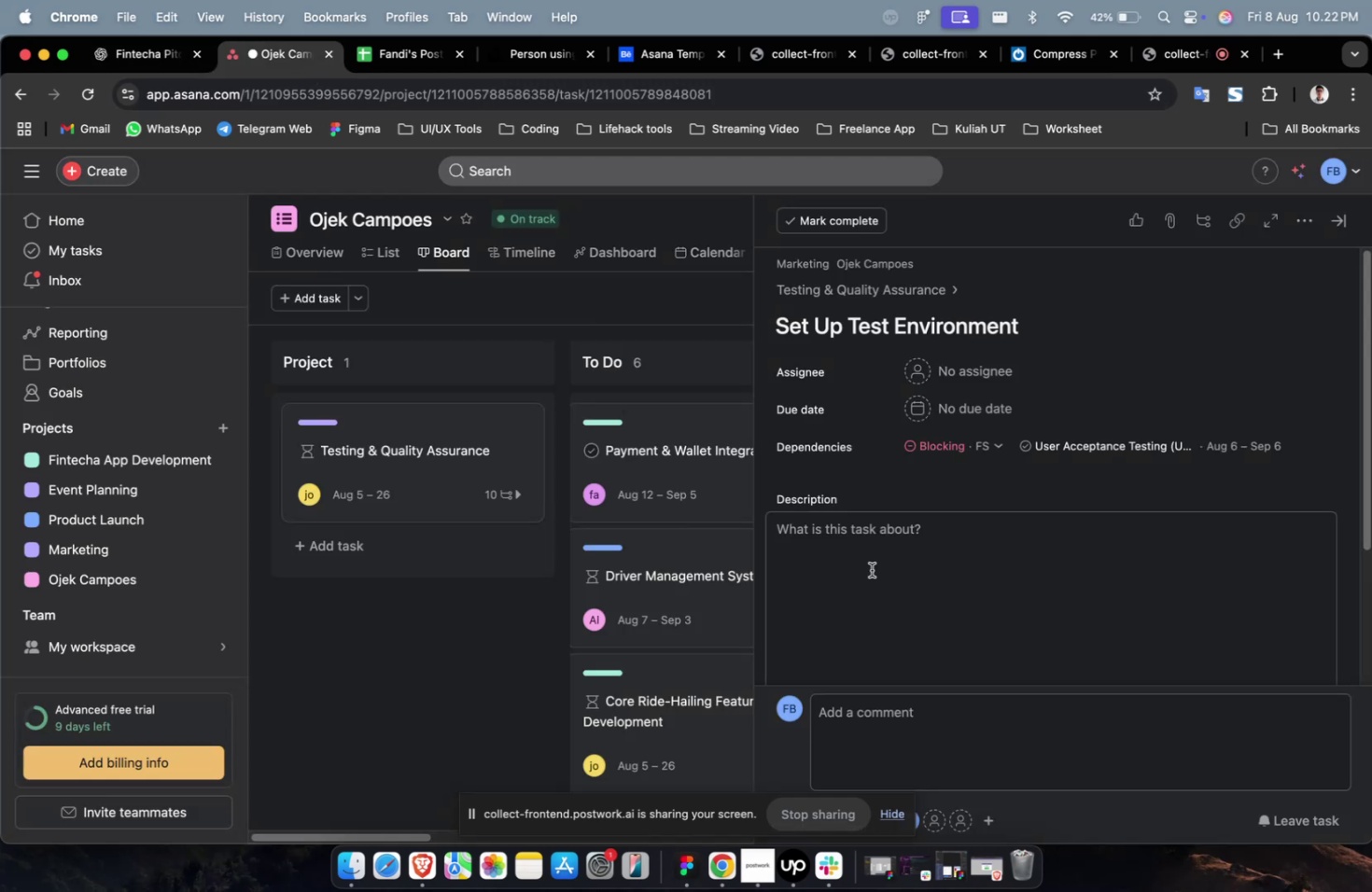 
double_click([873, 573])
 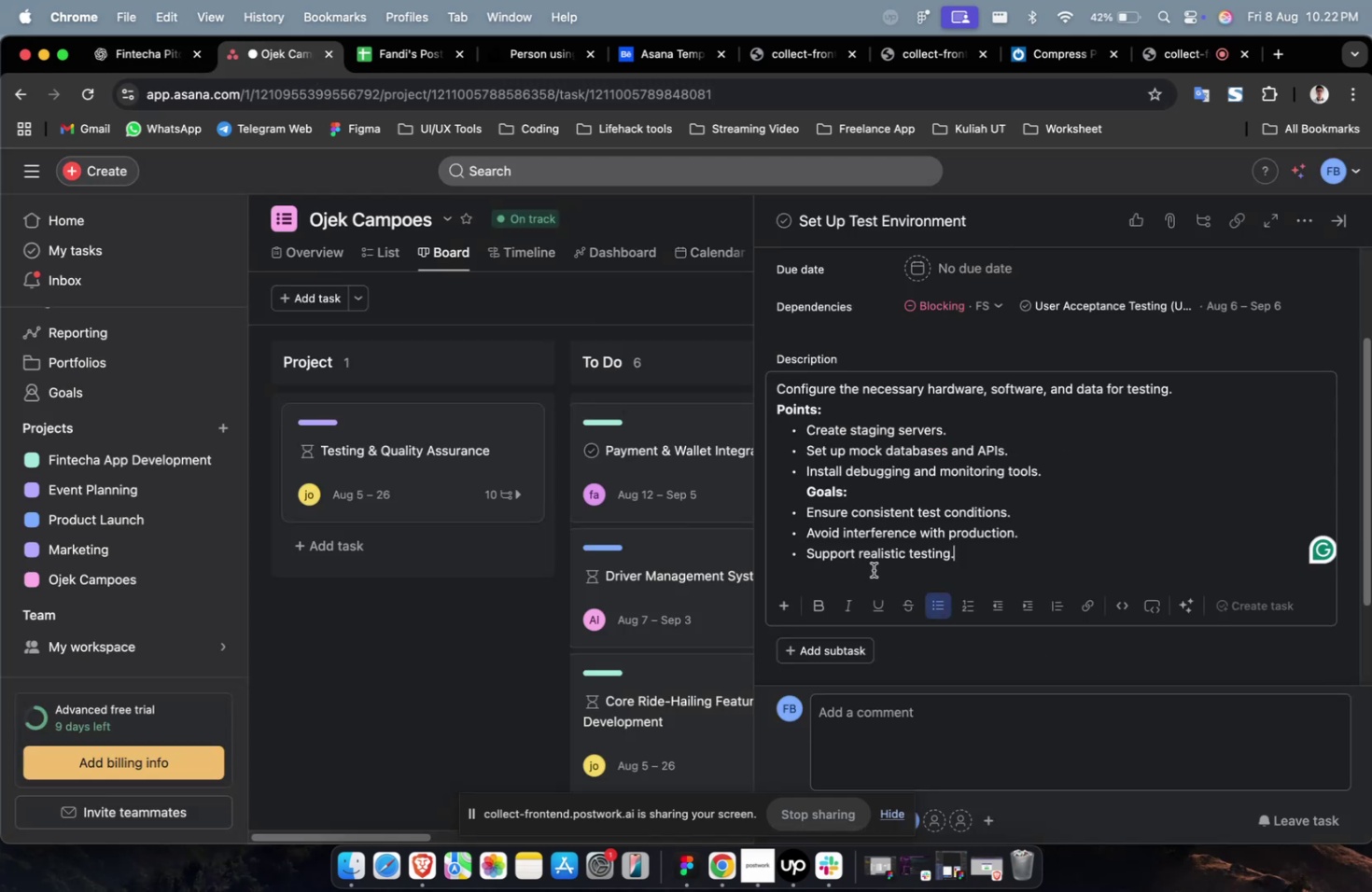 
key(Meta+CommandLeft)
 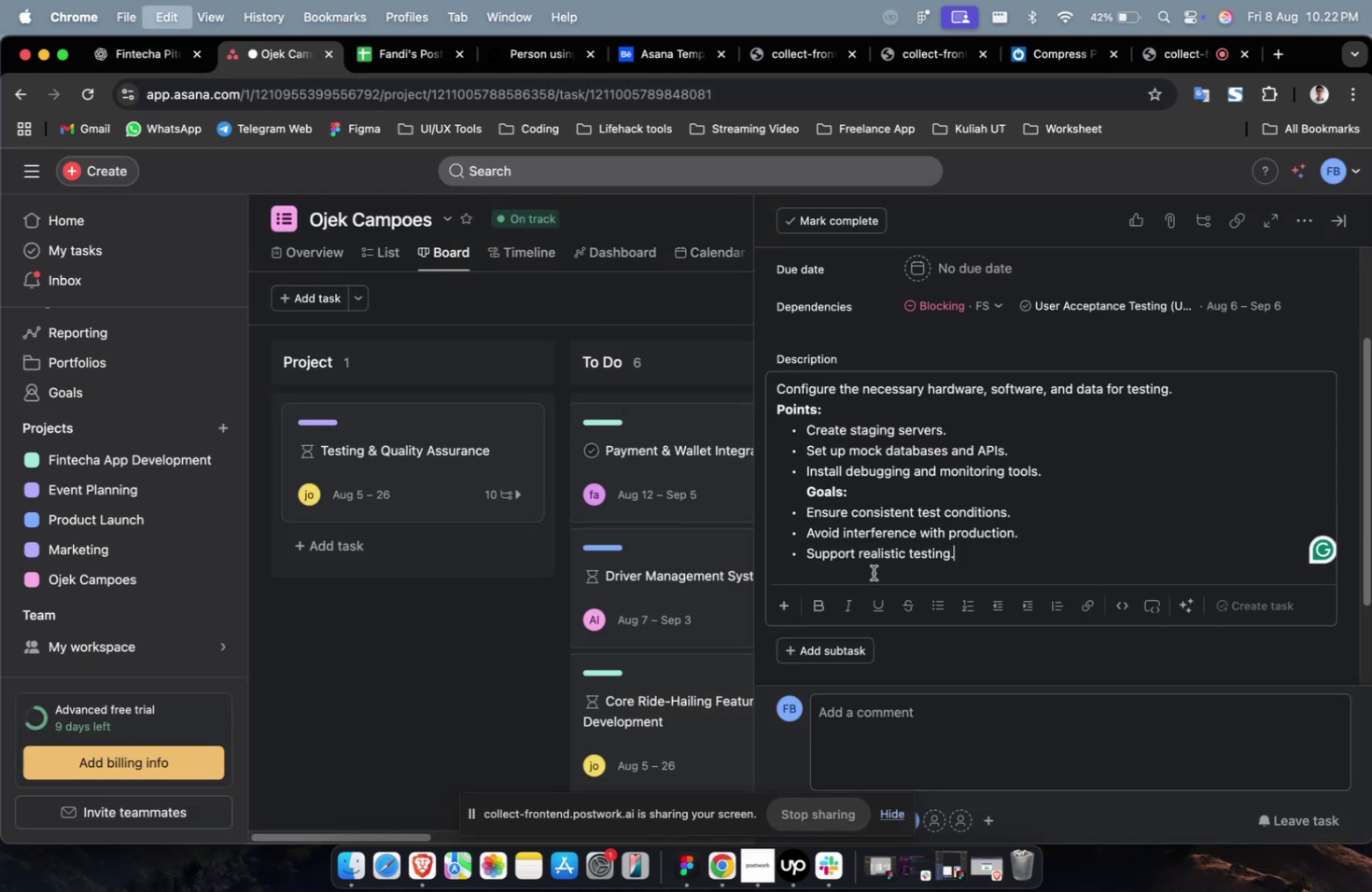 
key(Meta+V)
 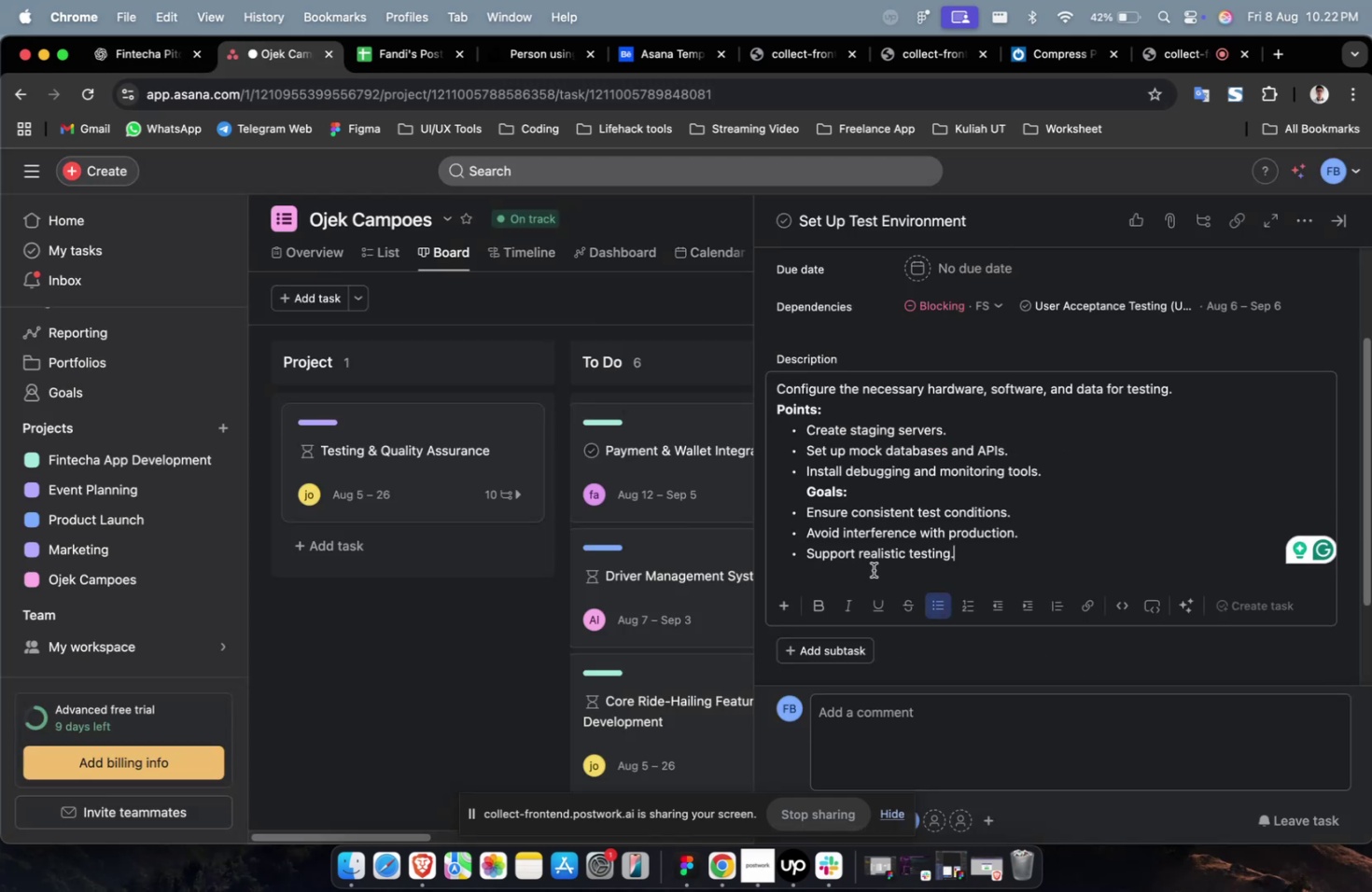 
wait(5.42)
 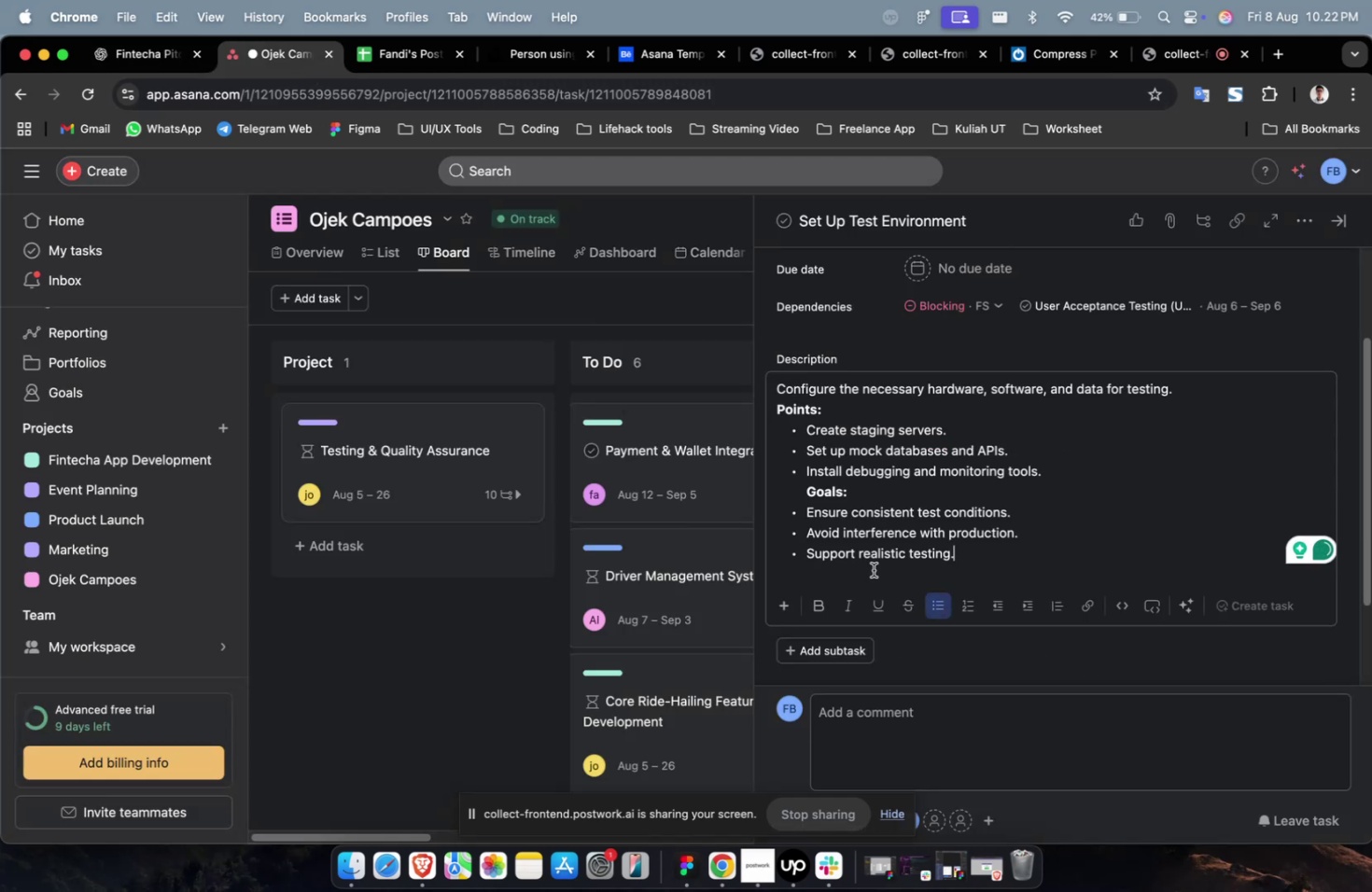 
scroll: coordinate [888, 501], scroll_direction: up, amount: 7.0
 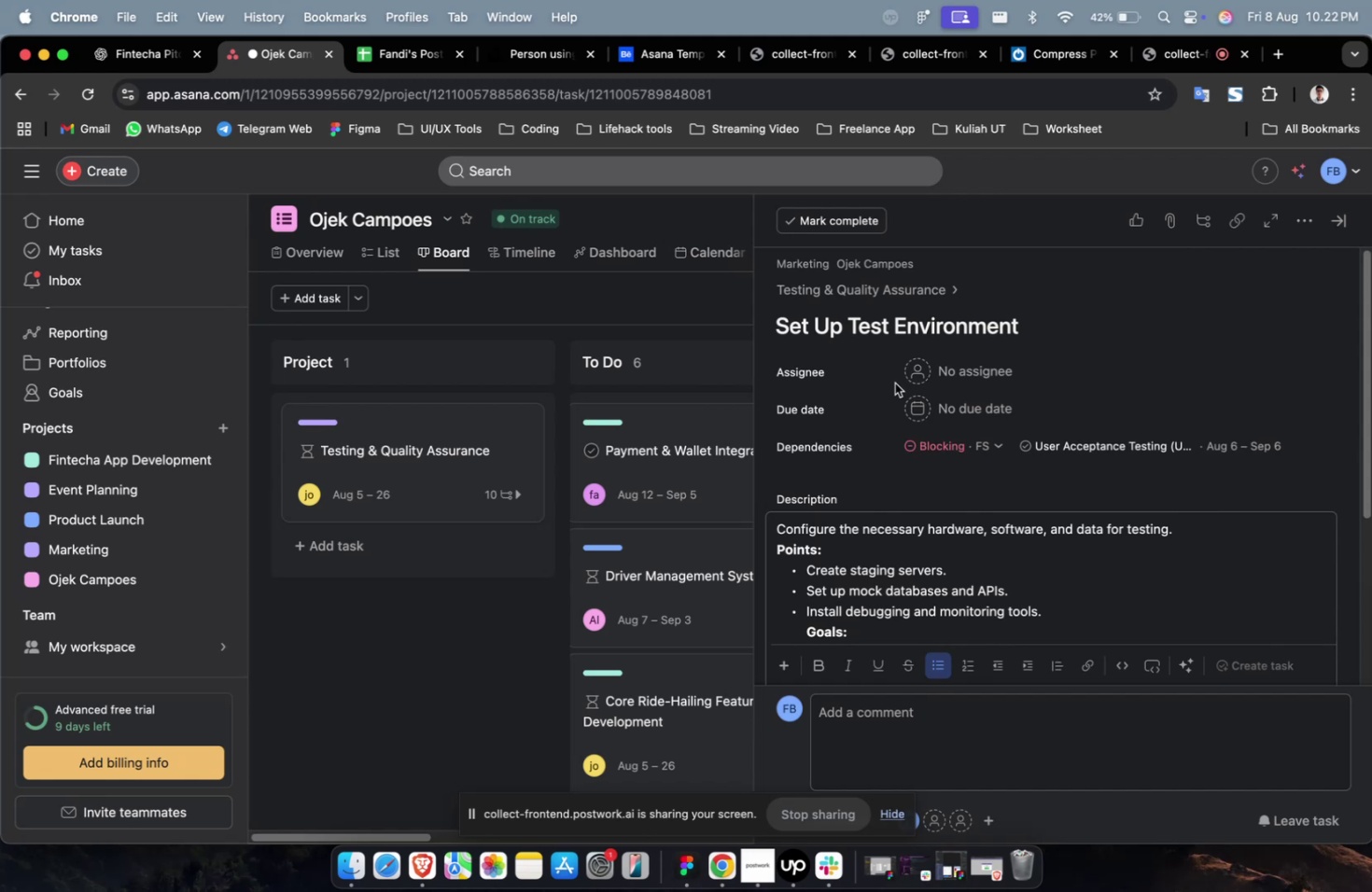 
left_click([979, 374])
 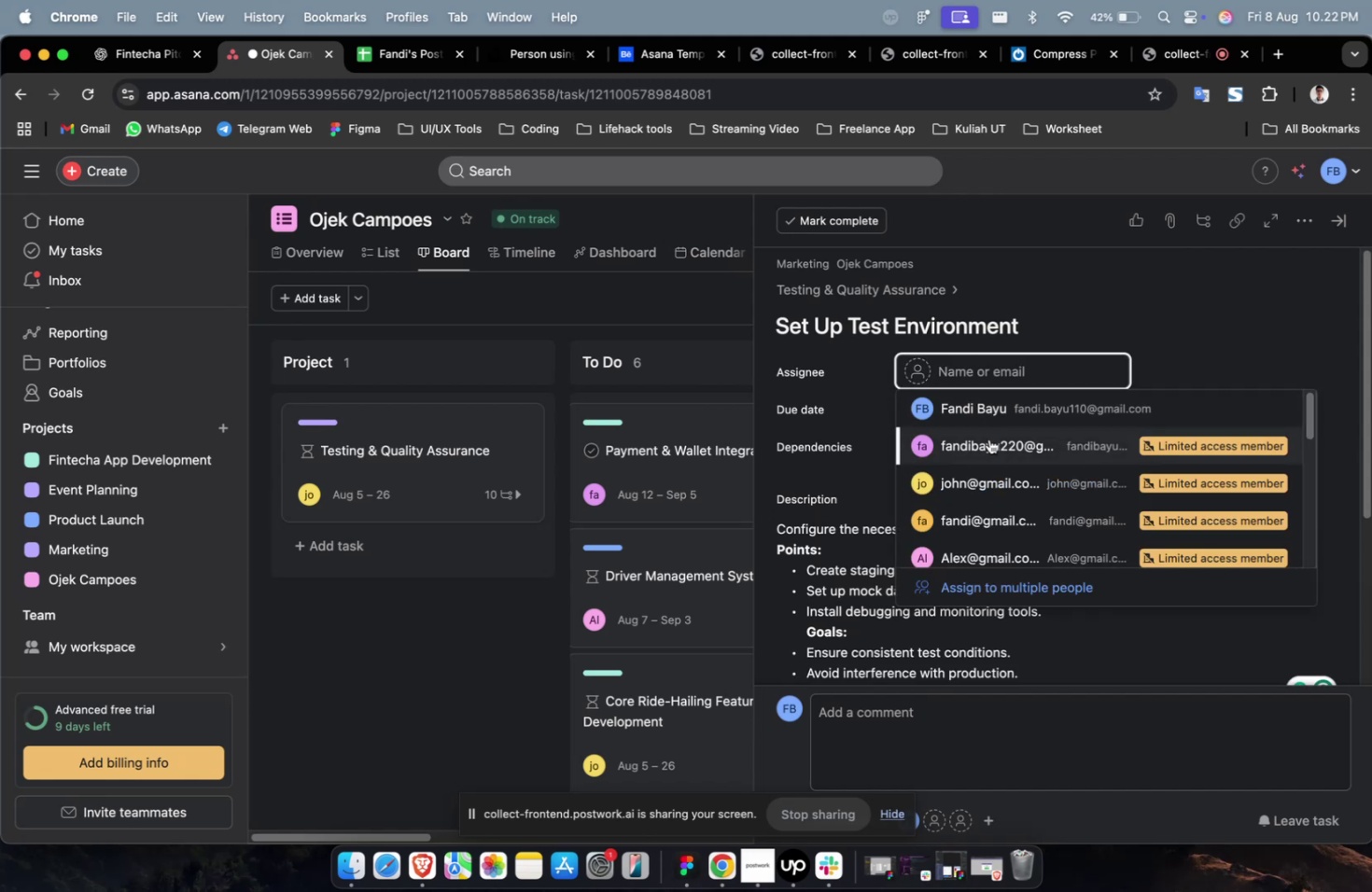 
left_click([988, 439])
 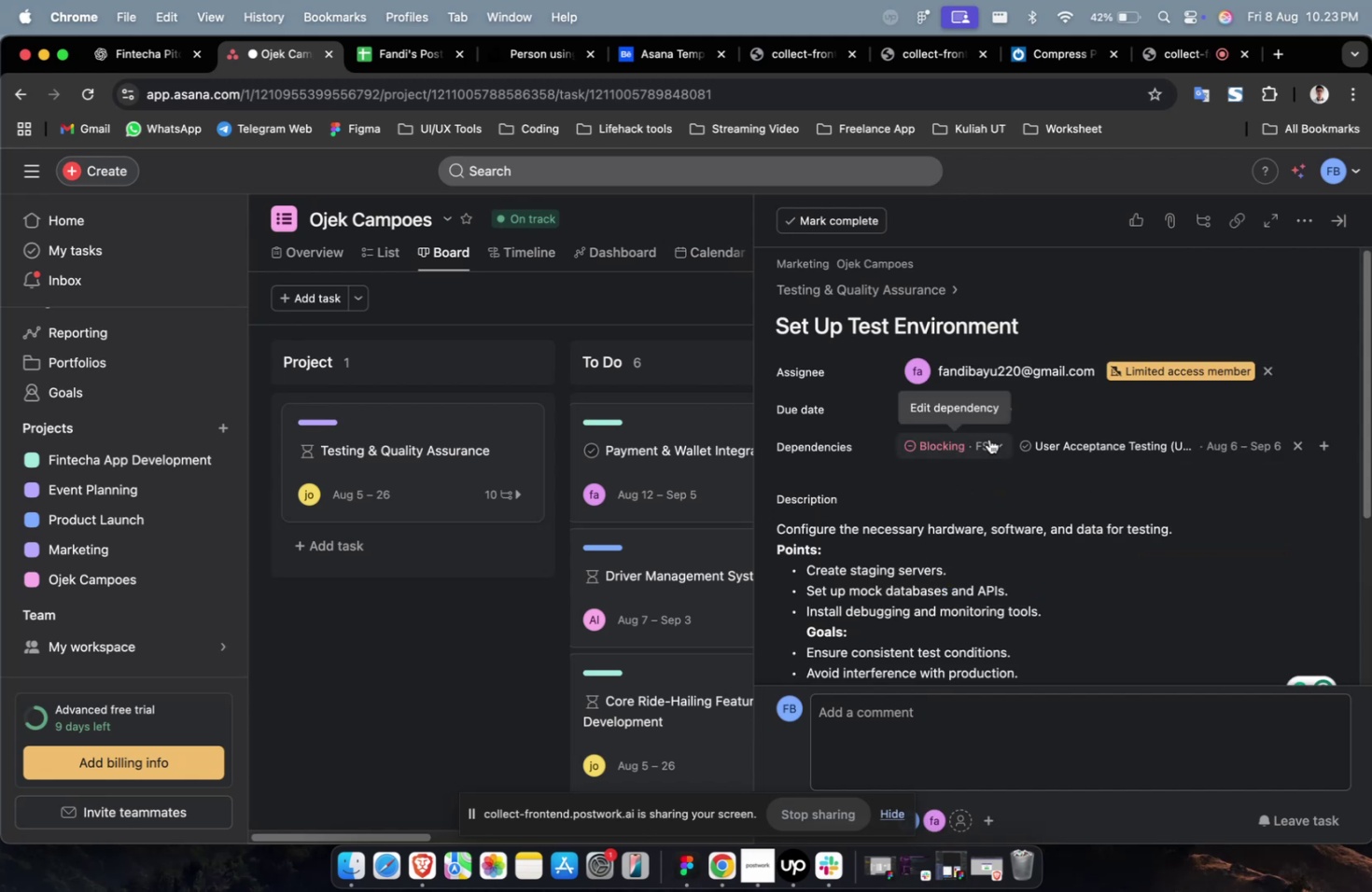 
wait(6.16)
 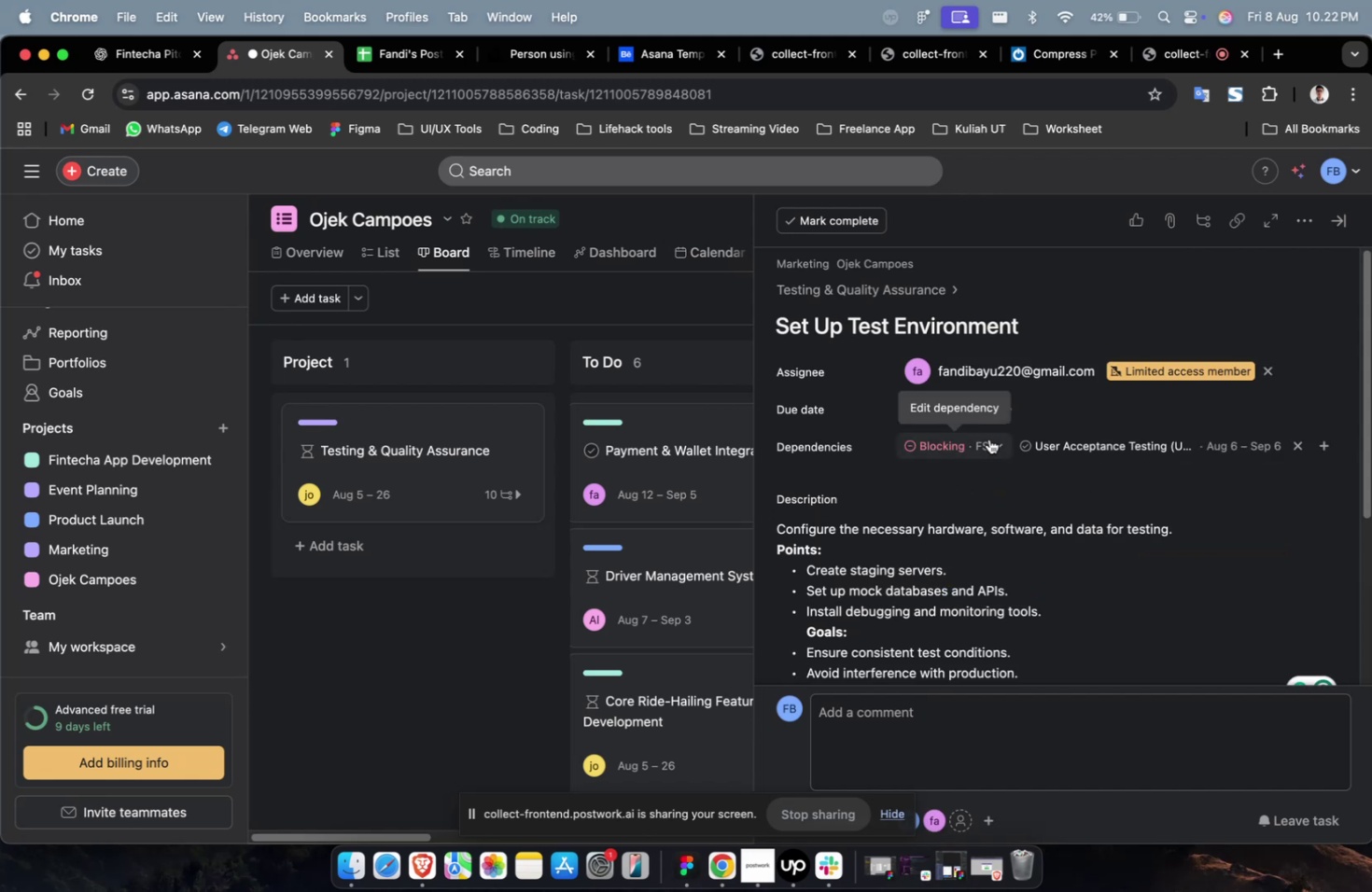 
left_click([976, 424])
 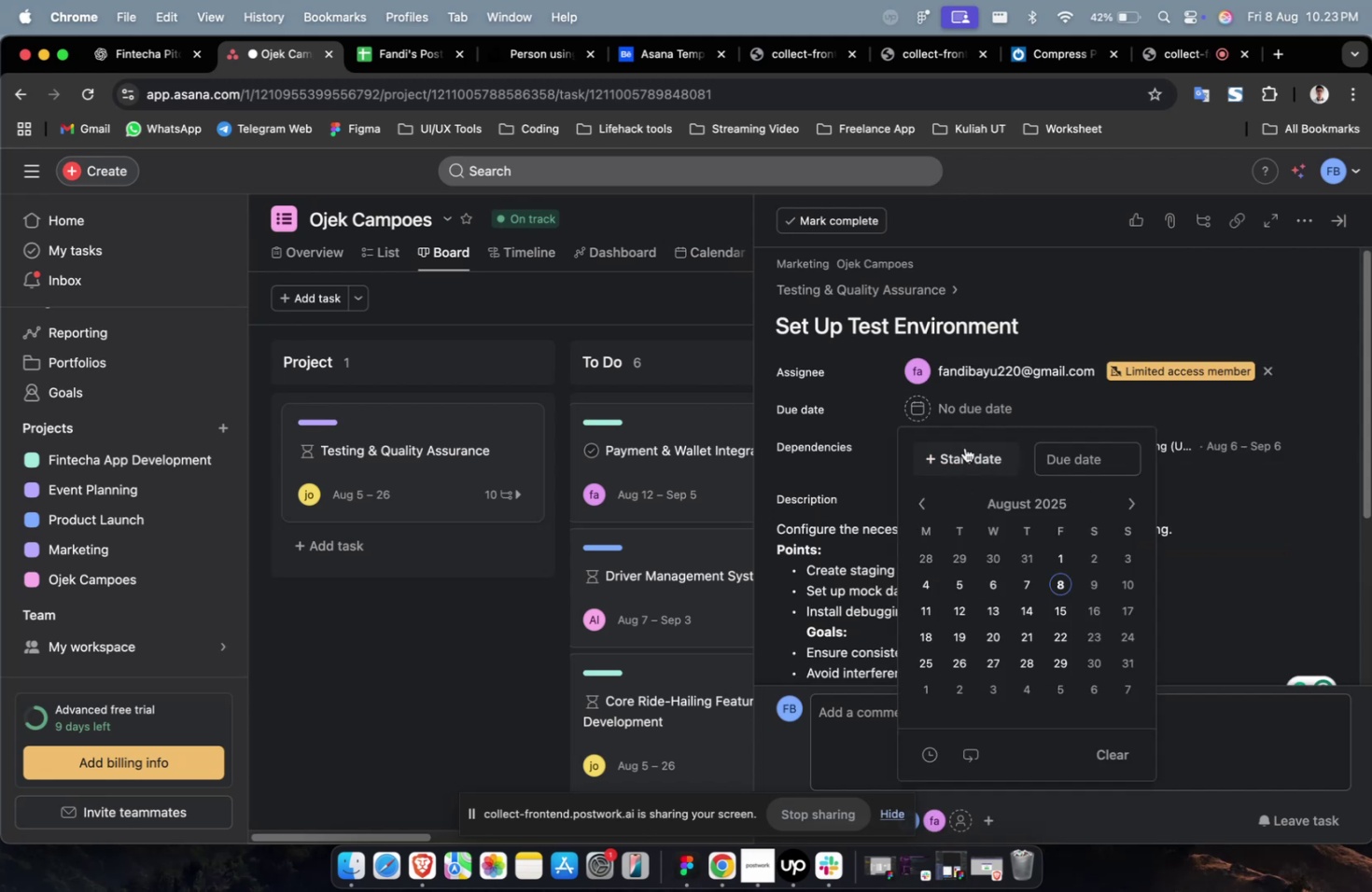 
double_click([964, 447])
 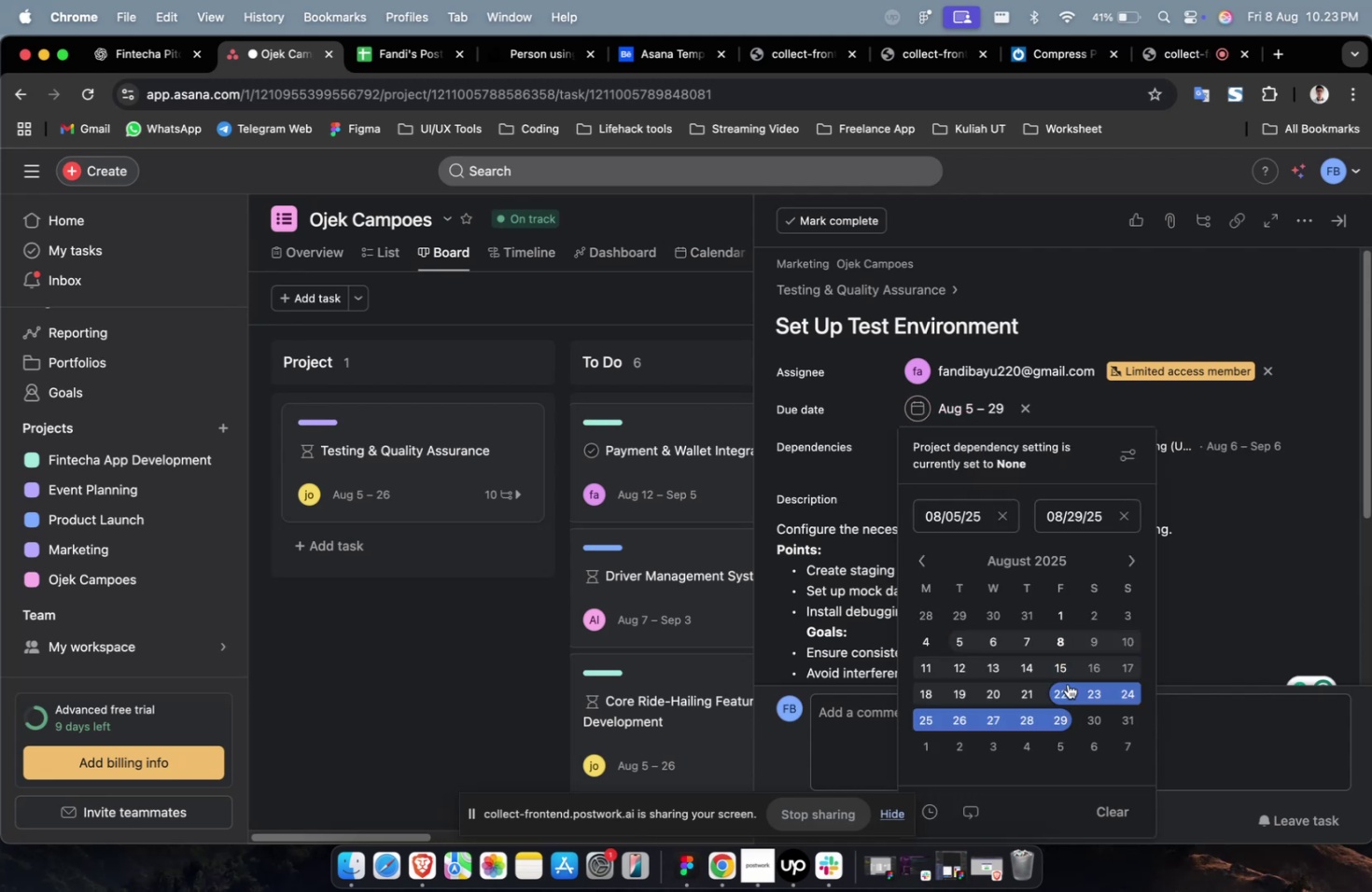 
wait(9.67)
 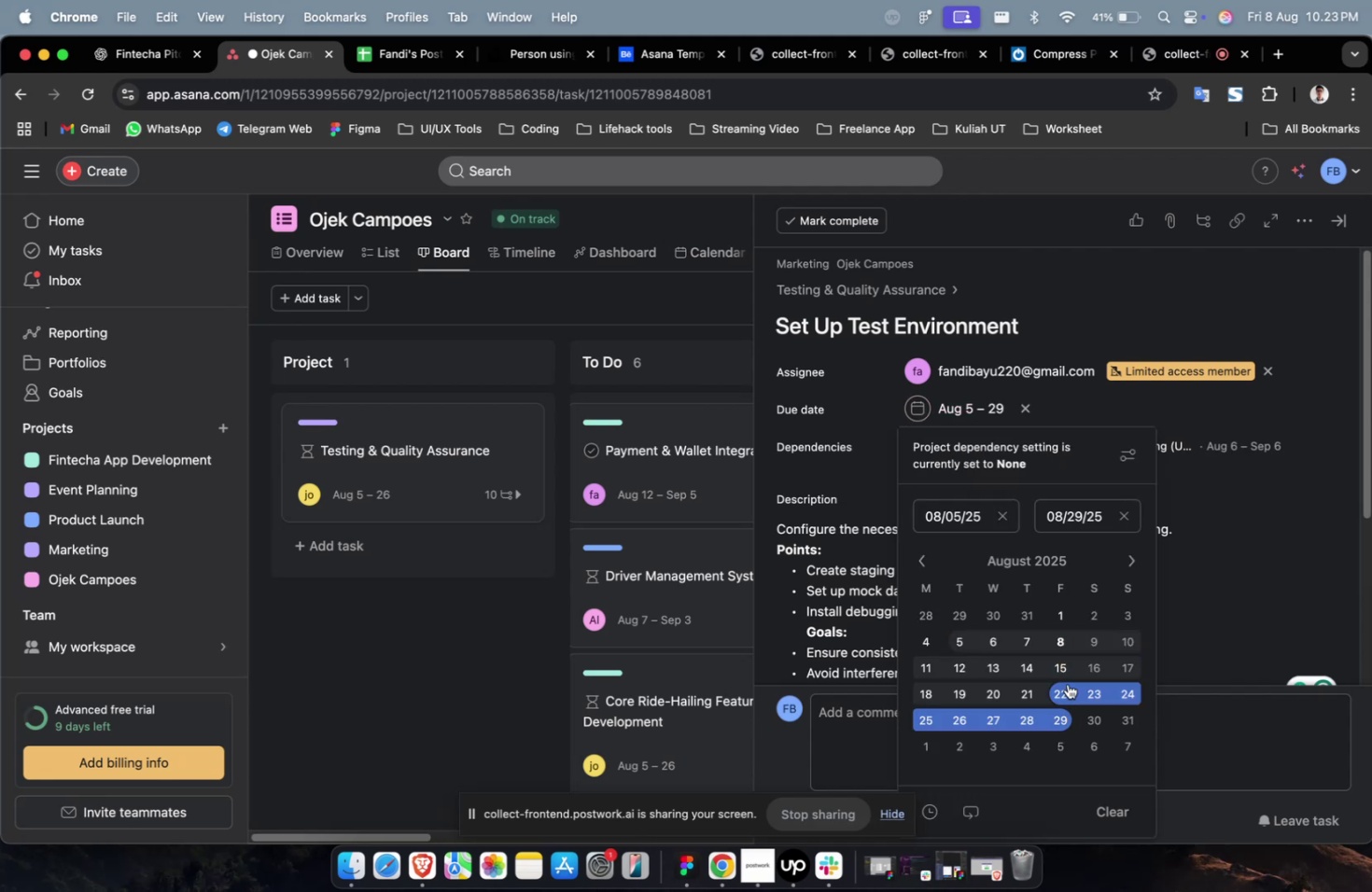 
left_click([1234, 406])
 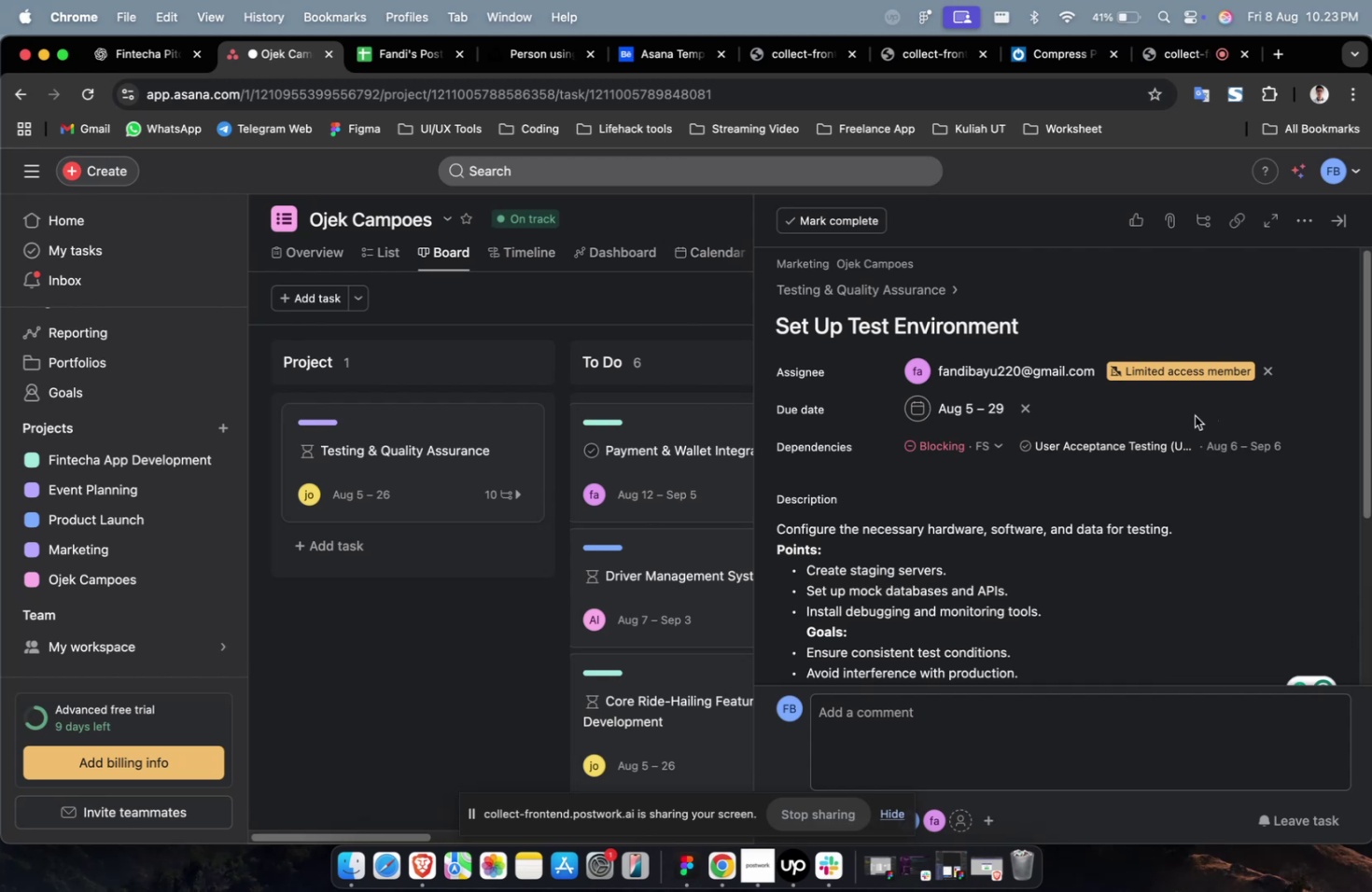 
wait(6.65)
 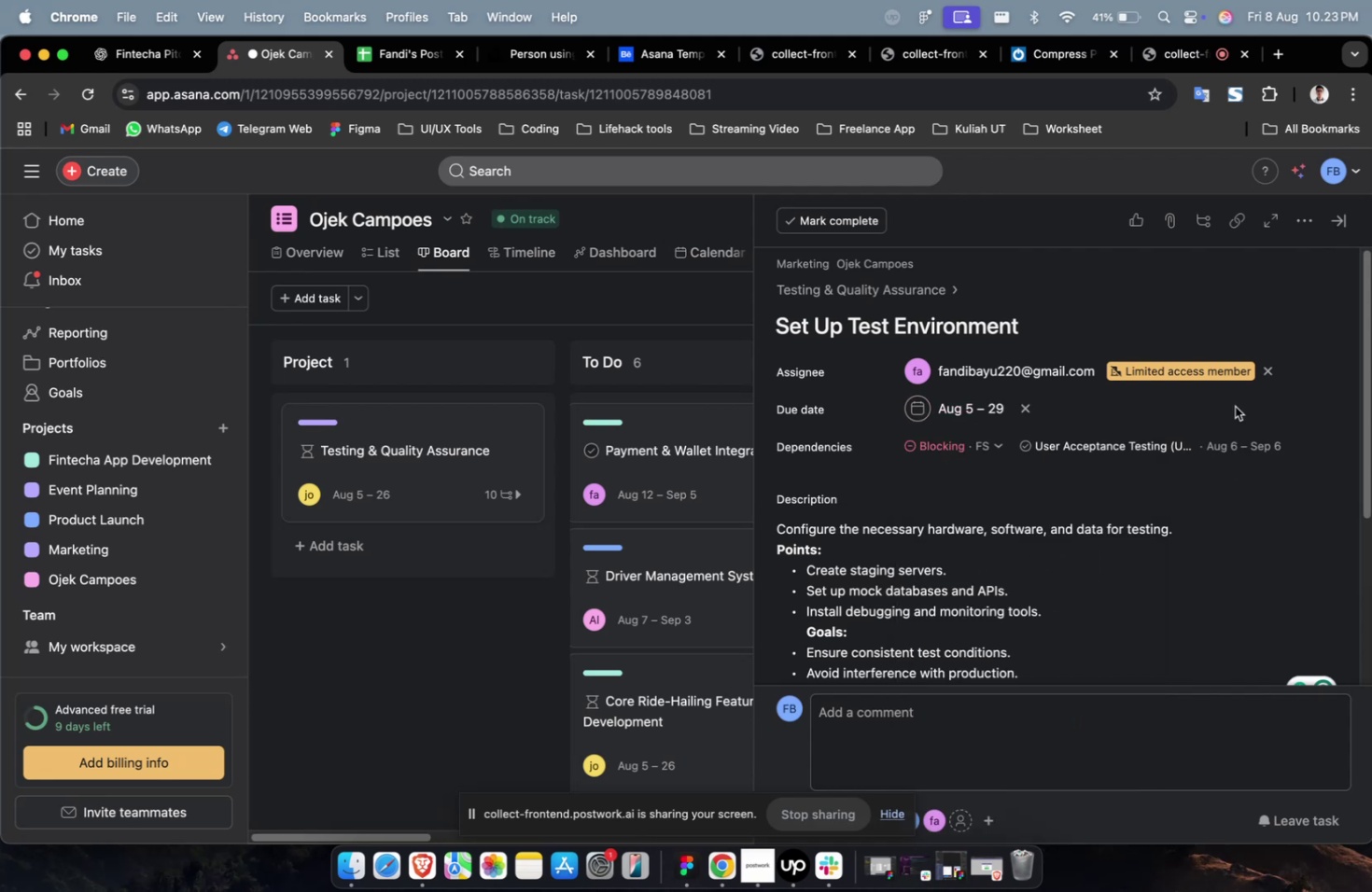 
scroll: coordinate [972, 471], scroll_direction: down, amount: 12.0
 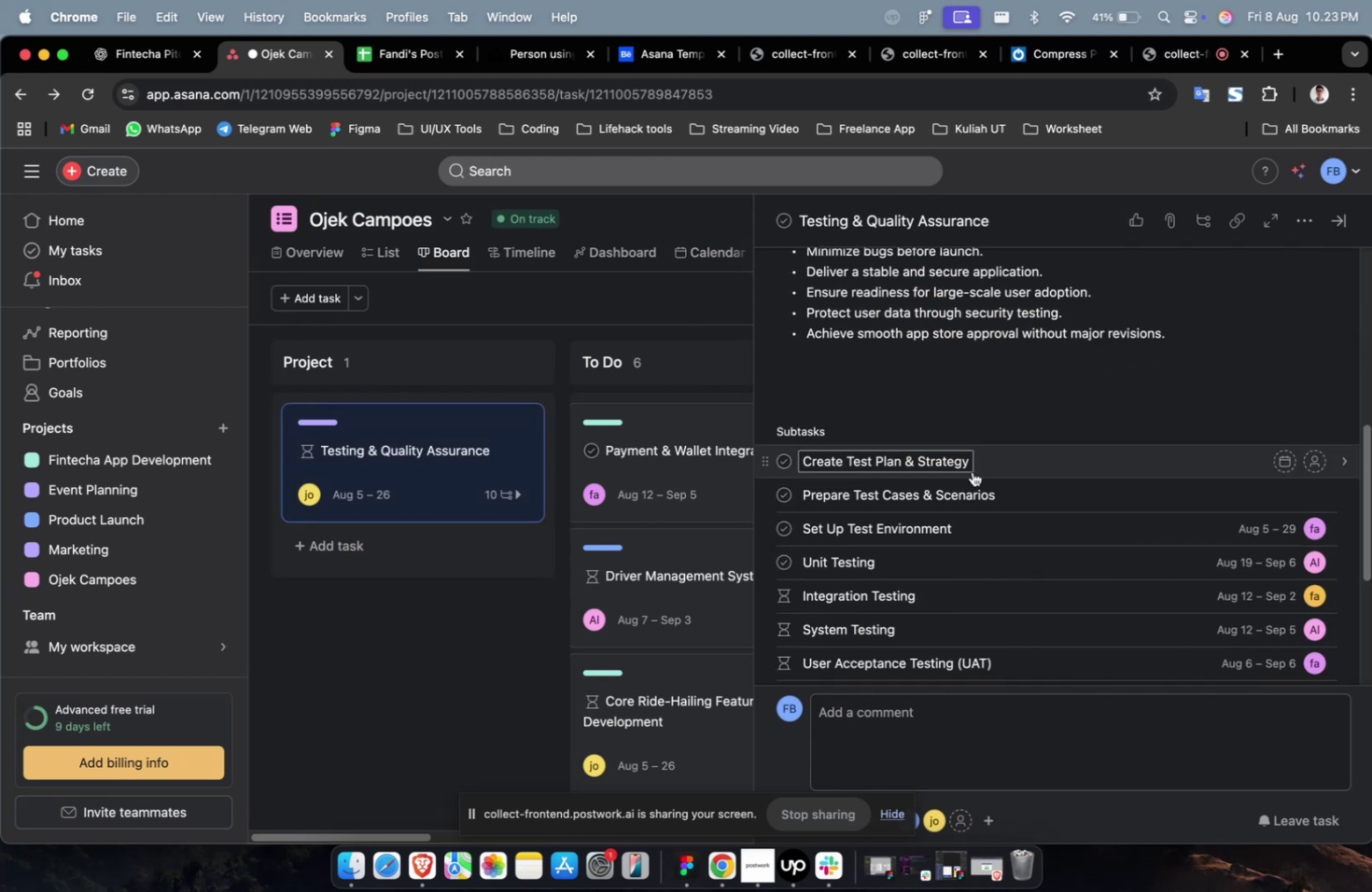 
wait(8.13)
 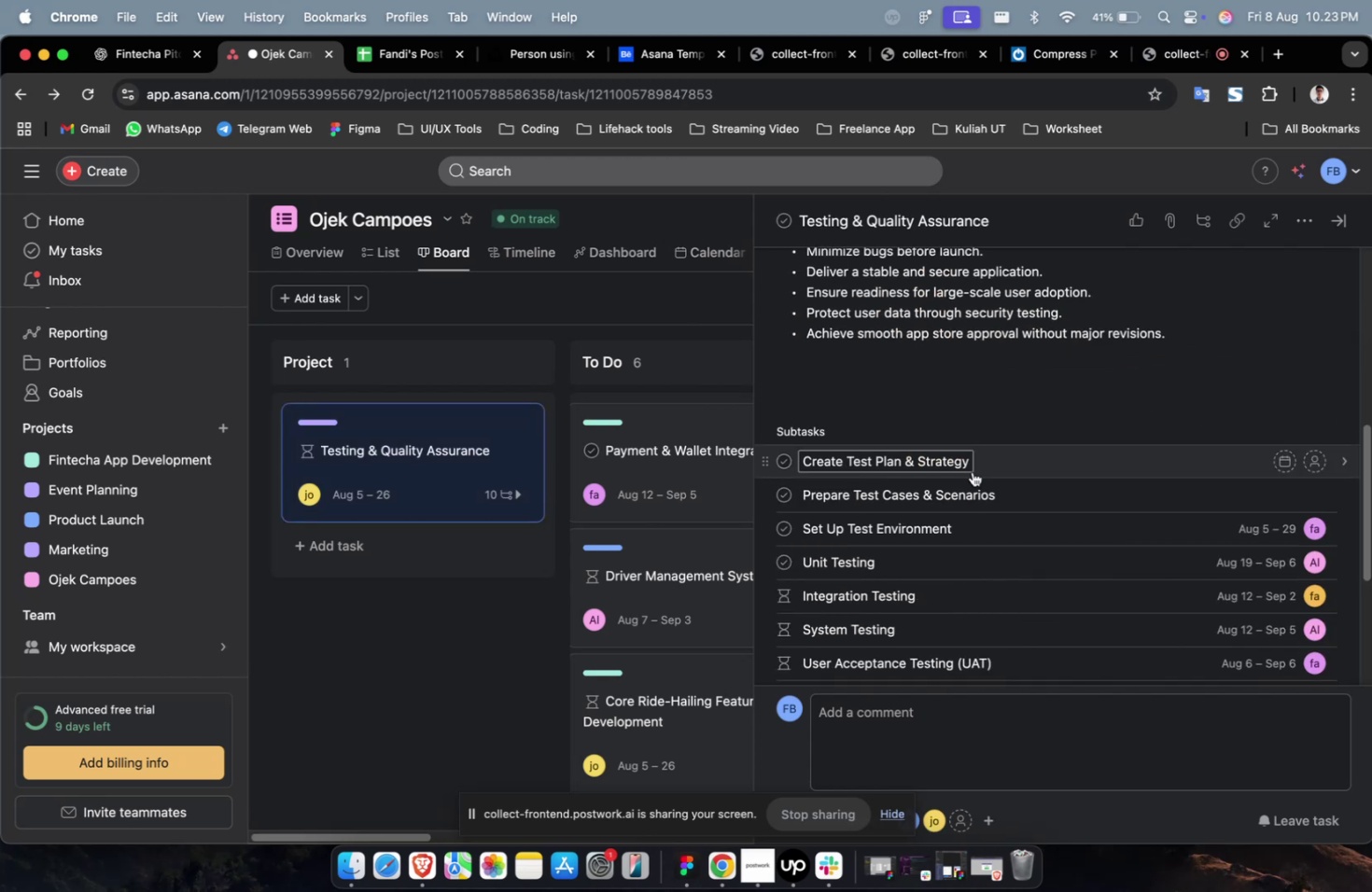 
left_click([138, 59])
 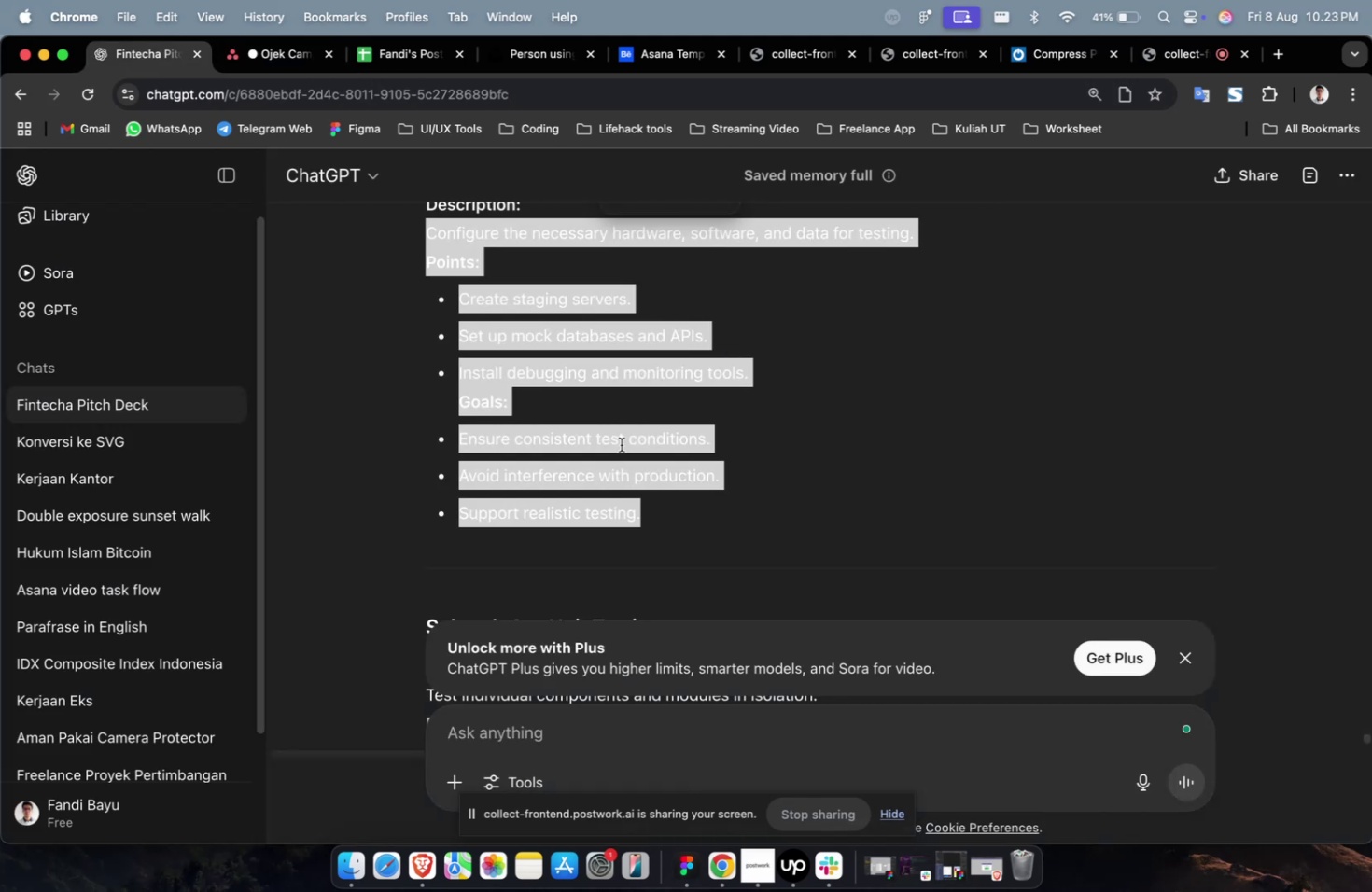 
scroll: coordinate [674, 520], scroll_direction: up, amount: 12.0
 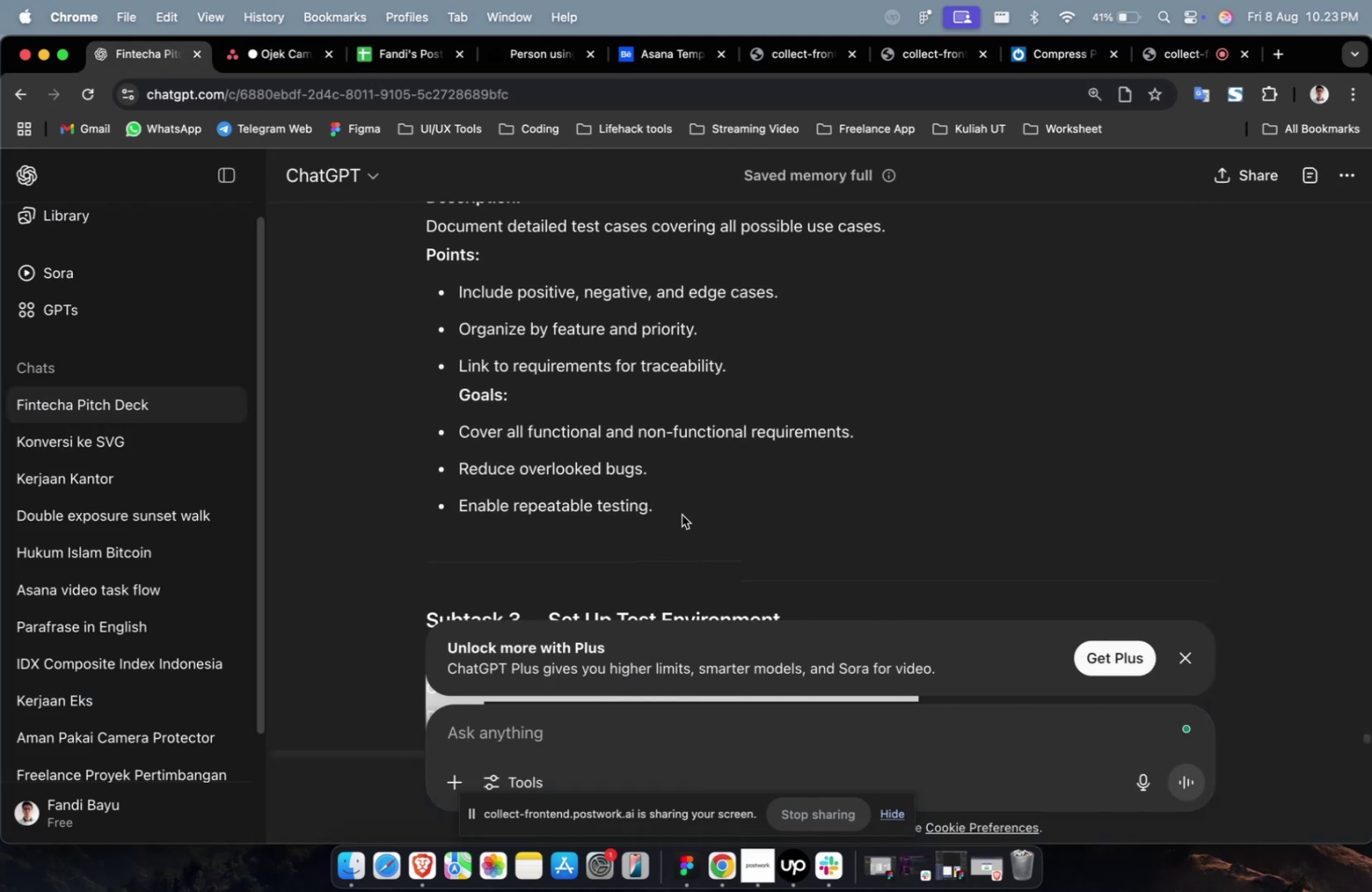 
left_click_drag(start_coordinate=[680, 516], to_coordinate=[417, 230])
 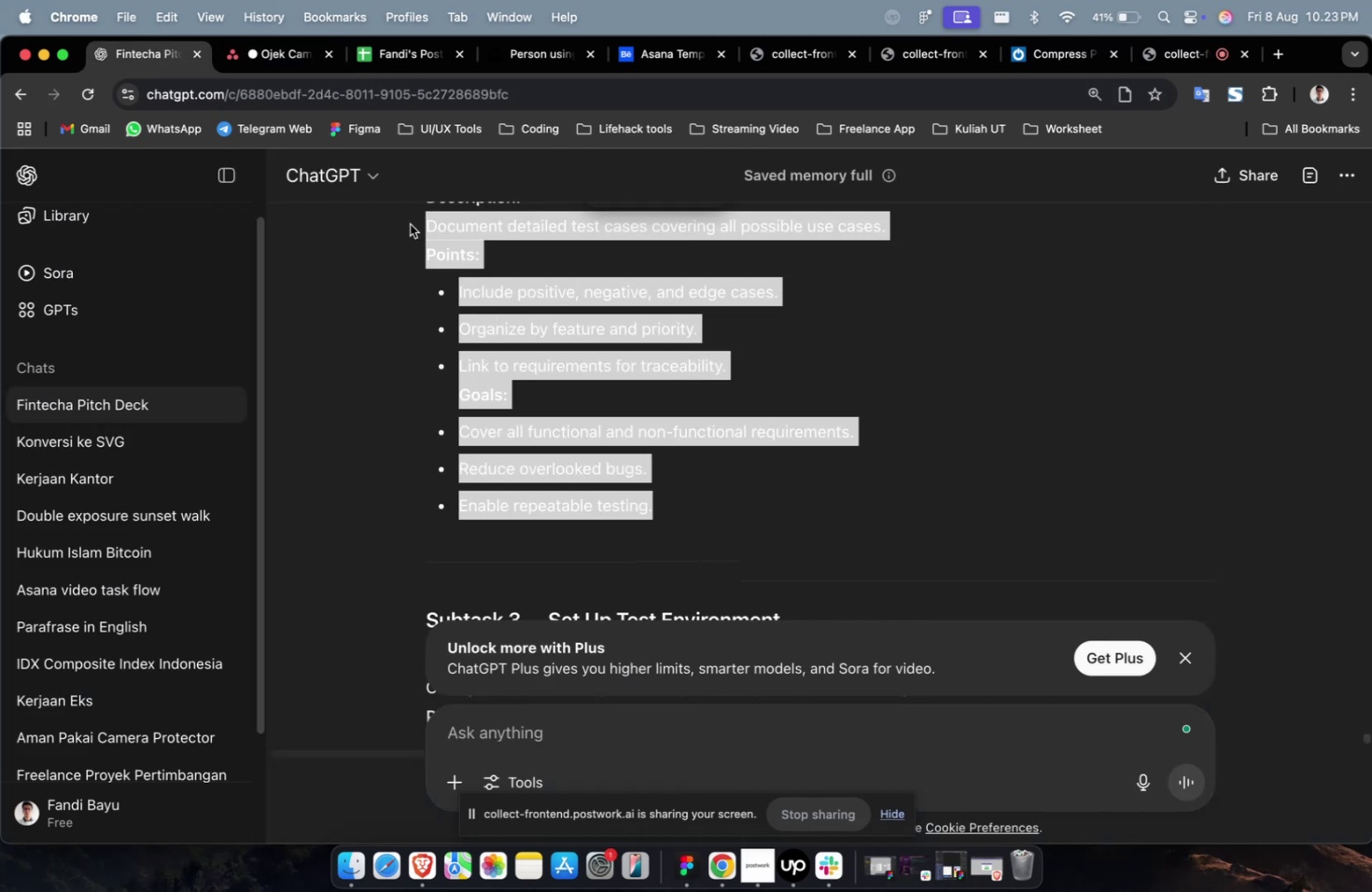 
key(Meta+C)
 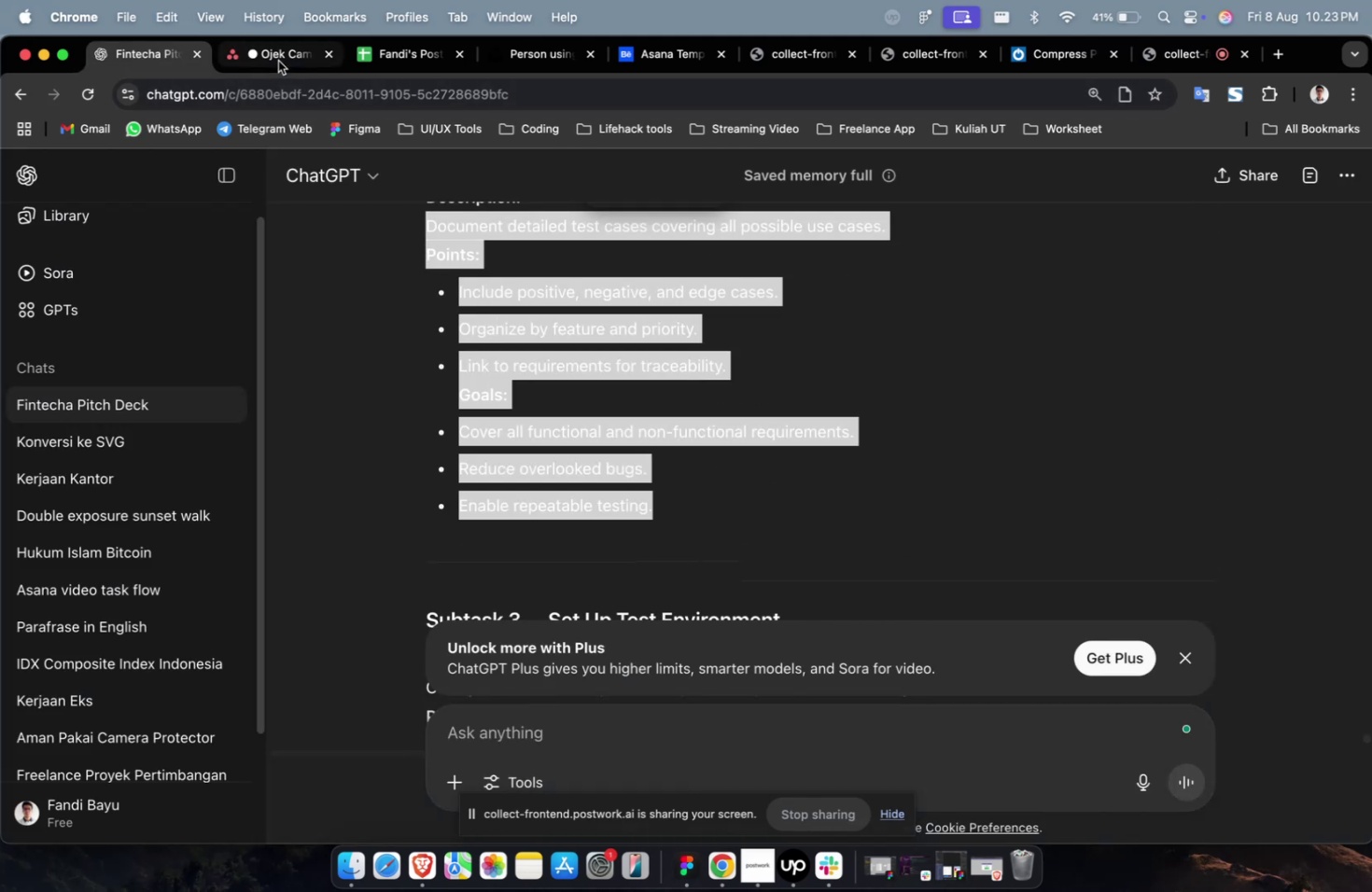 
left_click([278, 61])
 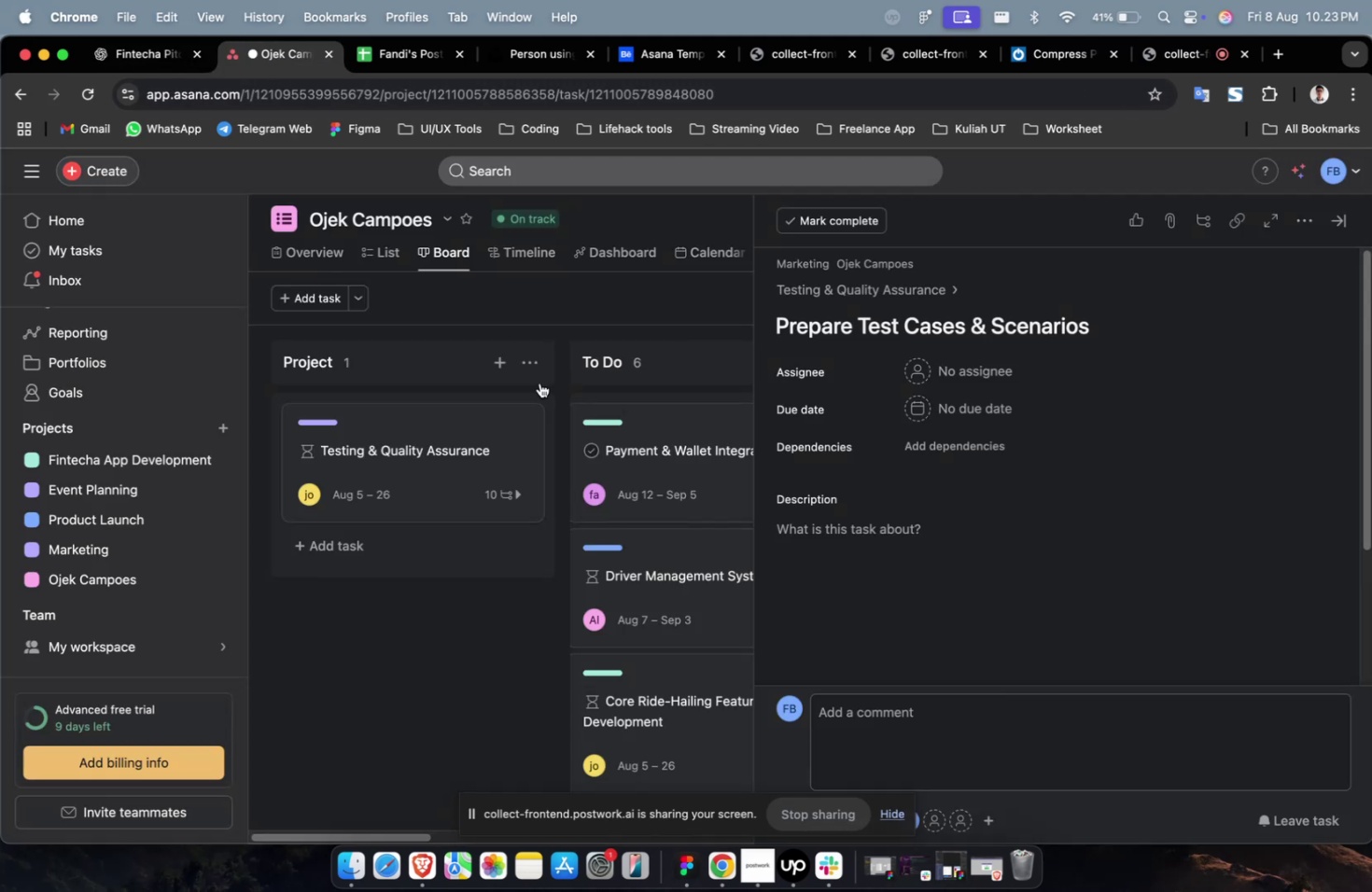 
scroll: coordinate [539, 383], scroll_direction: up, amount: 1.0
 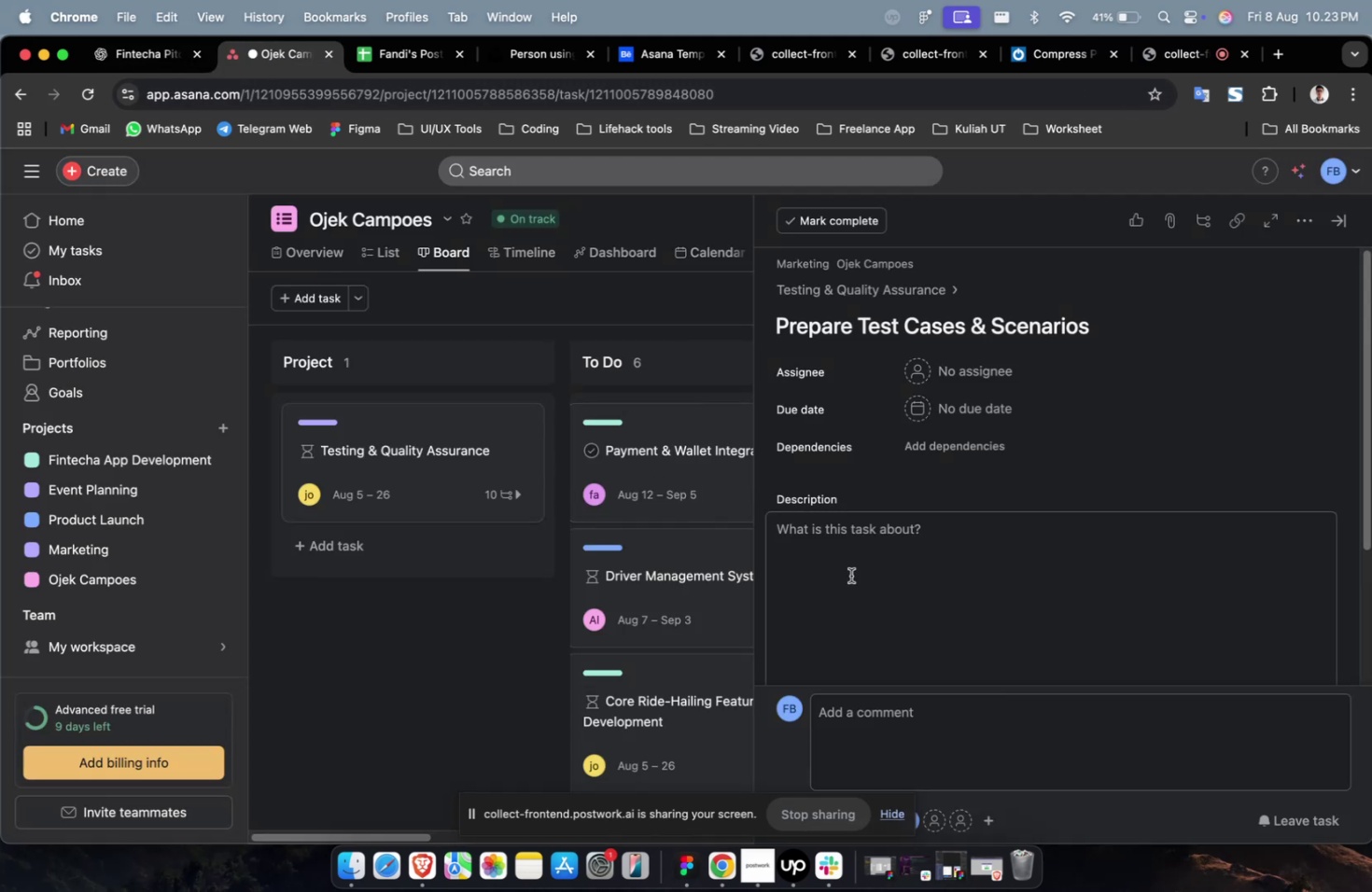 
key(Meta+CommandLeft)
 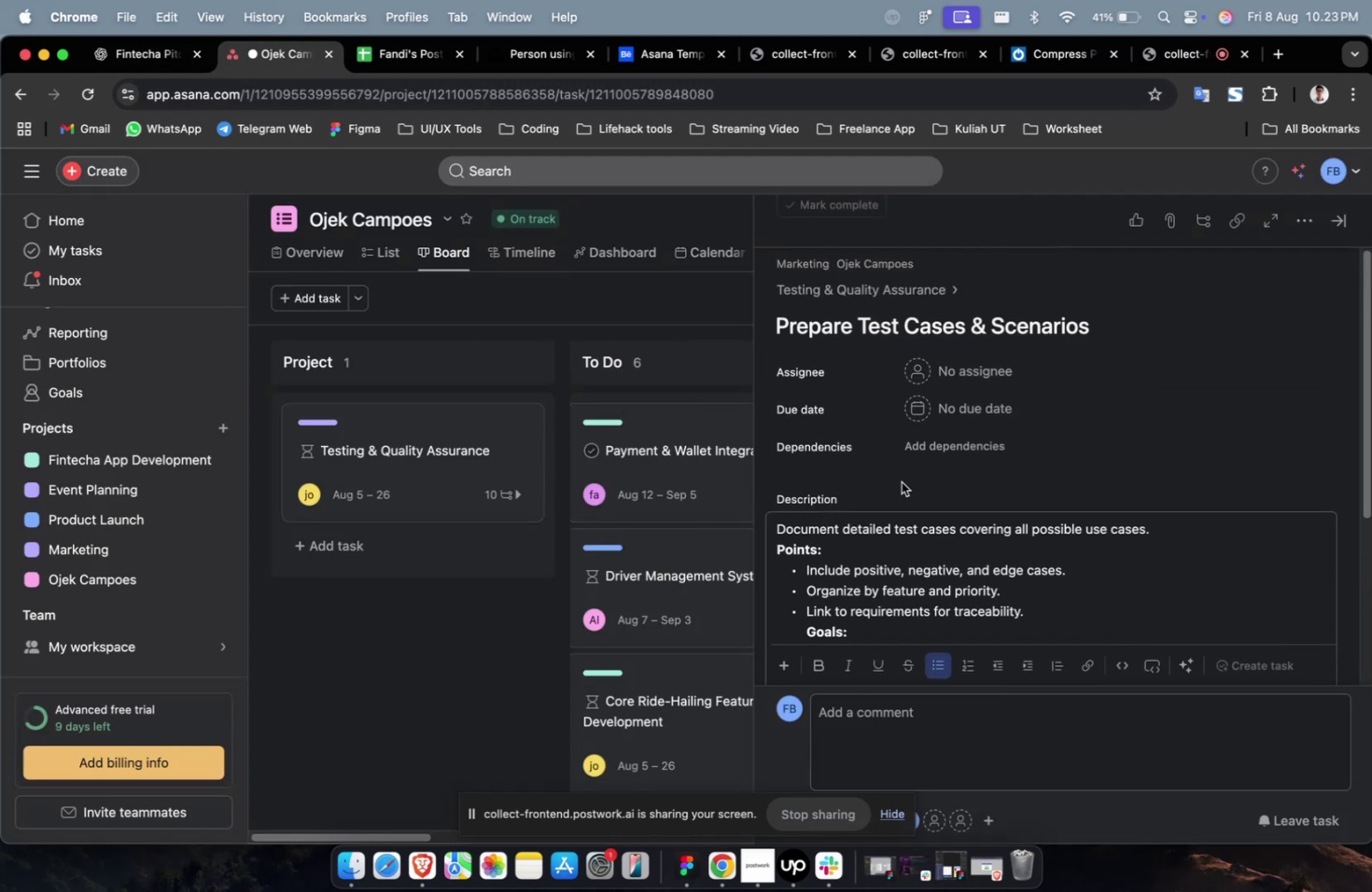 
left_click([850, 575])
 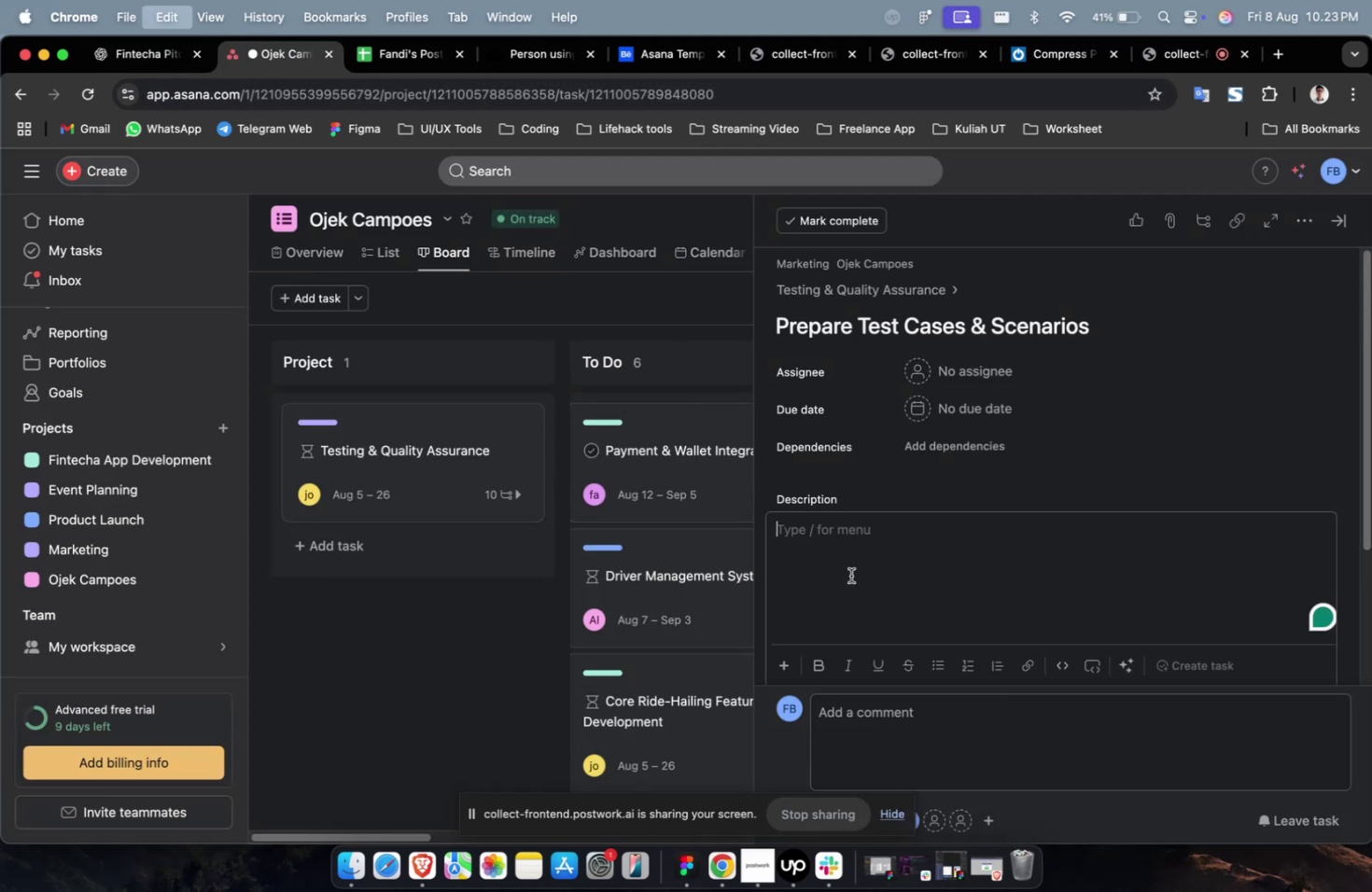 
key(Meta+V)
 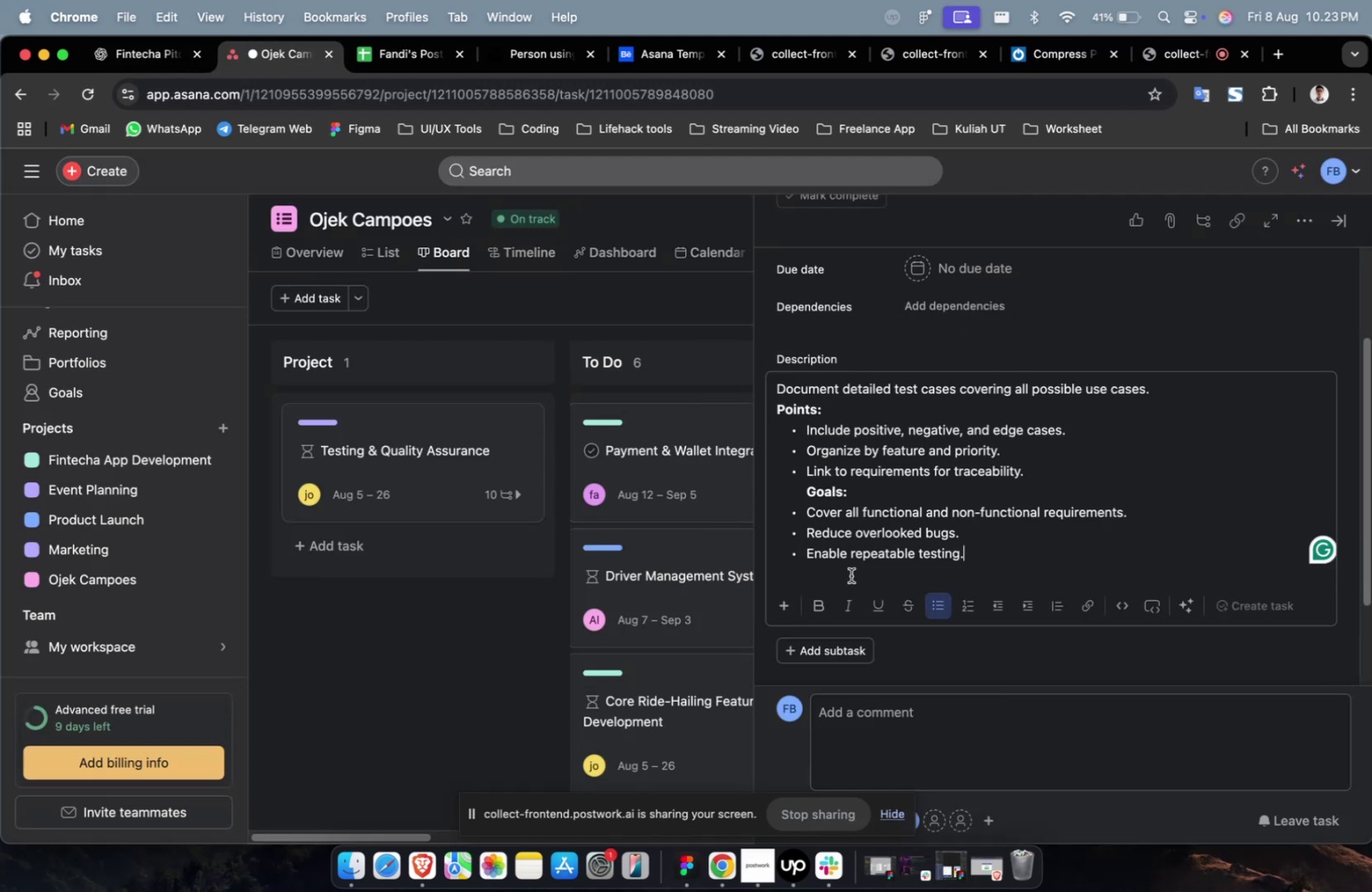 
scroll: coordinate [850, 575], scroll_direction: up, amount: 9.0
 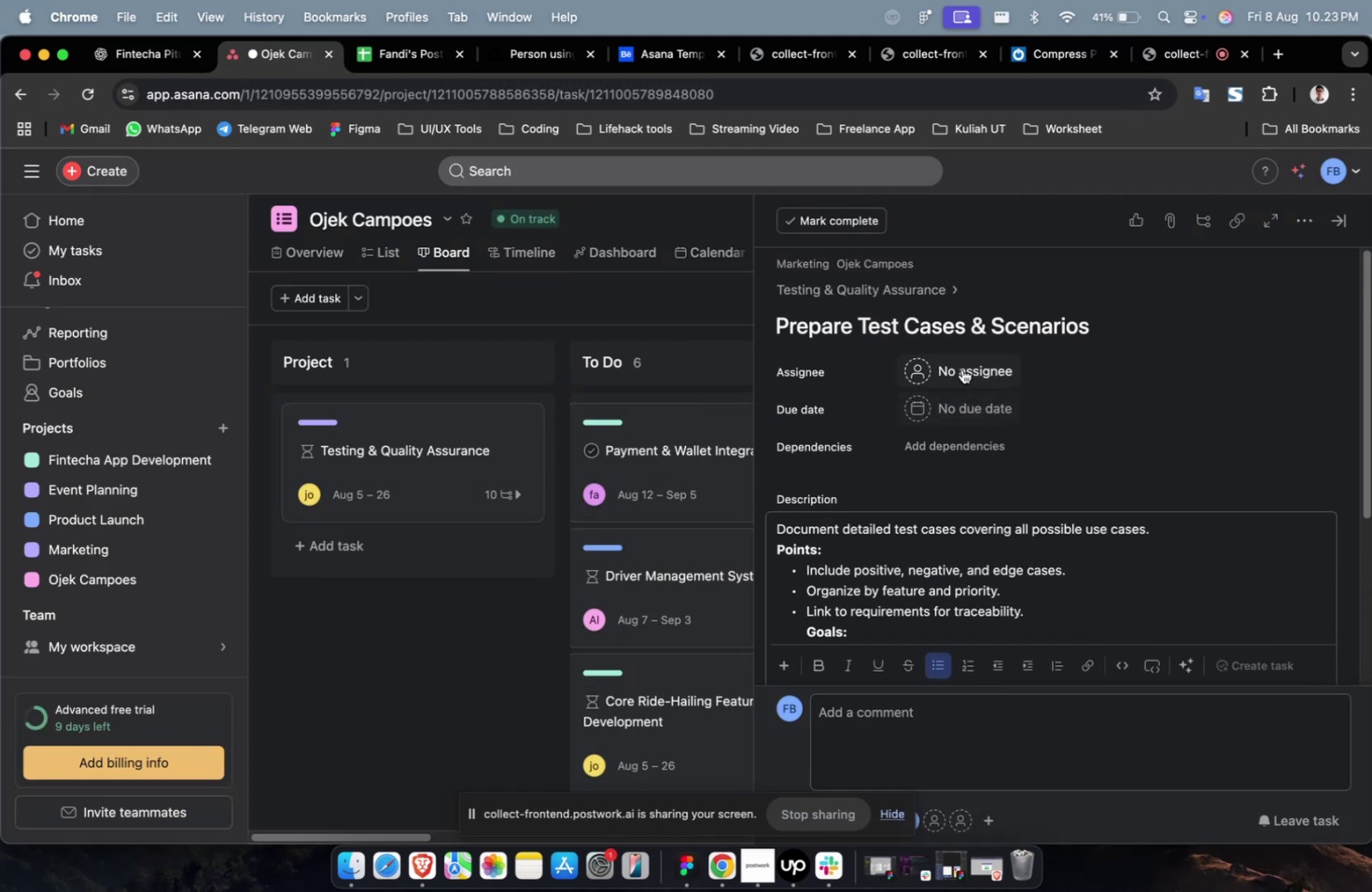 
left_click([961, 369])
 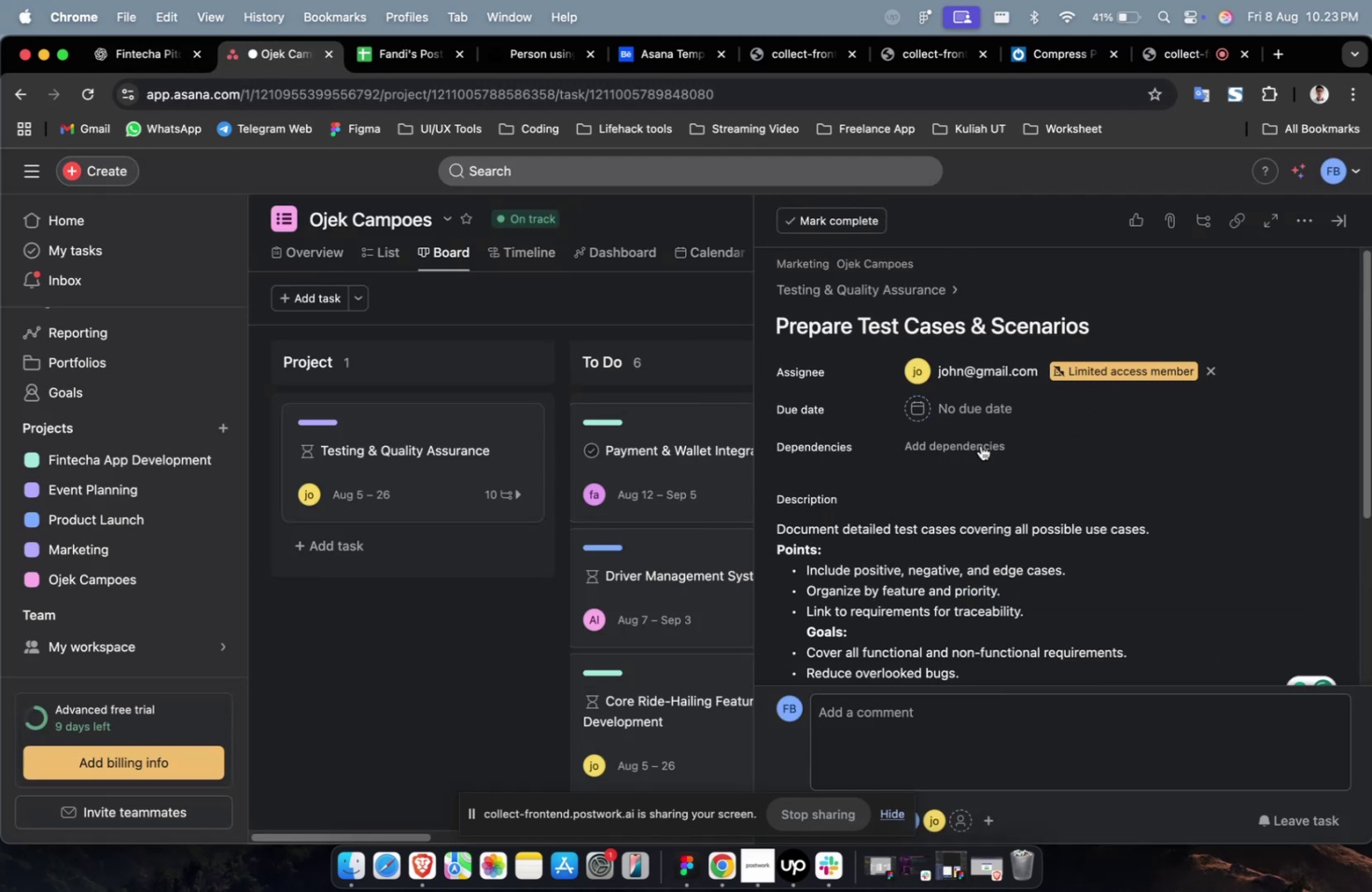 
double_click([979, 404])
 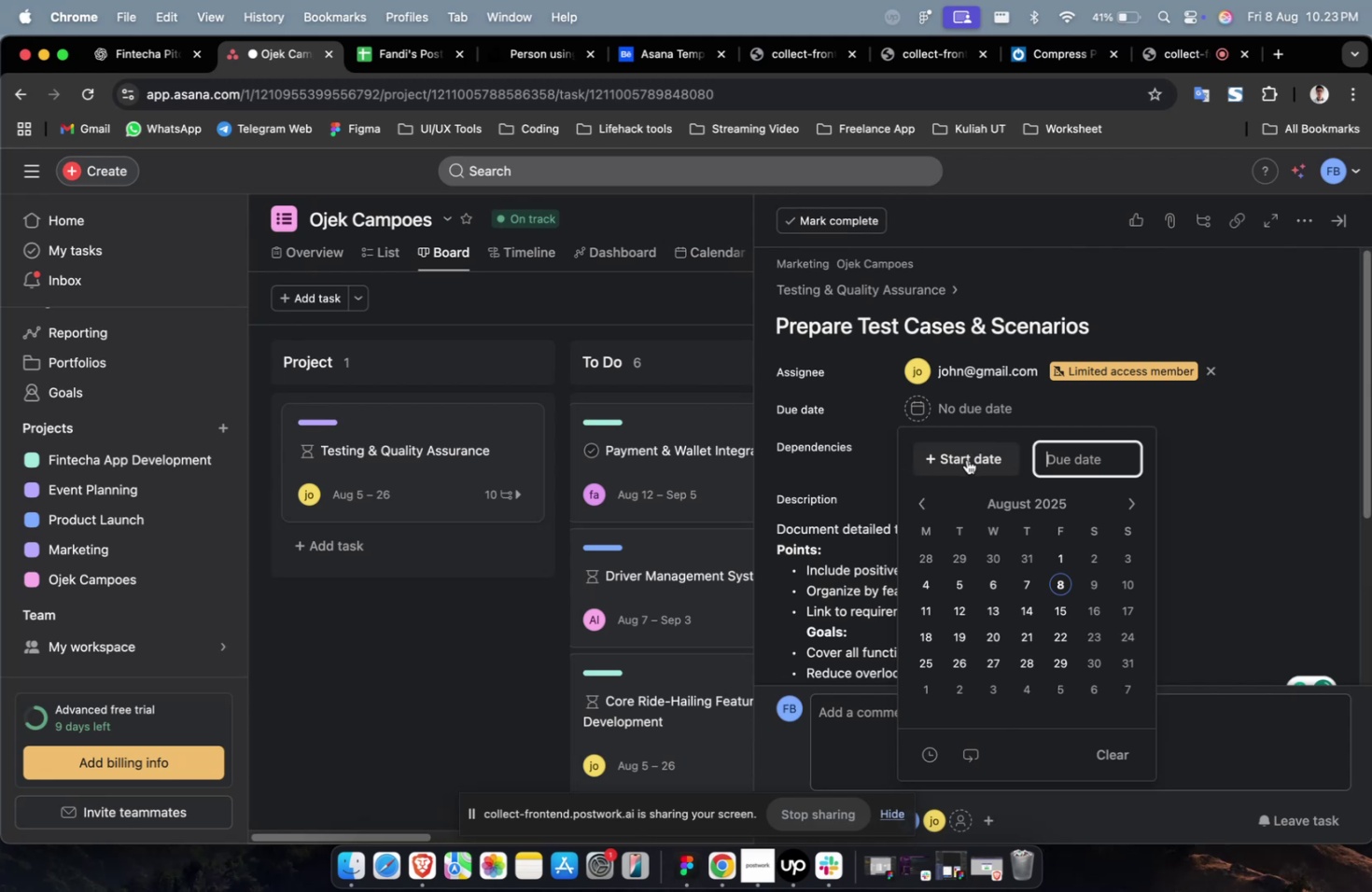 
triple_click([966, 459])
 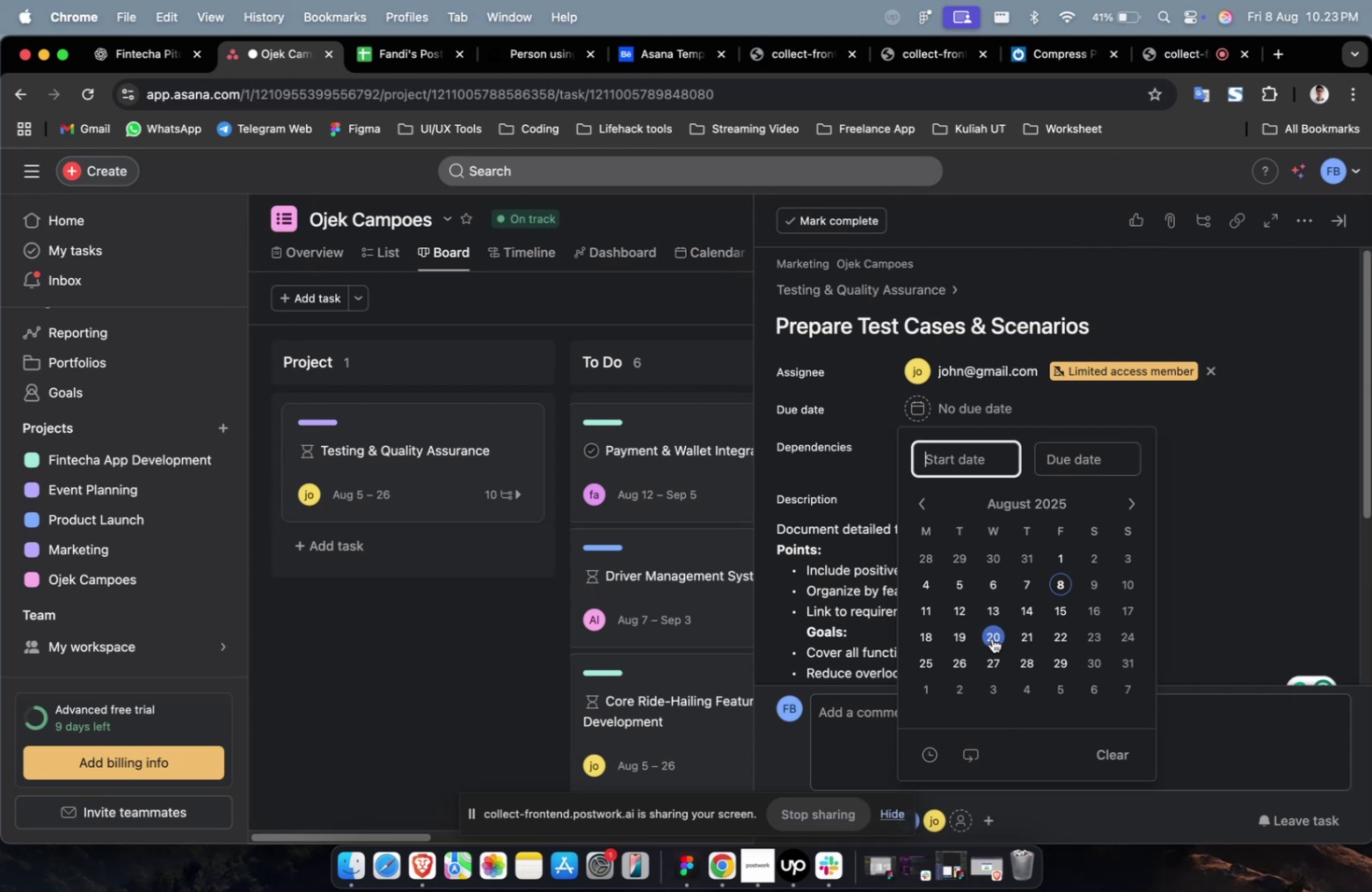 
triple_click([991, 636])
 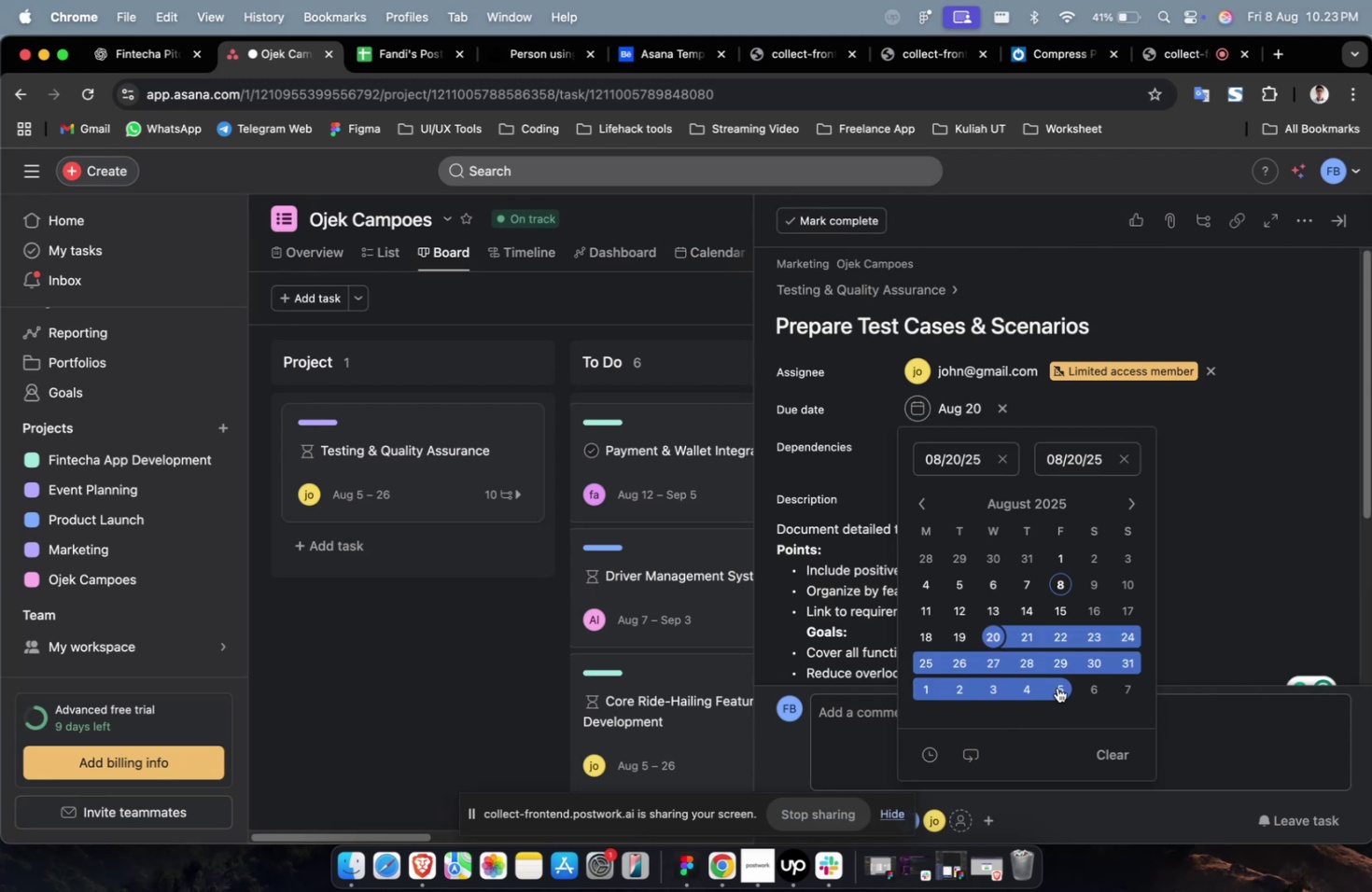 
triple_click([1056, 687])
 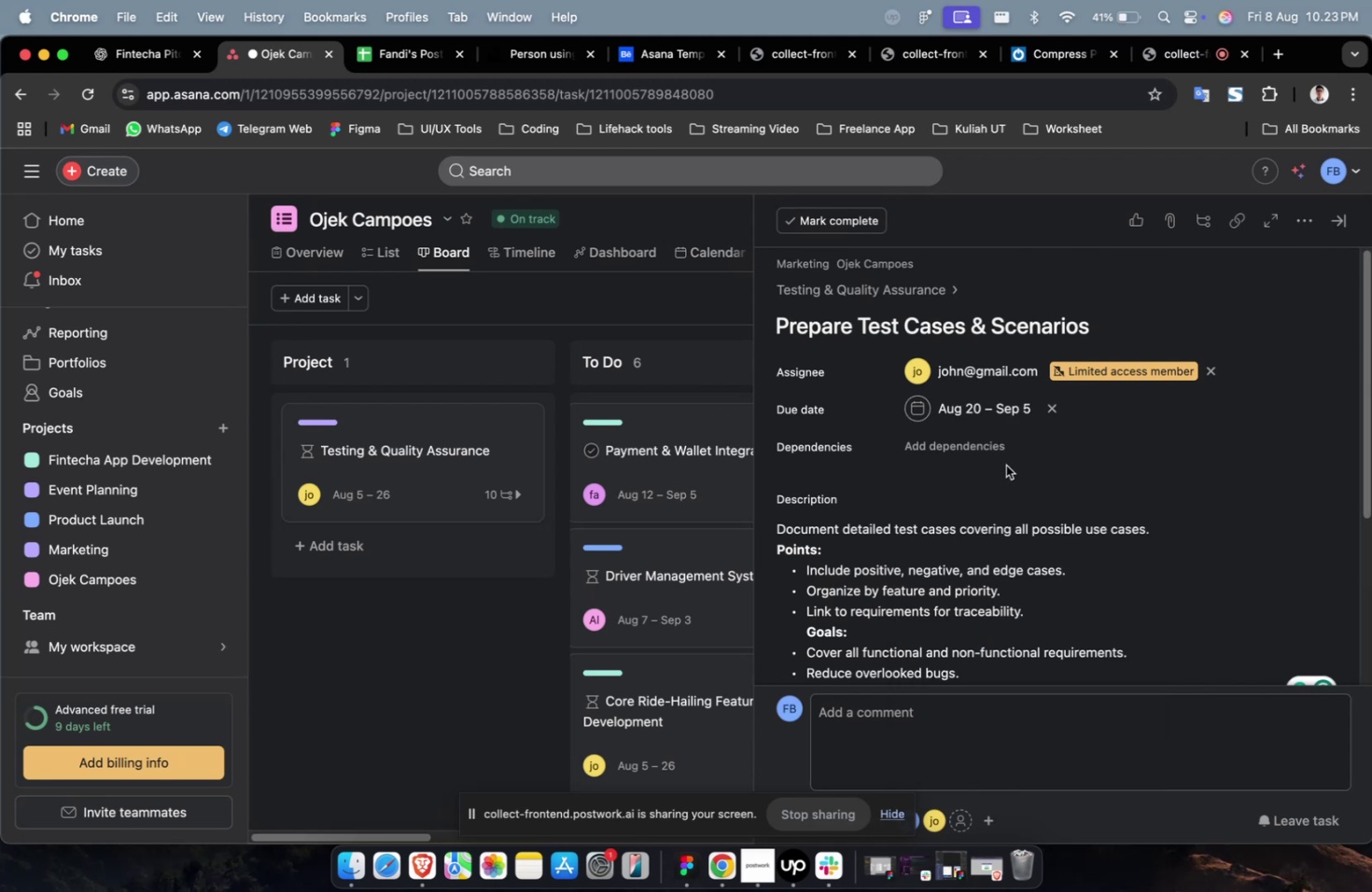 
triple_click([973, 455])
 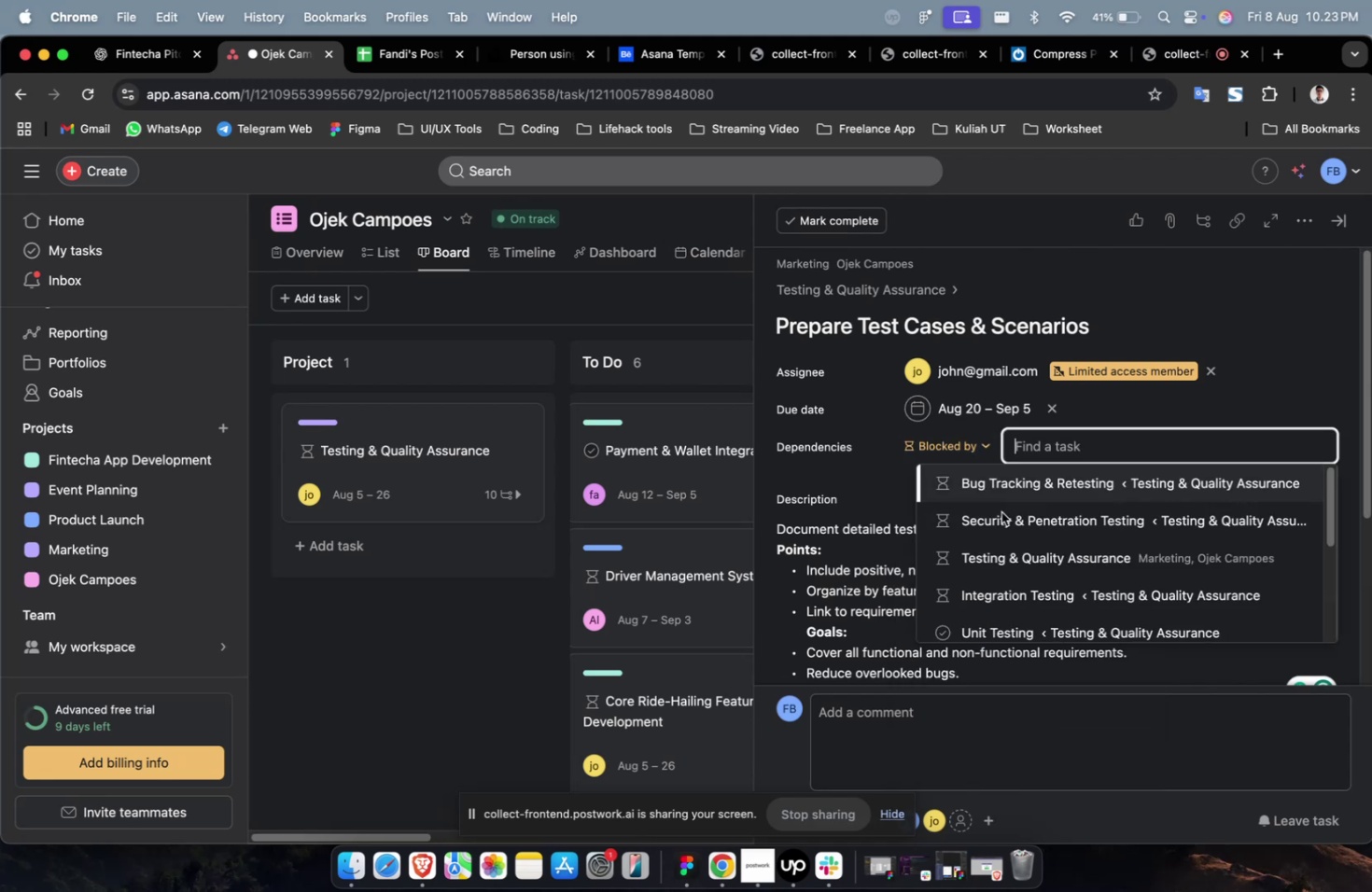 
triple_click([1001, 511])
 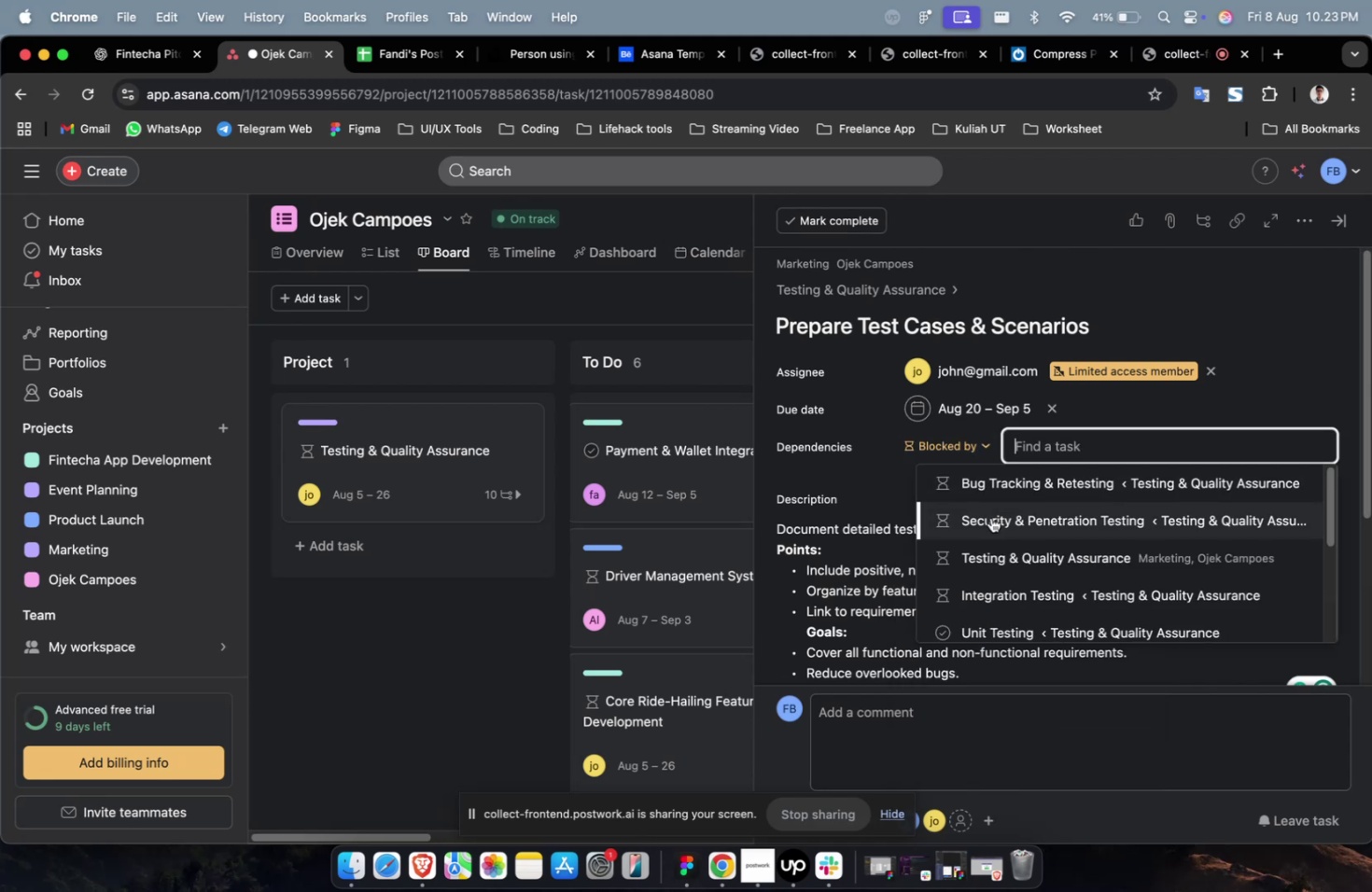 
triple_click([990, 517])
 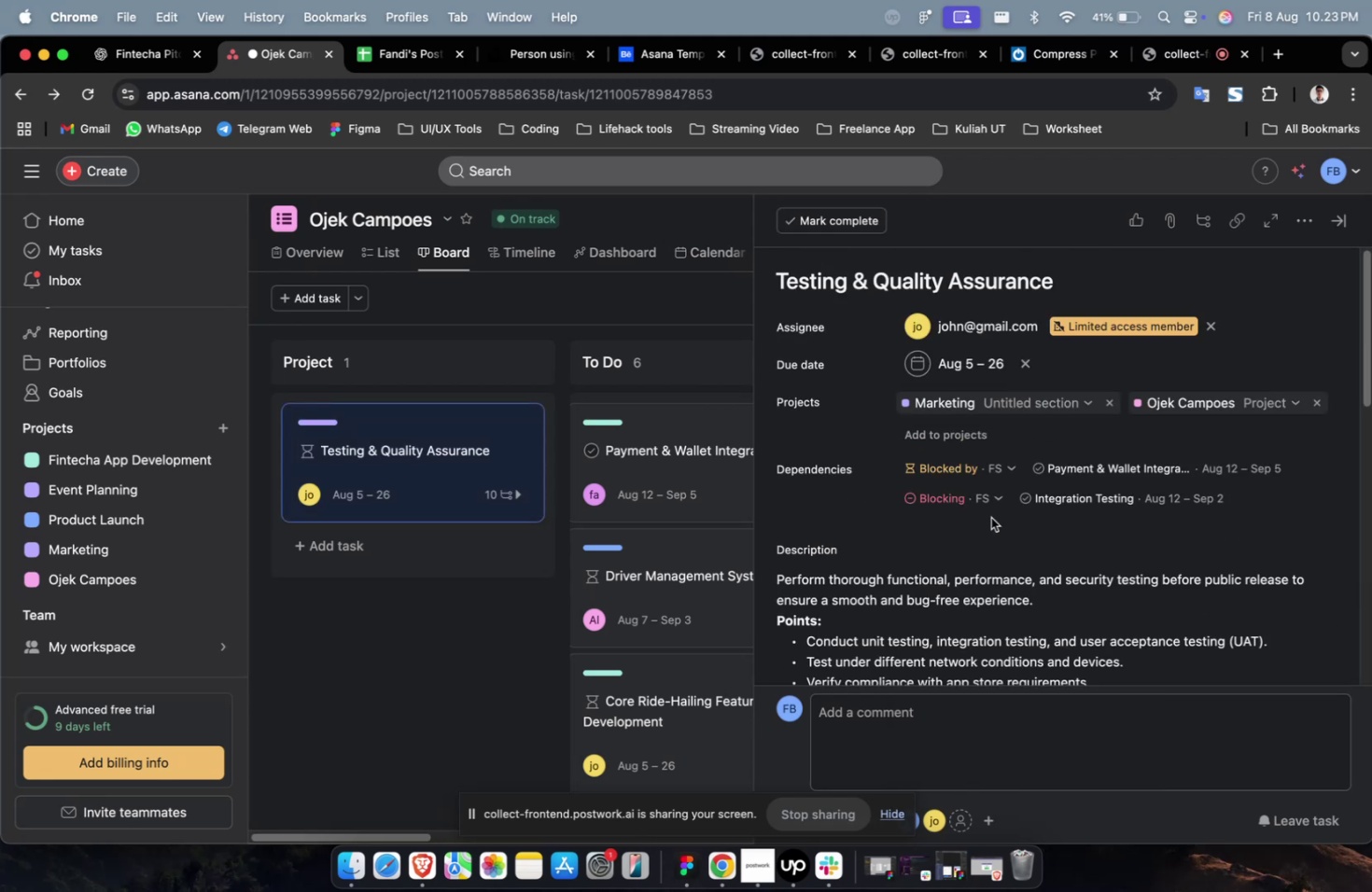 
scroll: coordinate [990, 517], scroll_direction: down, amount: 9.0
 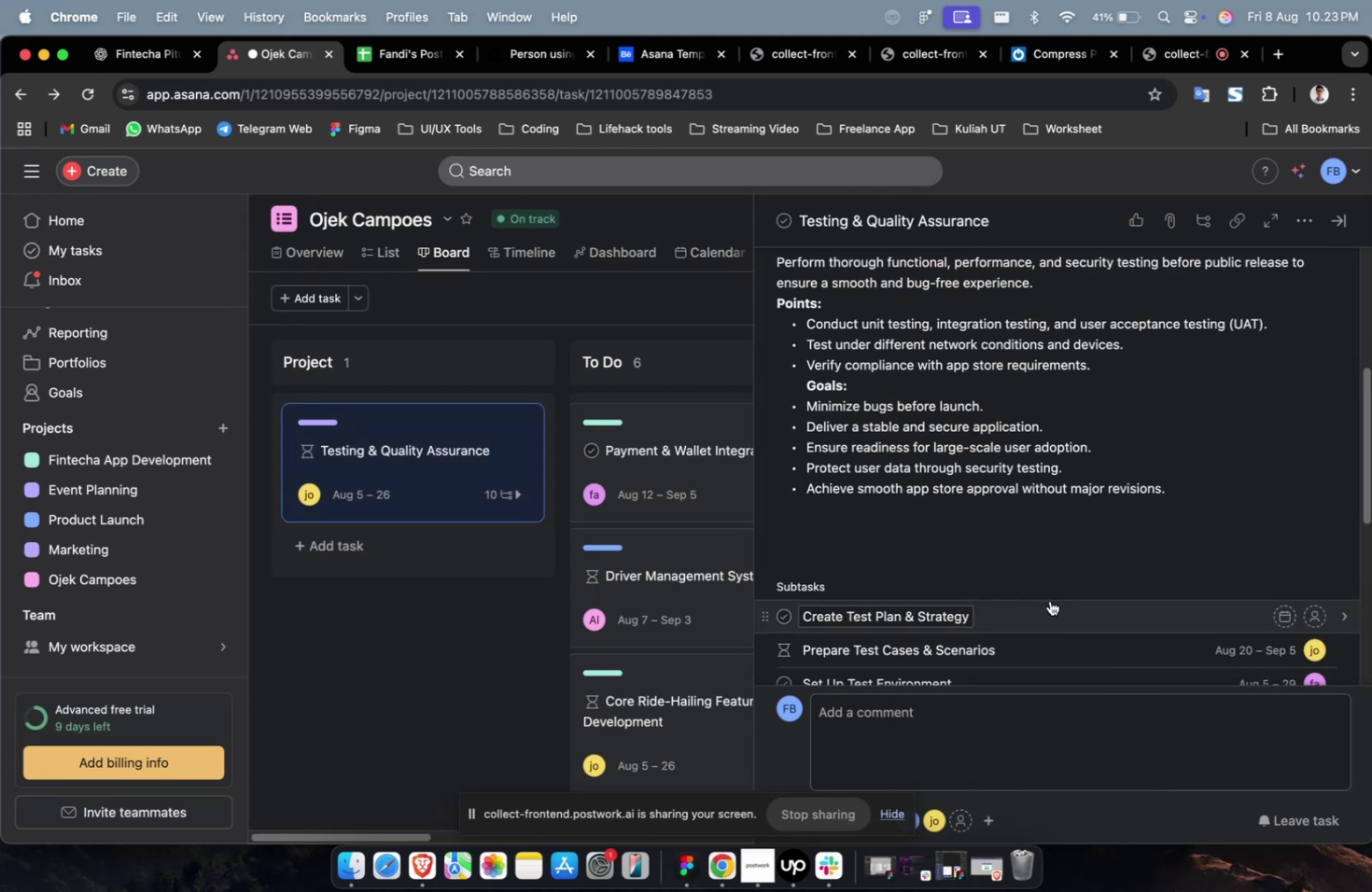 
left_click([1049, 600])
 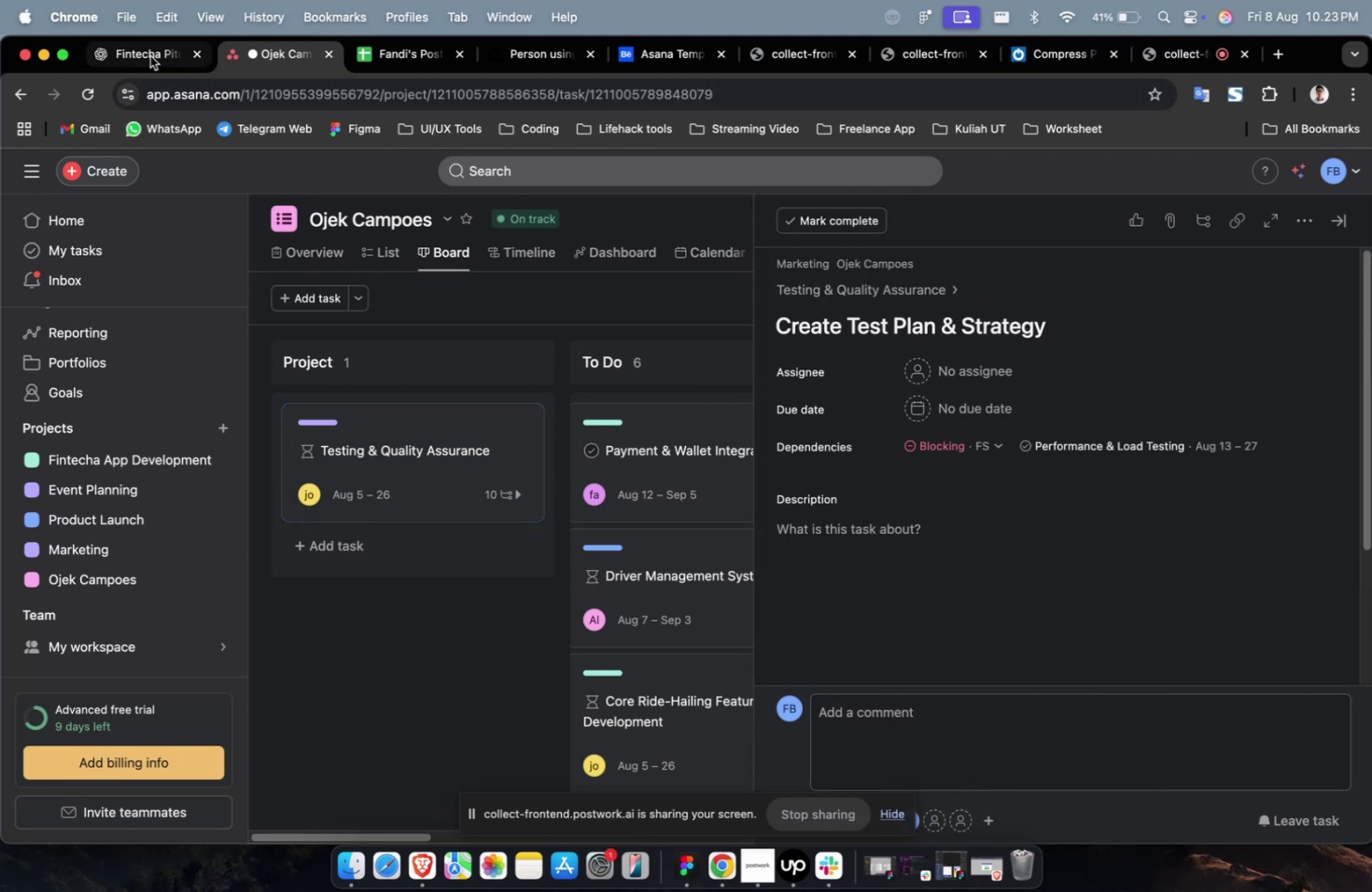 
left_click([146, 56])
 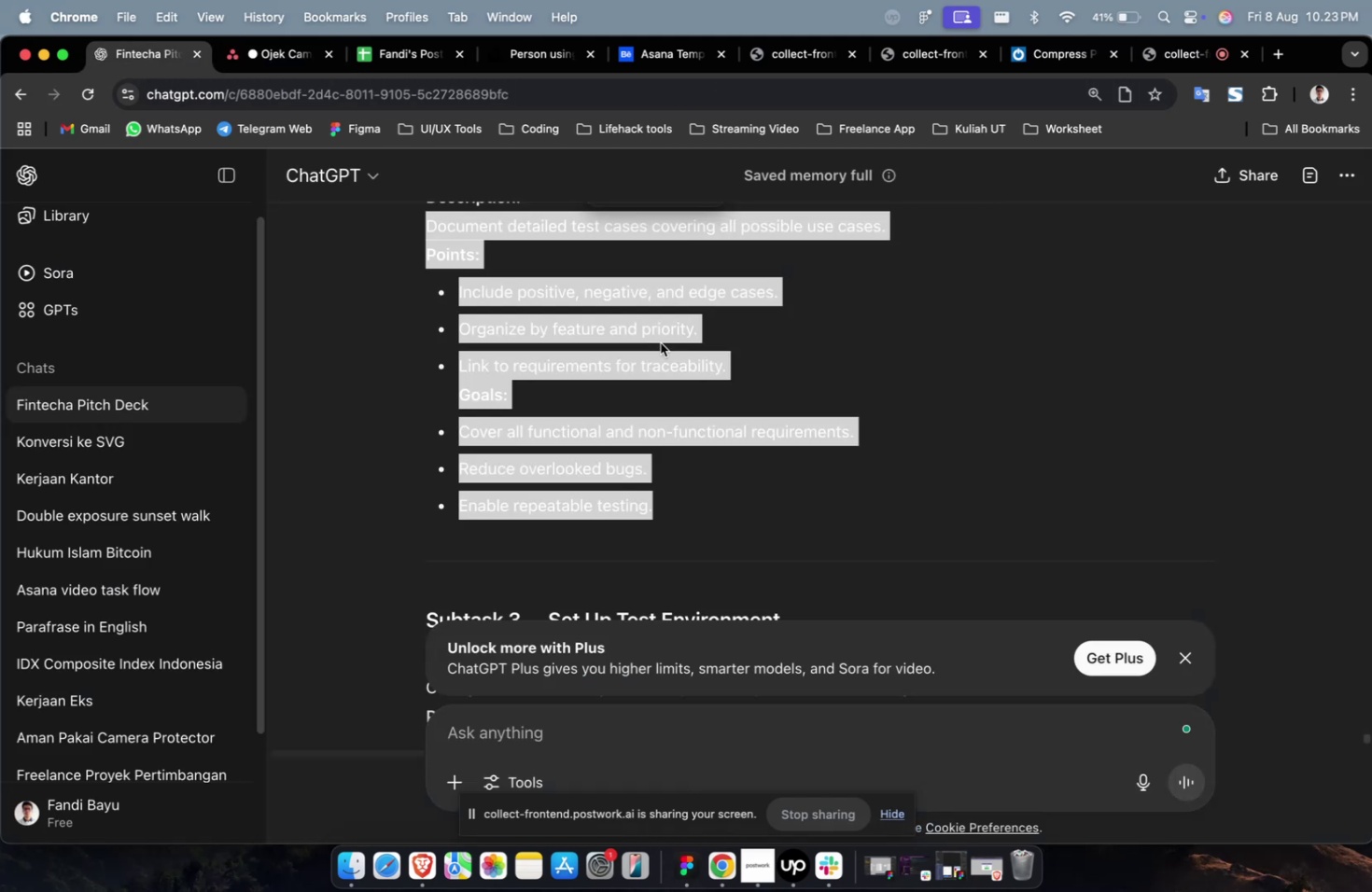 
scroll: coordinate [678, 359], scroll_direction: up, amount: 12.0
 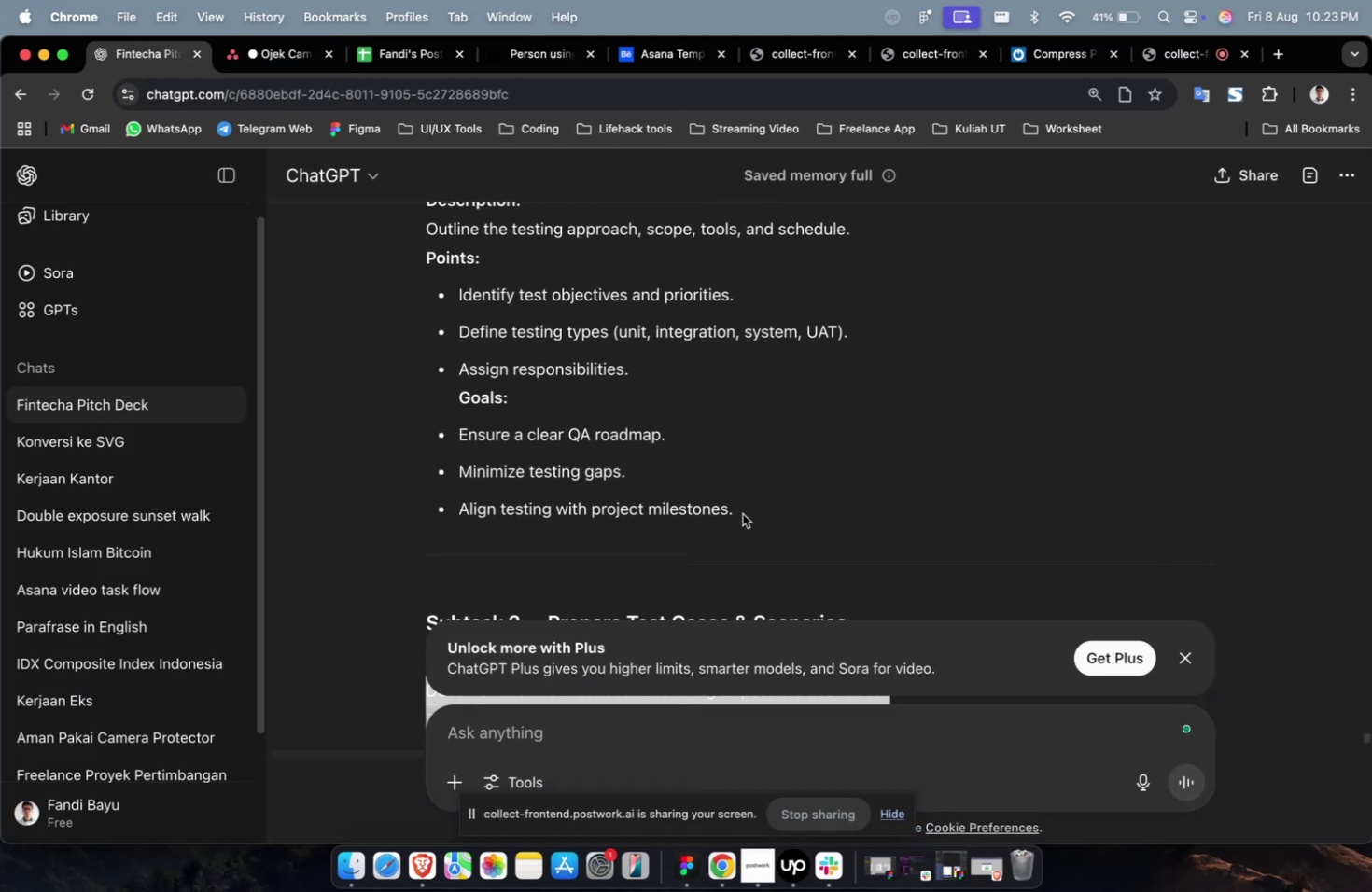 
left_click_drag(start_coordinate=[746, 522], to_coordinate=[424, 241])
 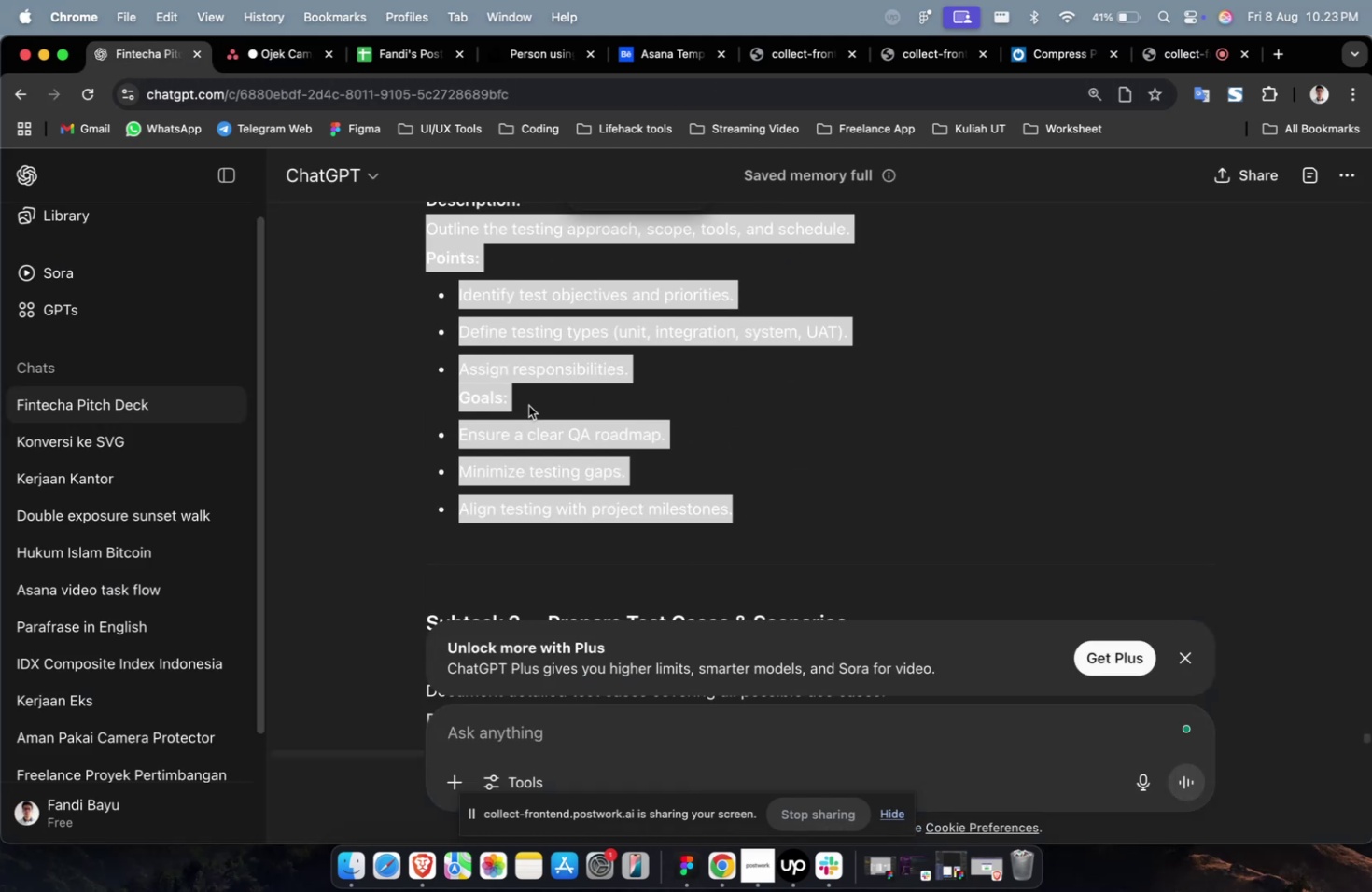 
scroll: coordinate [542, 425], scroll_direction: up, amount: 6.0
 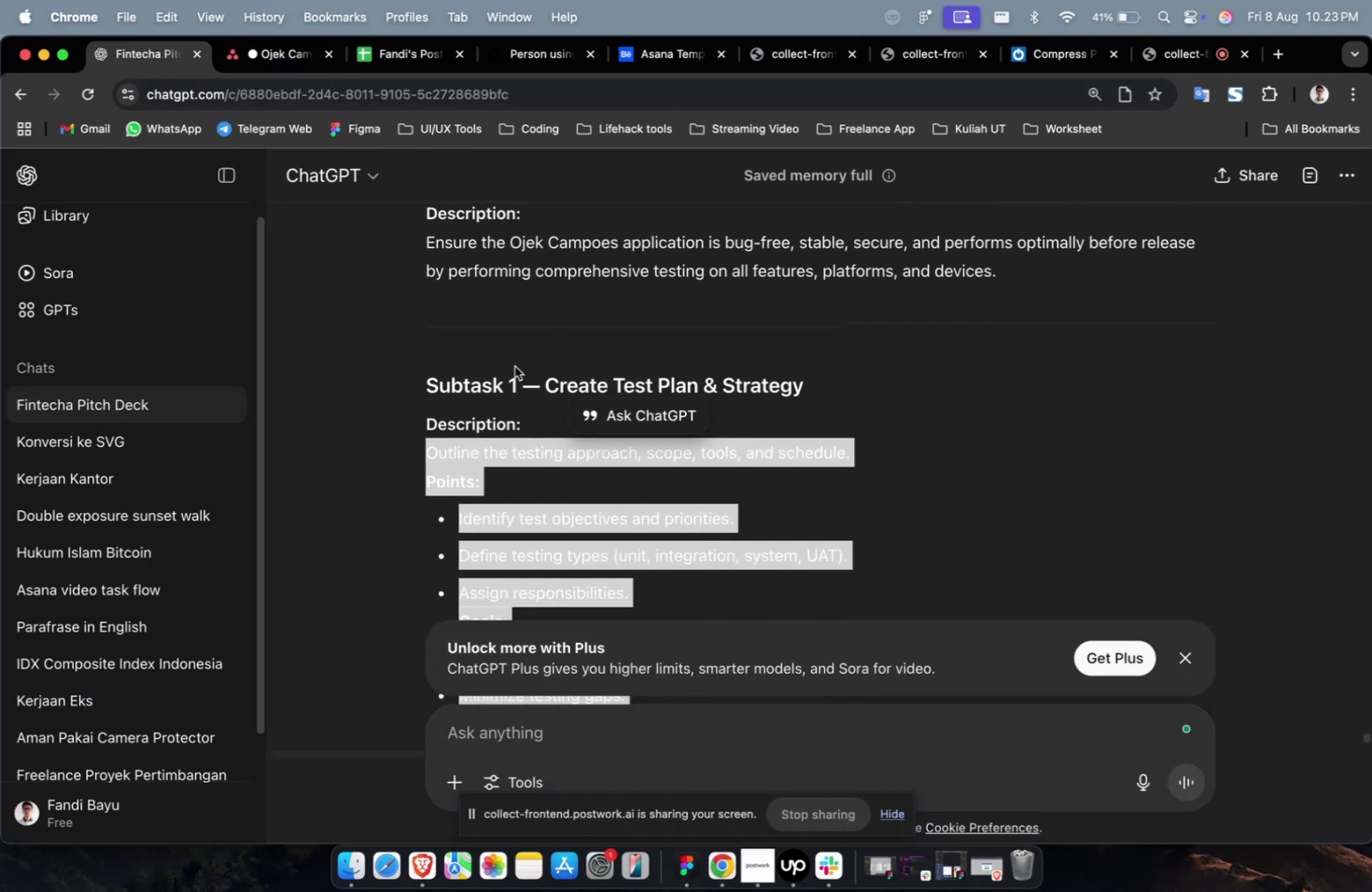 
key(Meta+CommandLeft)
 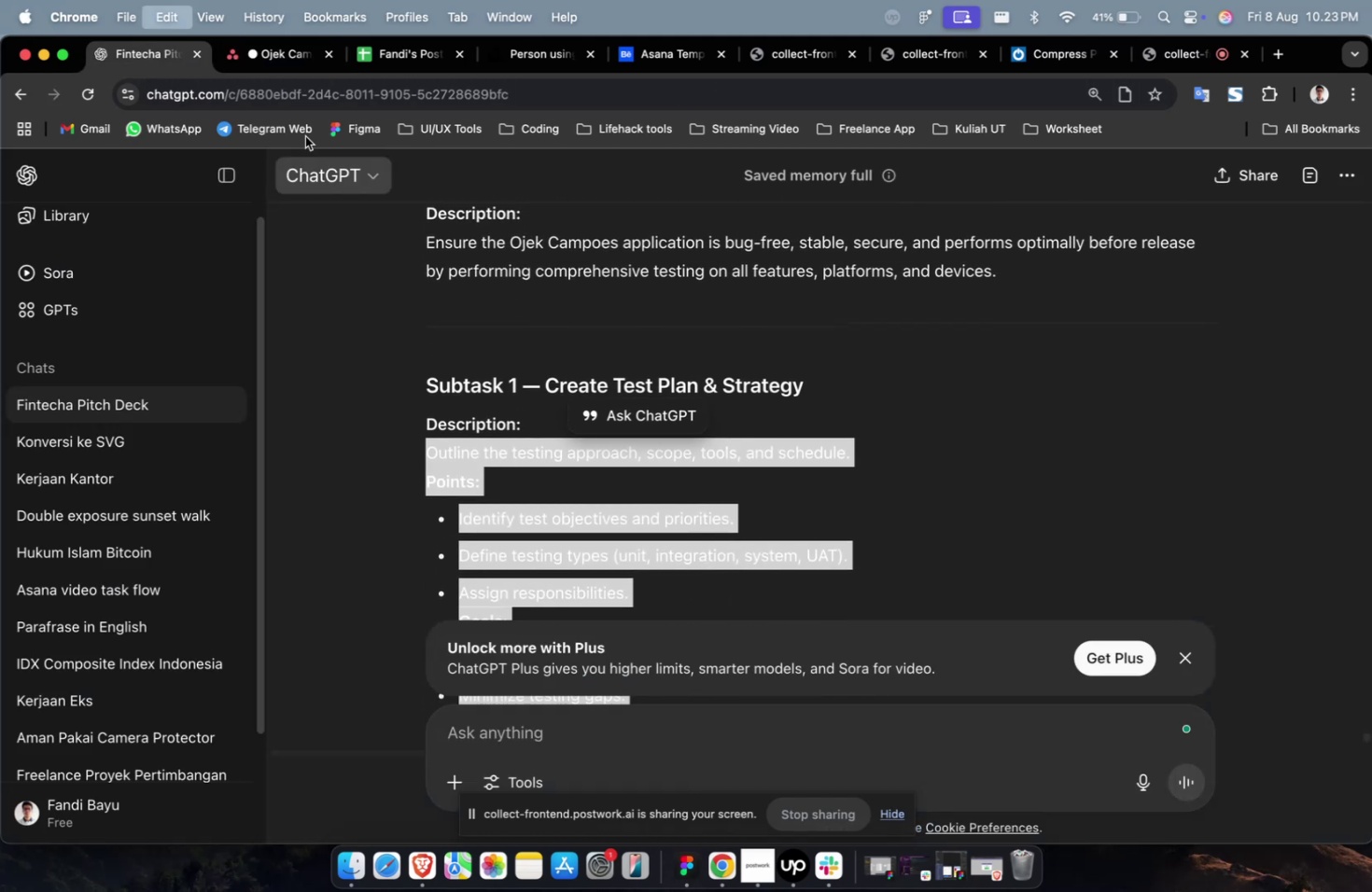 
key(Meta+C)
 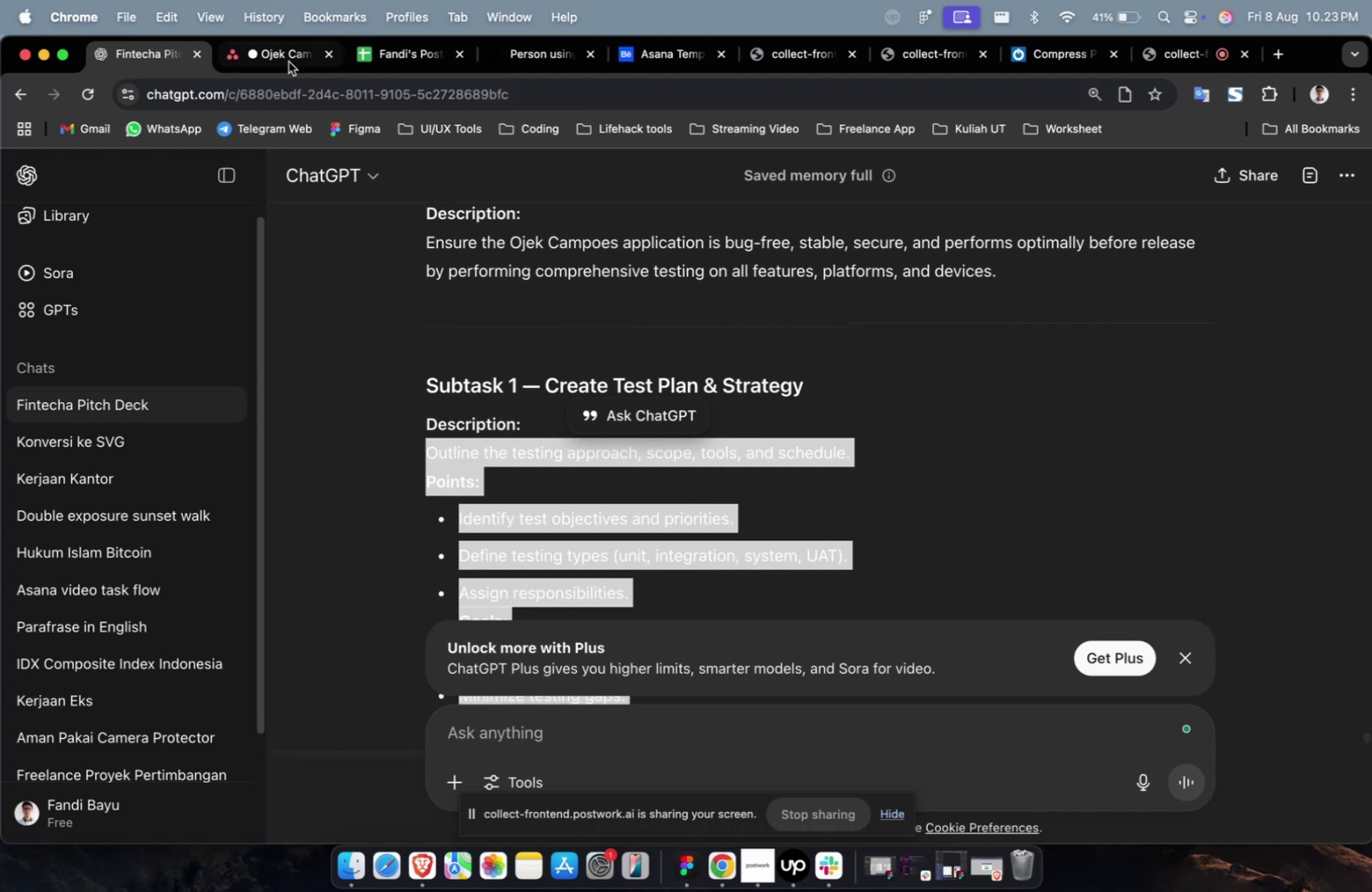 
left_click([288, 62])
 